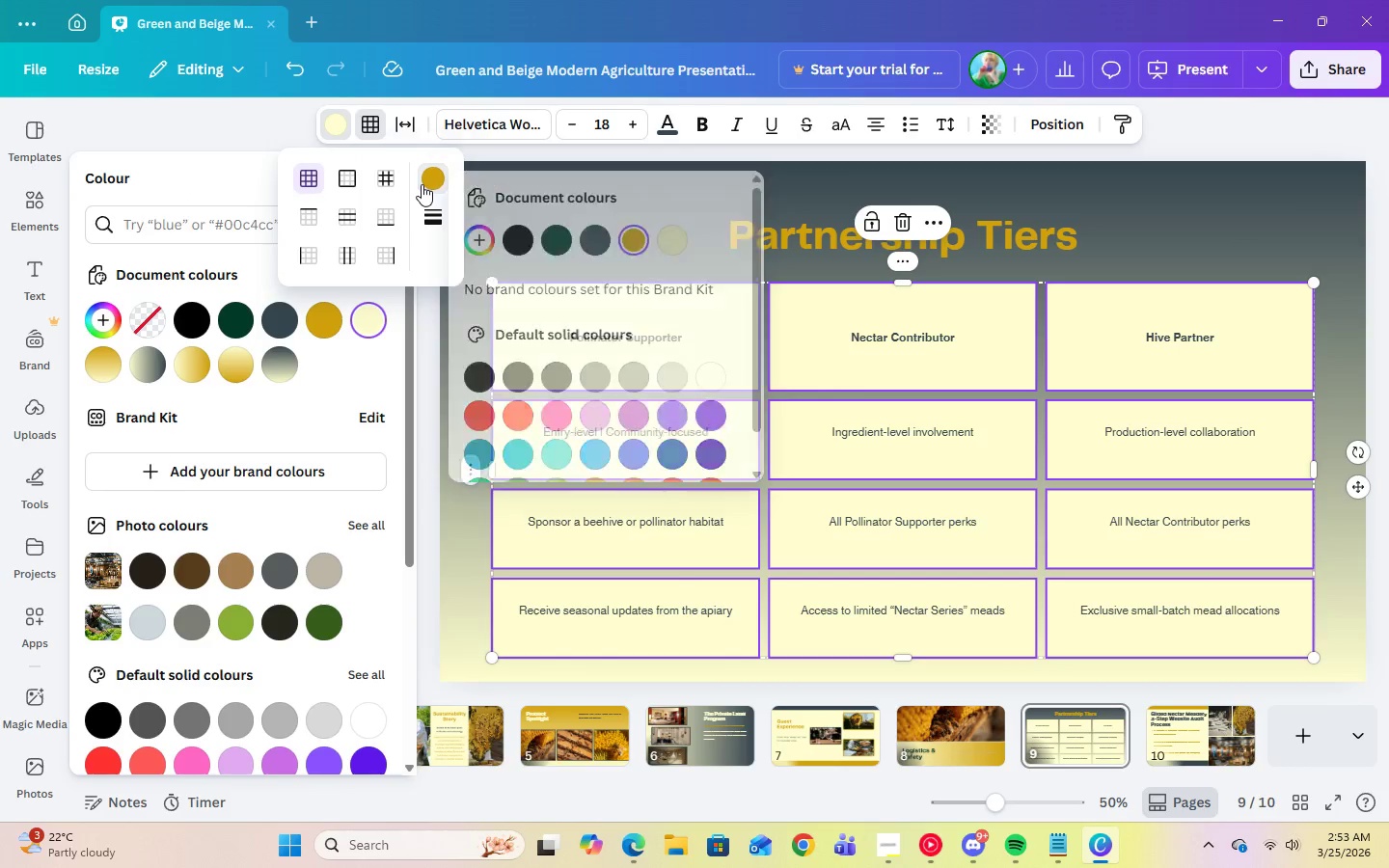 
double_click([422, 184])
 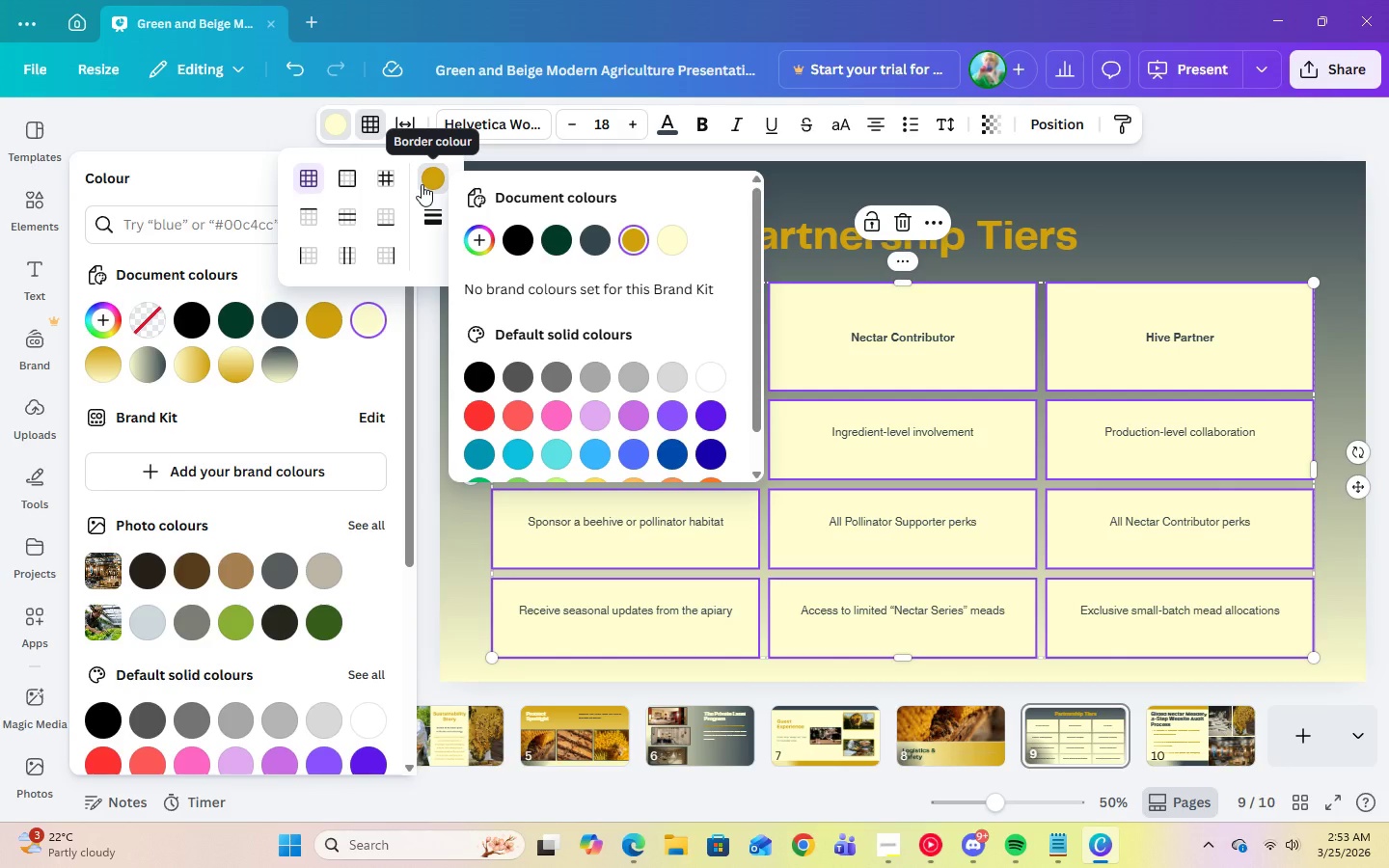 
left_click([422, 184])
 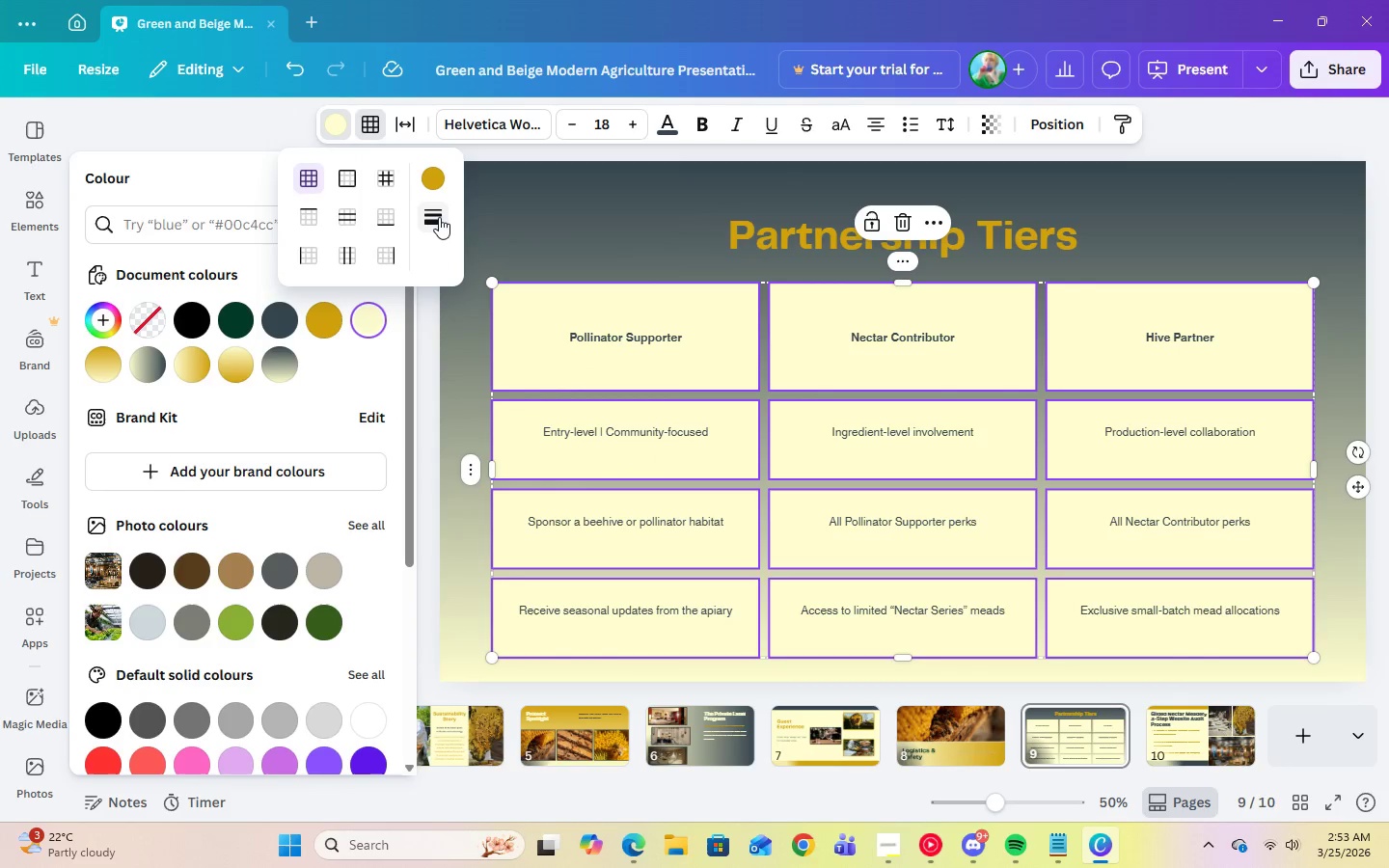 
left_click([439, 217])
 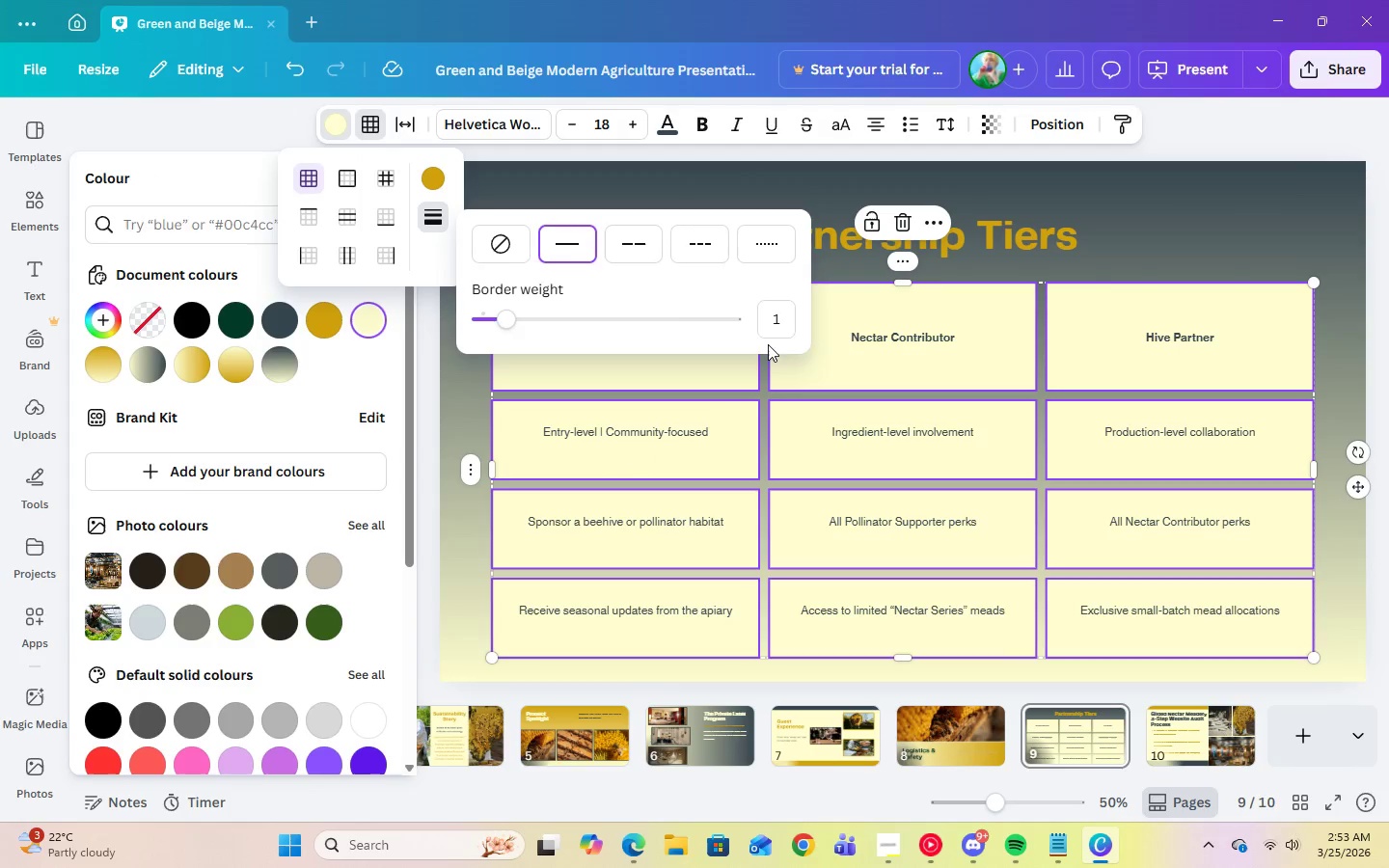 
left_click([775, 329])
 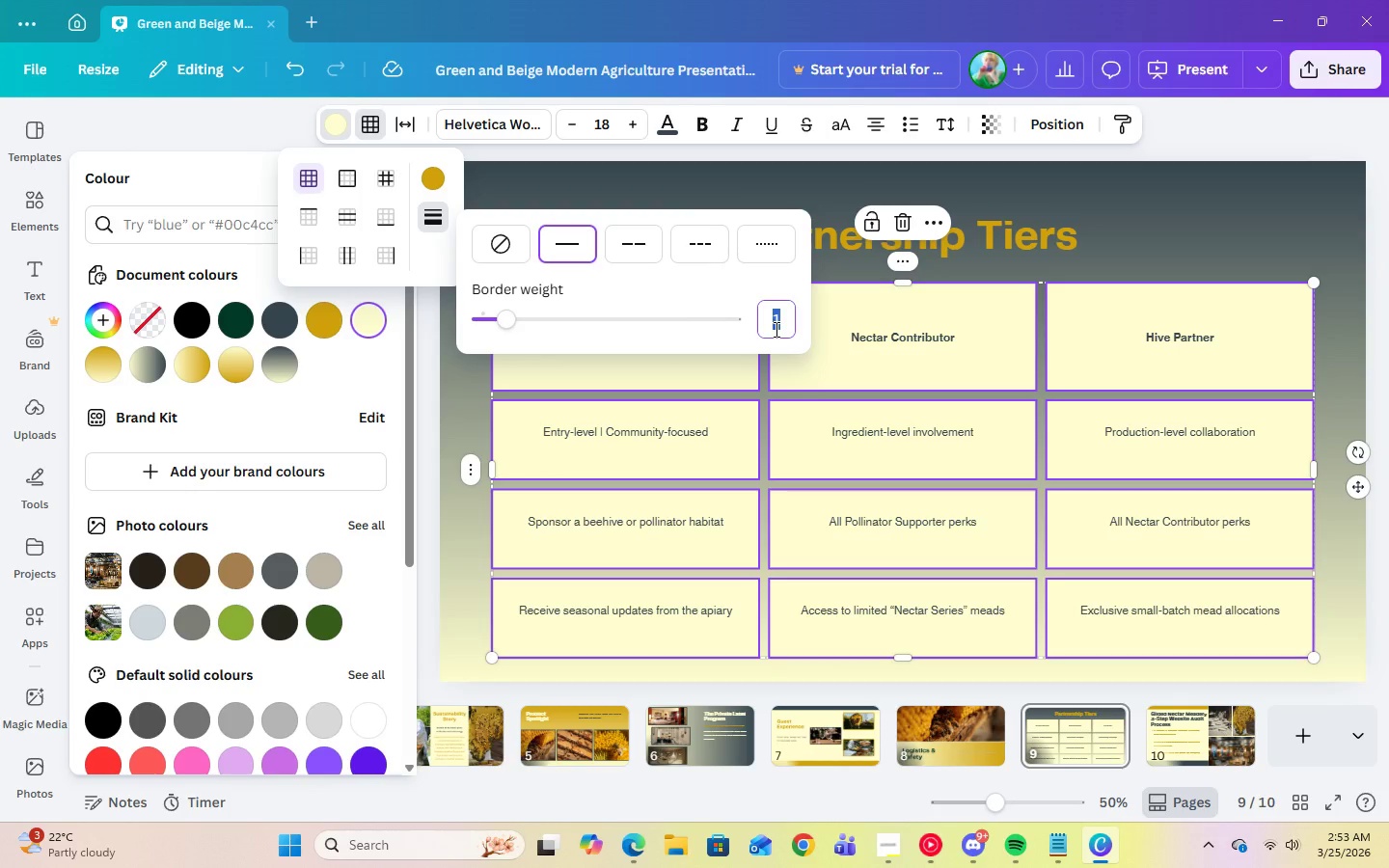 
key(Numpad4)
 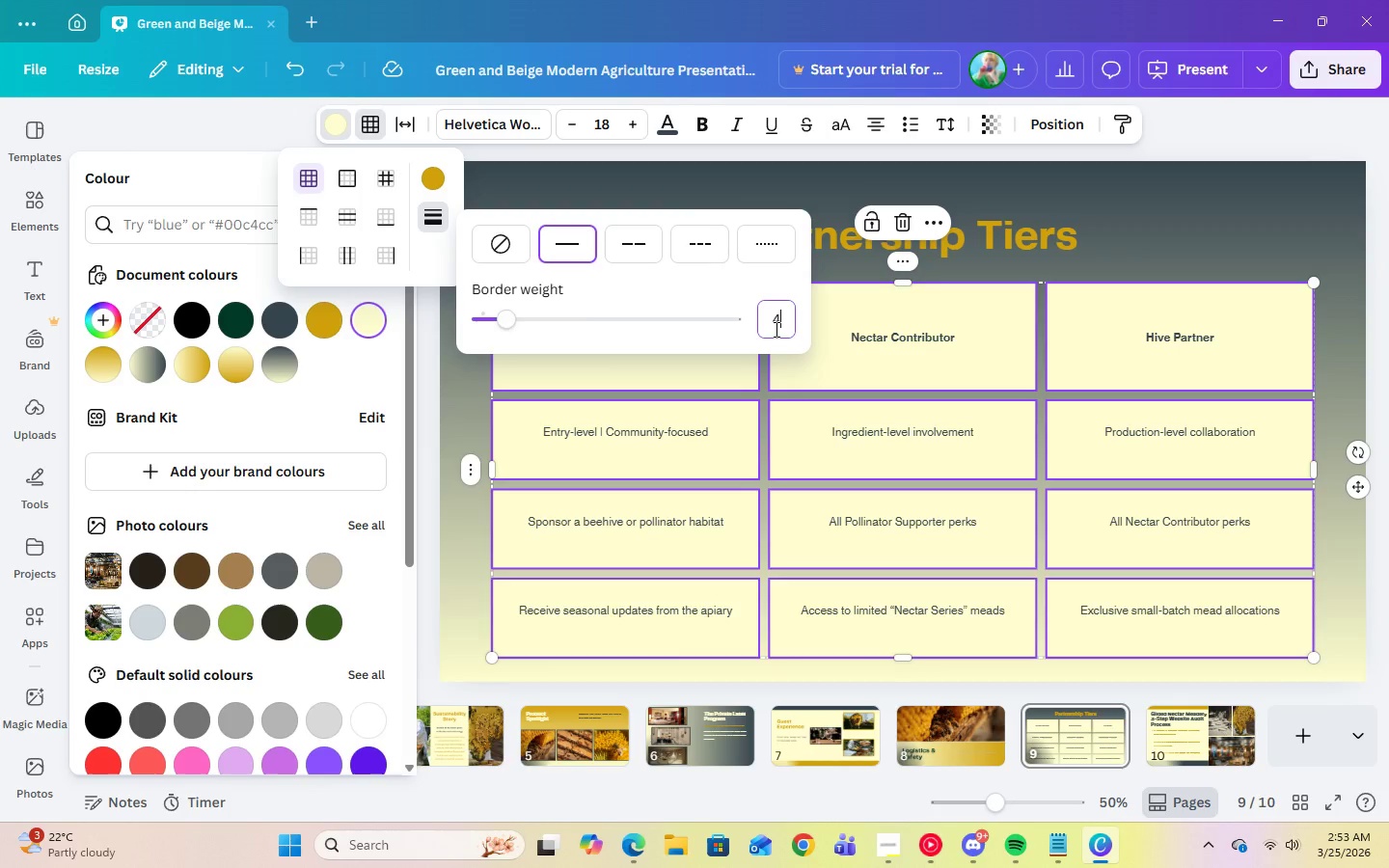 
key(Enter)
 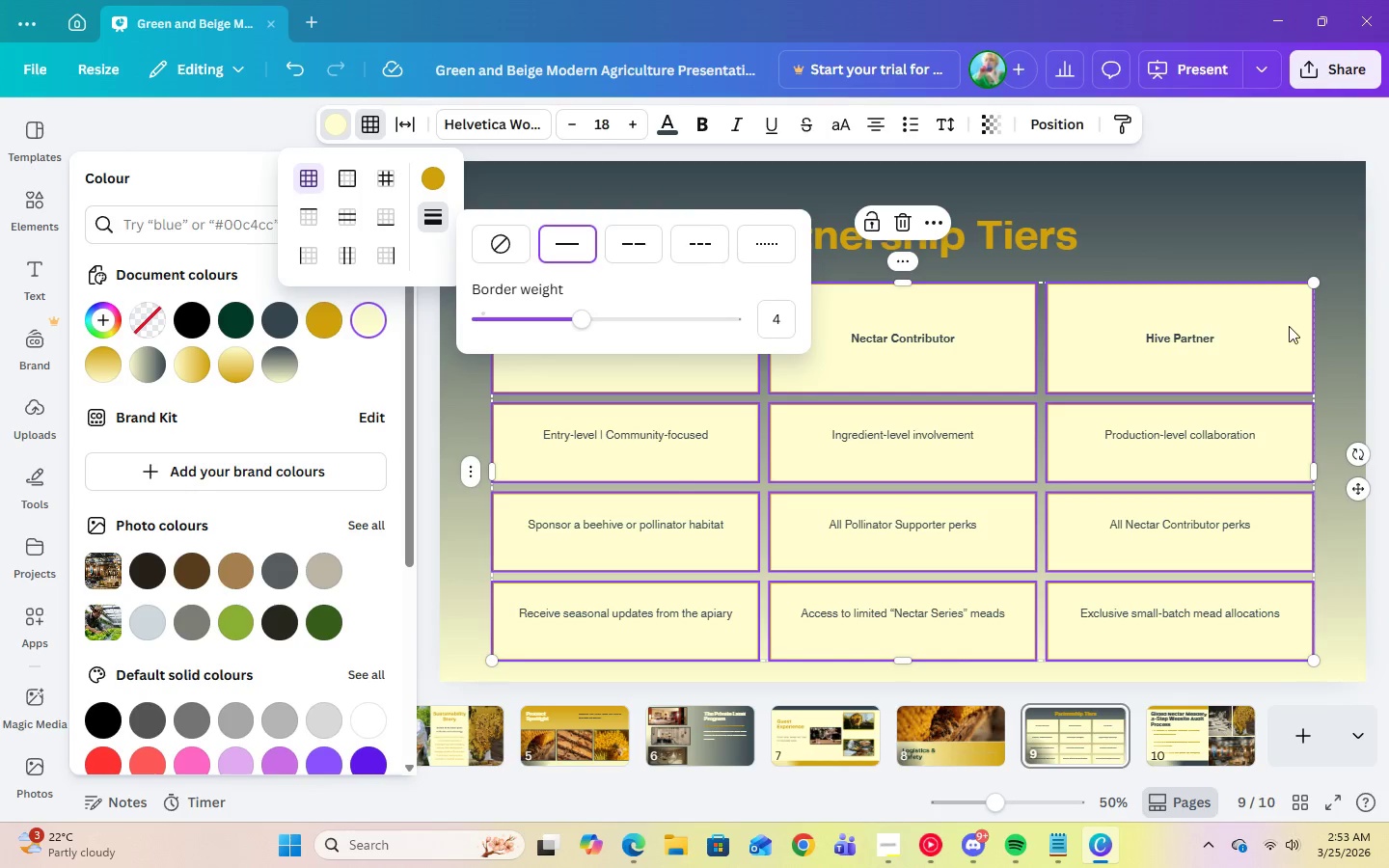 
left_click([1239, 231])
 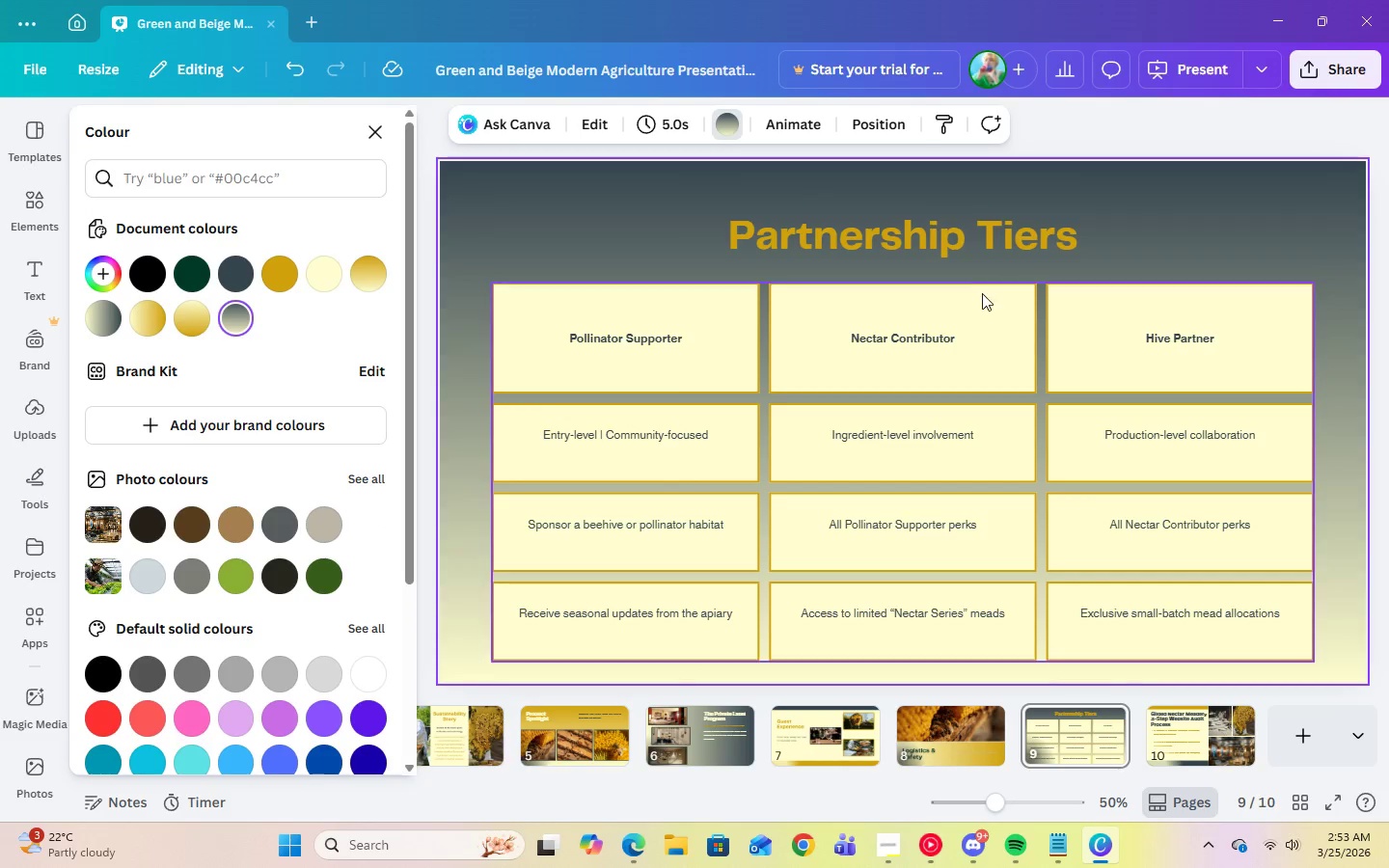 
left_click([959, 320])
 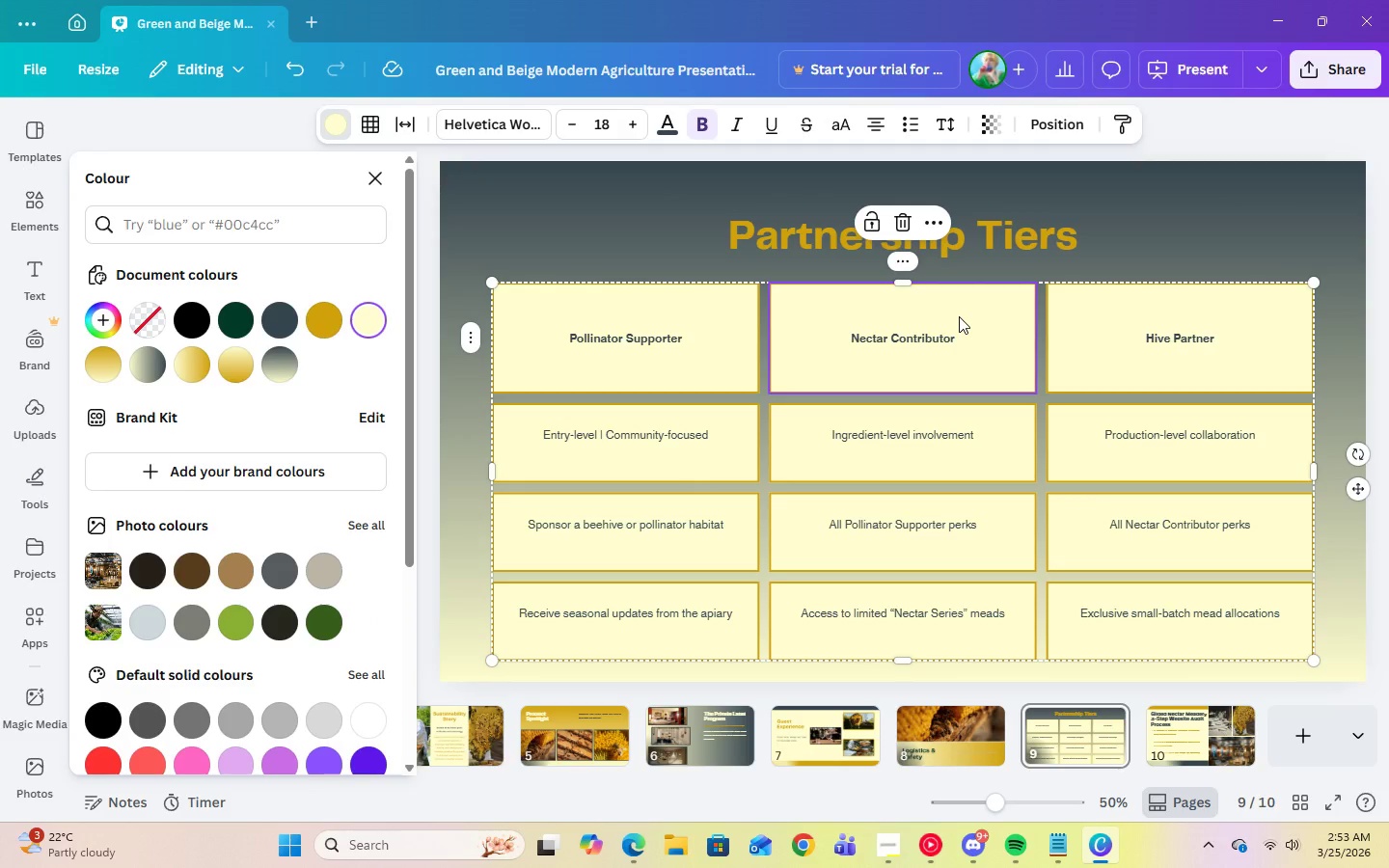 
left_click_drag(start_coordinate=[959, 316], to_coordinate=[959, 303])
 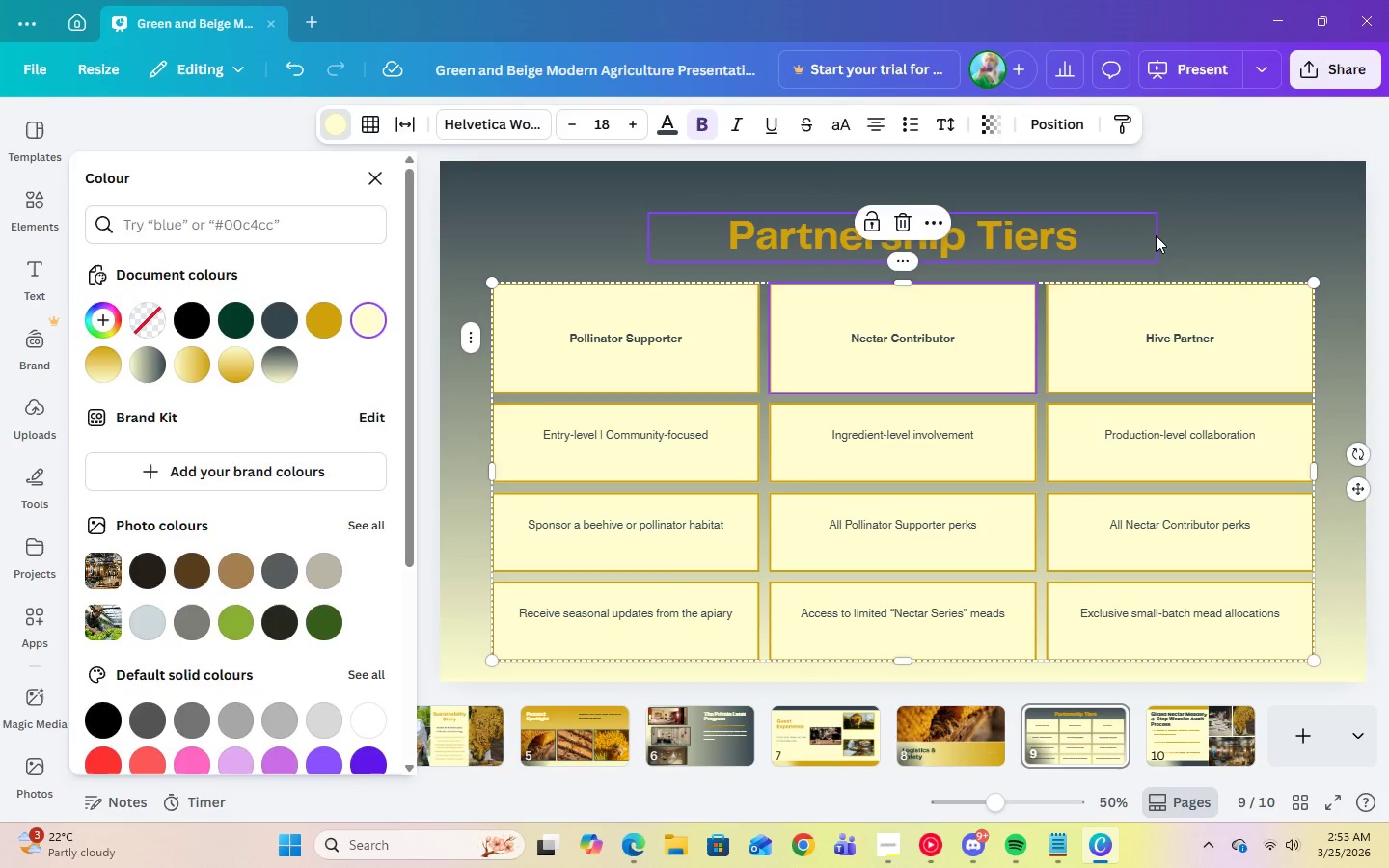 
left_click([1156, 235])
 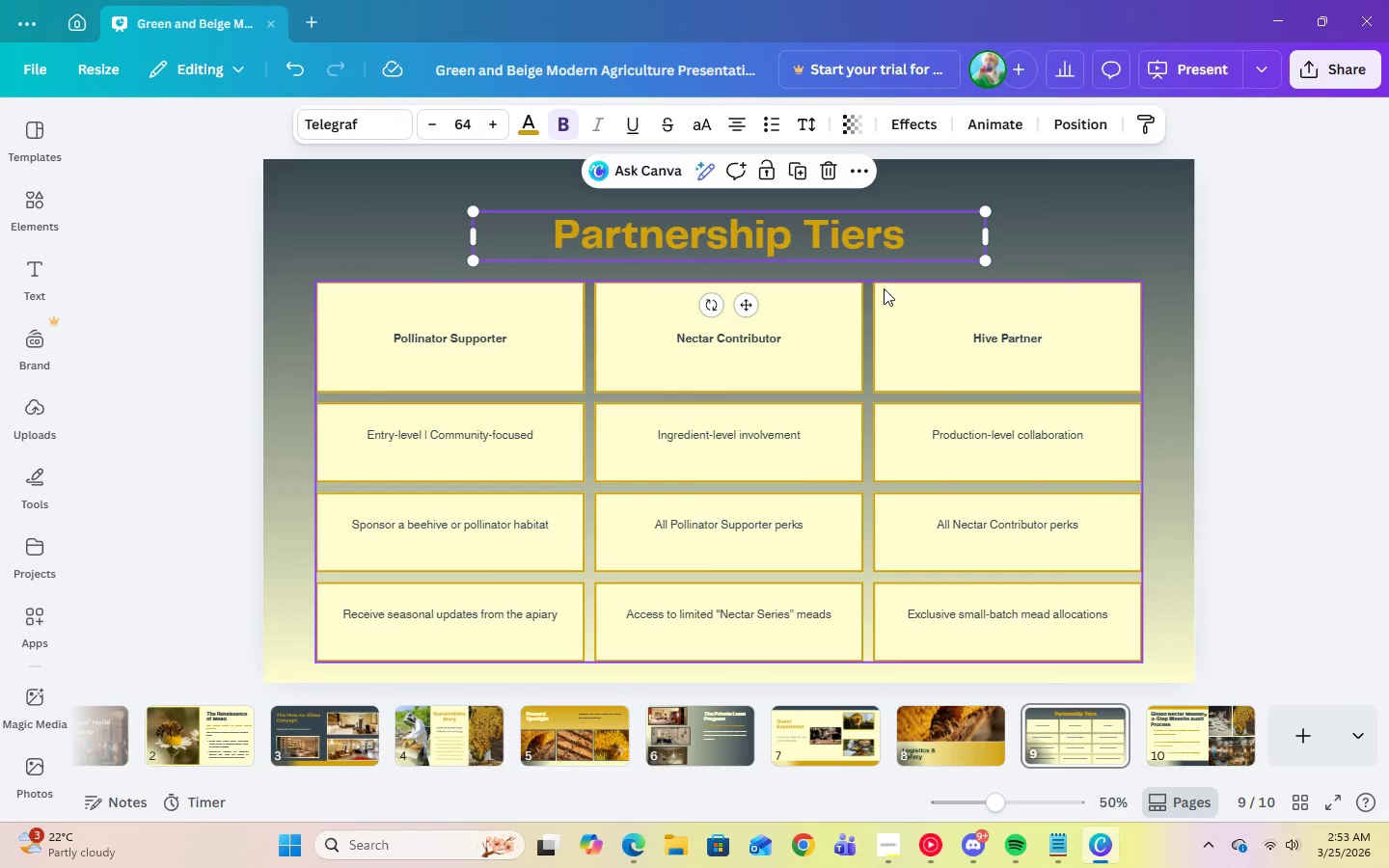 
left_click([1125, 235])
 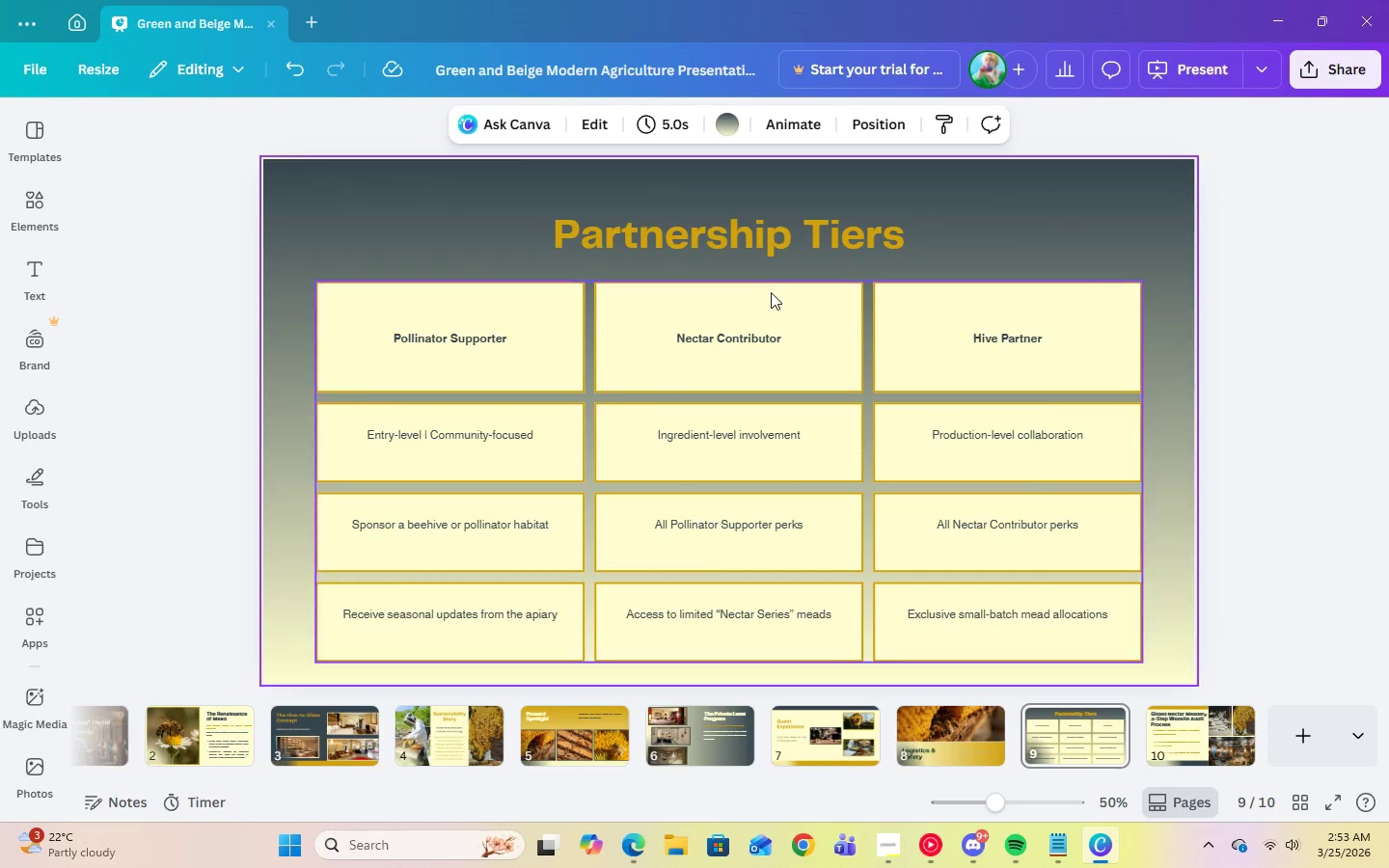 
left_click_drag(start_coordinate=[771, 293], to_coordinate=[772, 285])
 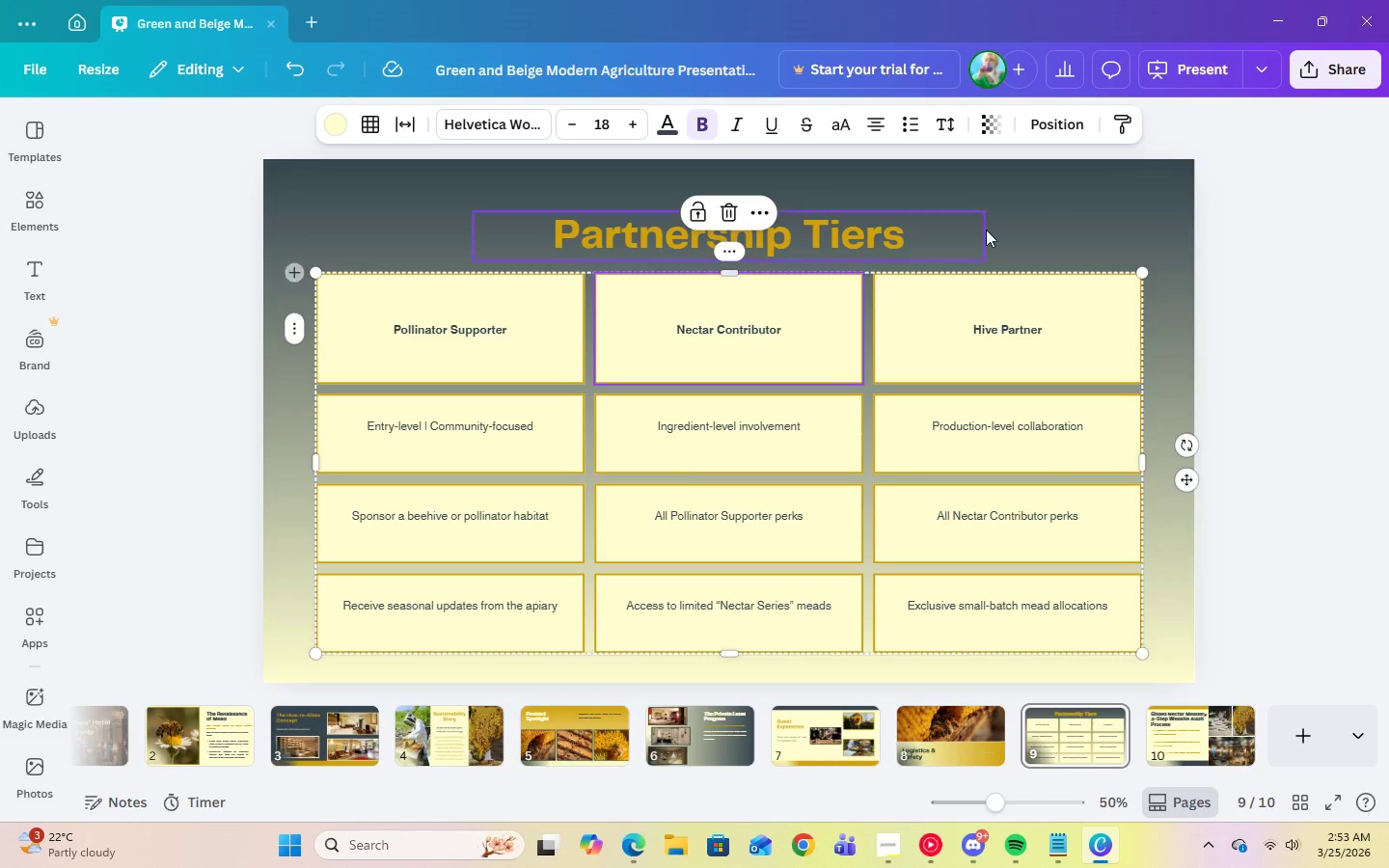 
left_click([1089, 215])
 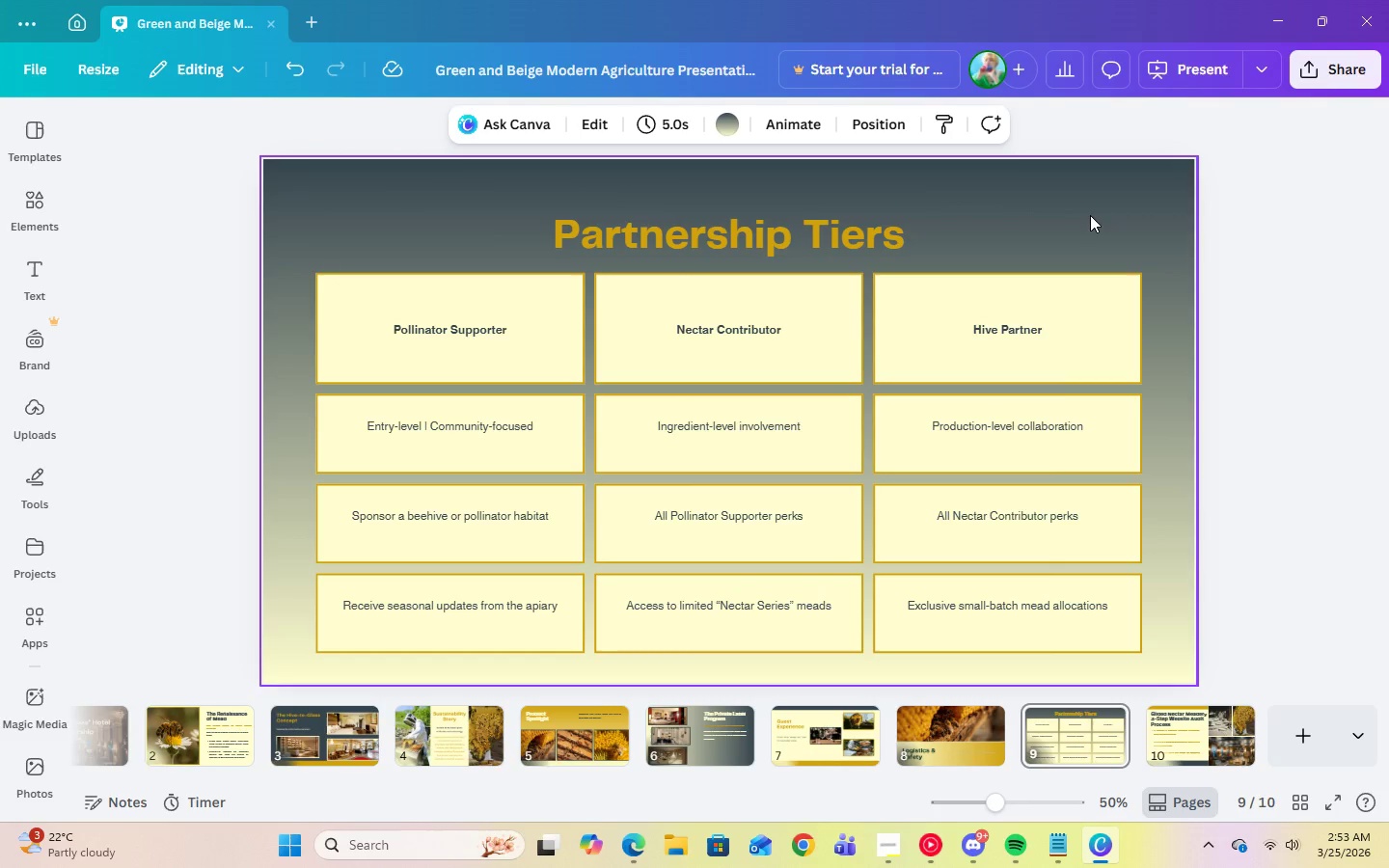 
wait(5.58)
 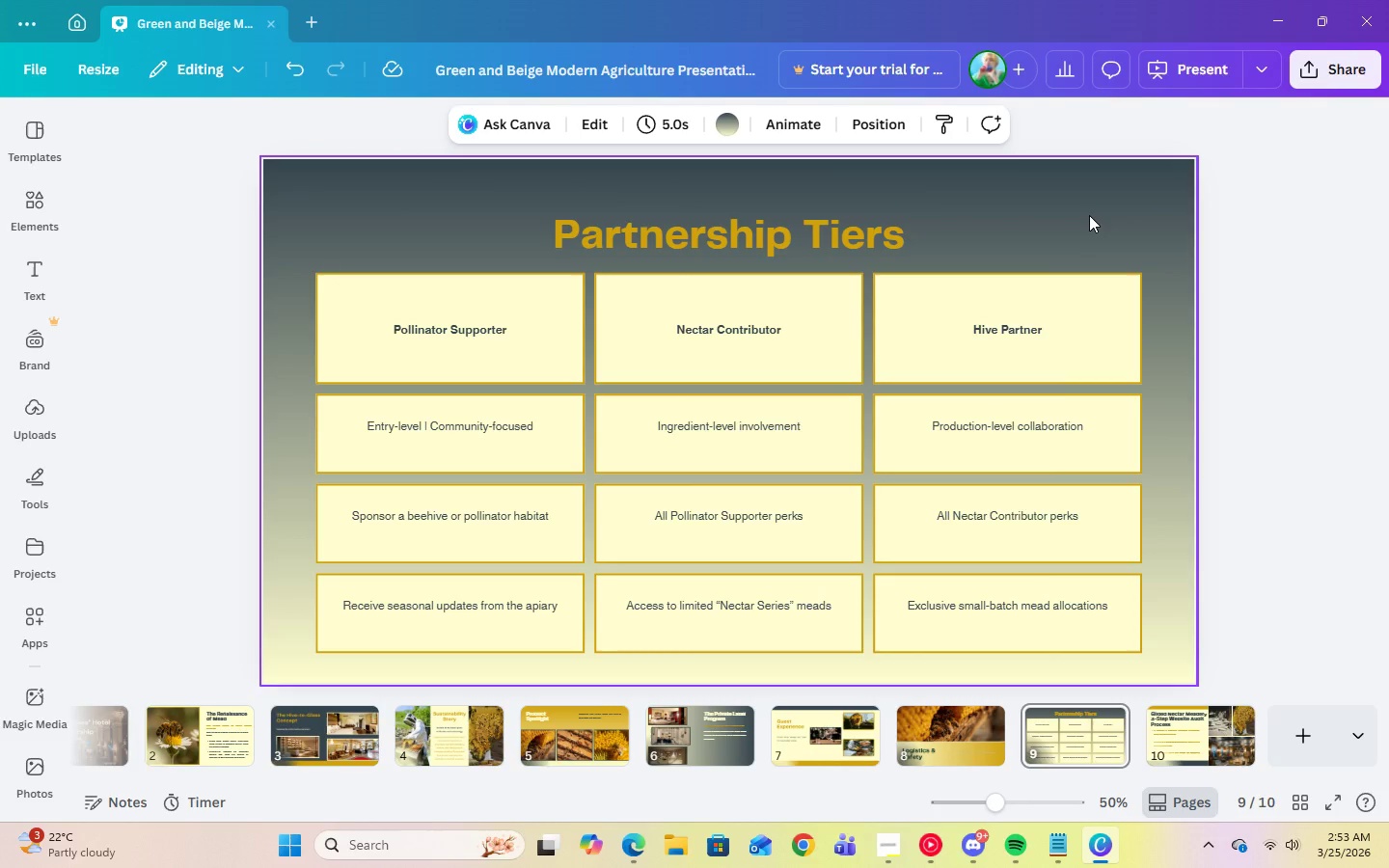 
left_click([1181, 721])
 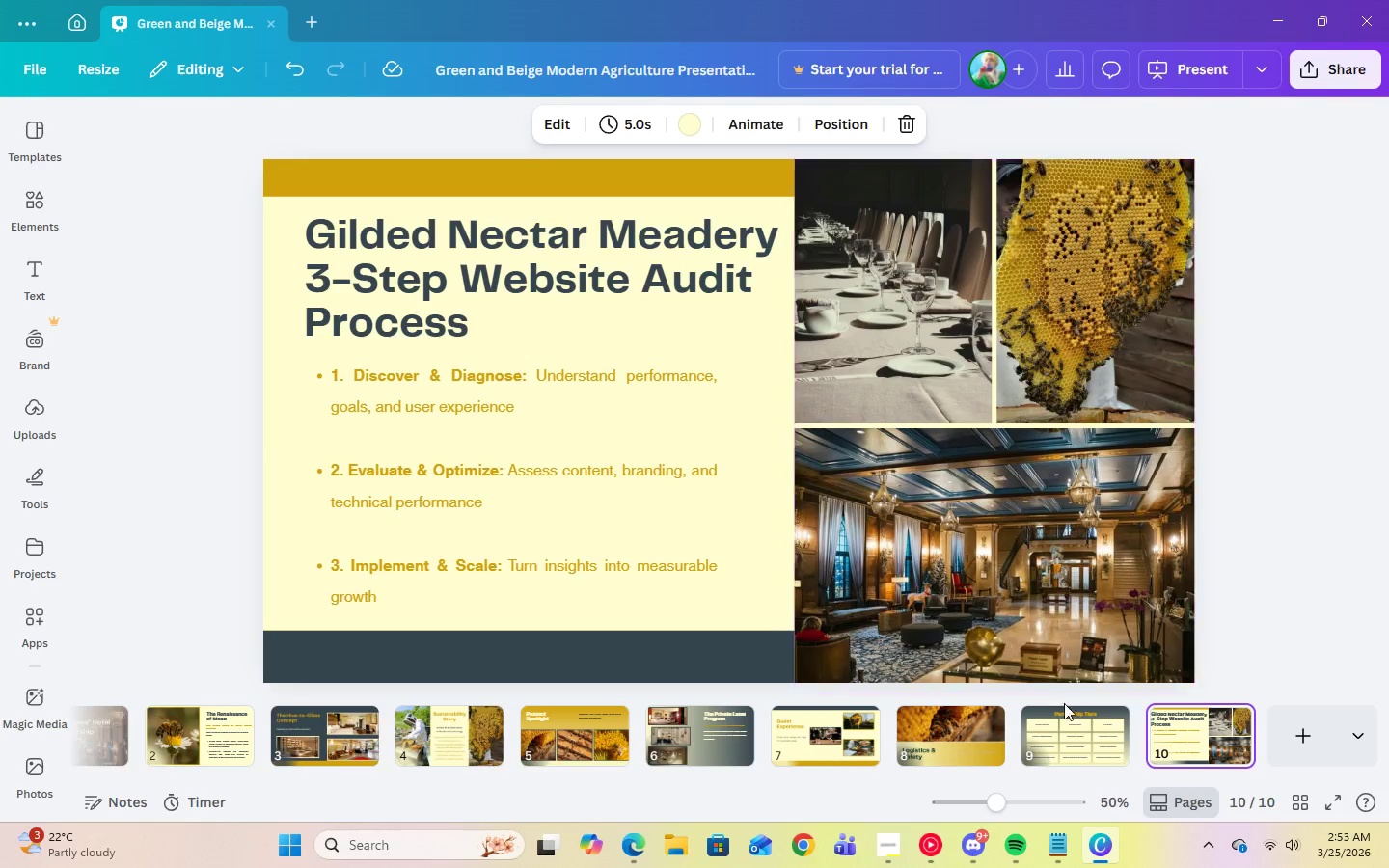 
left_click_drag(start_coordinate=[779, 778], to_coordinate=[327, 805])
 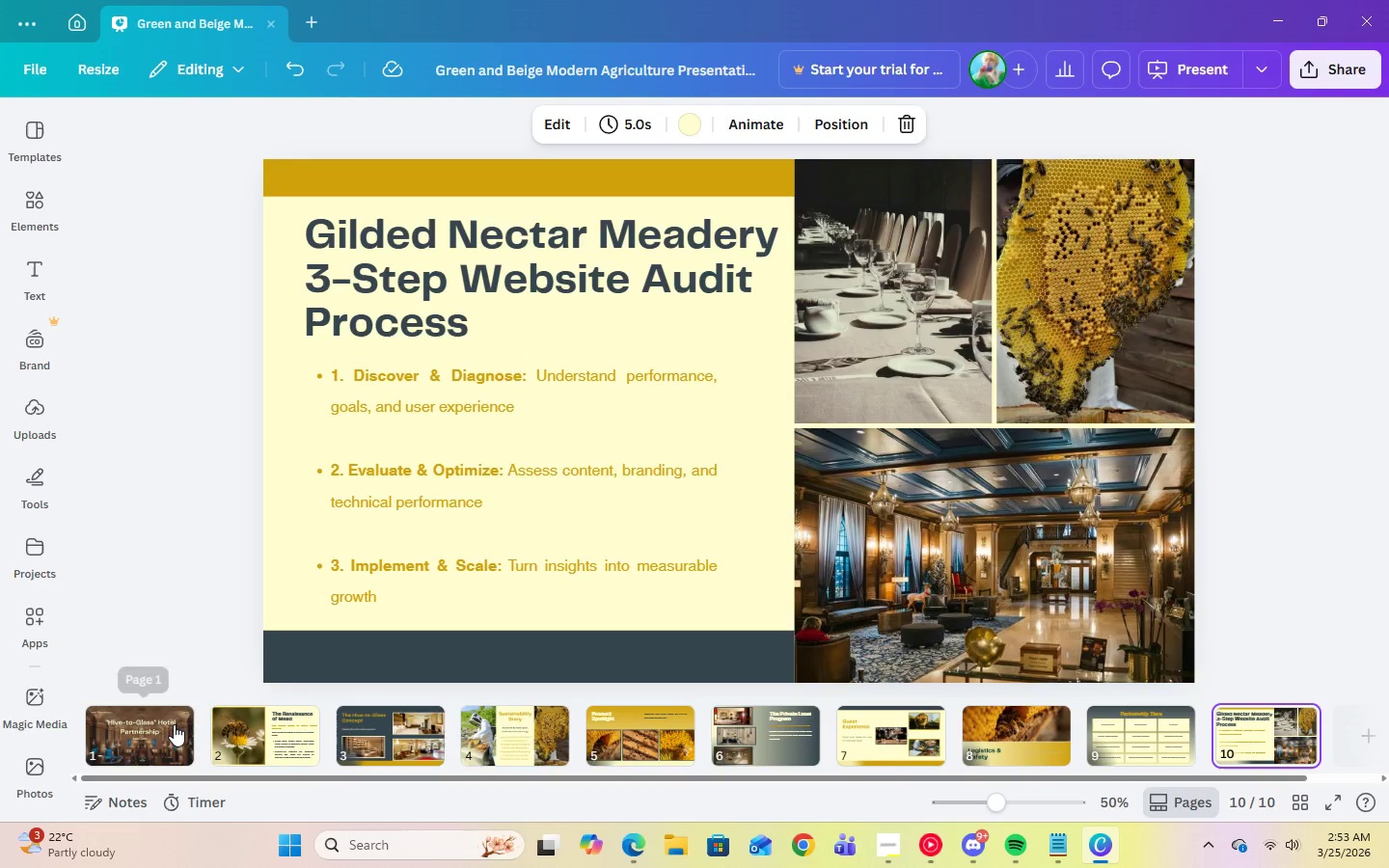 
left_click([174, 724])
 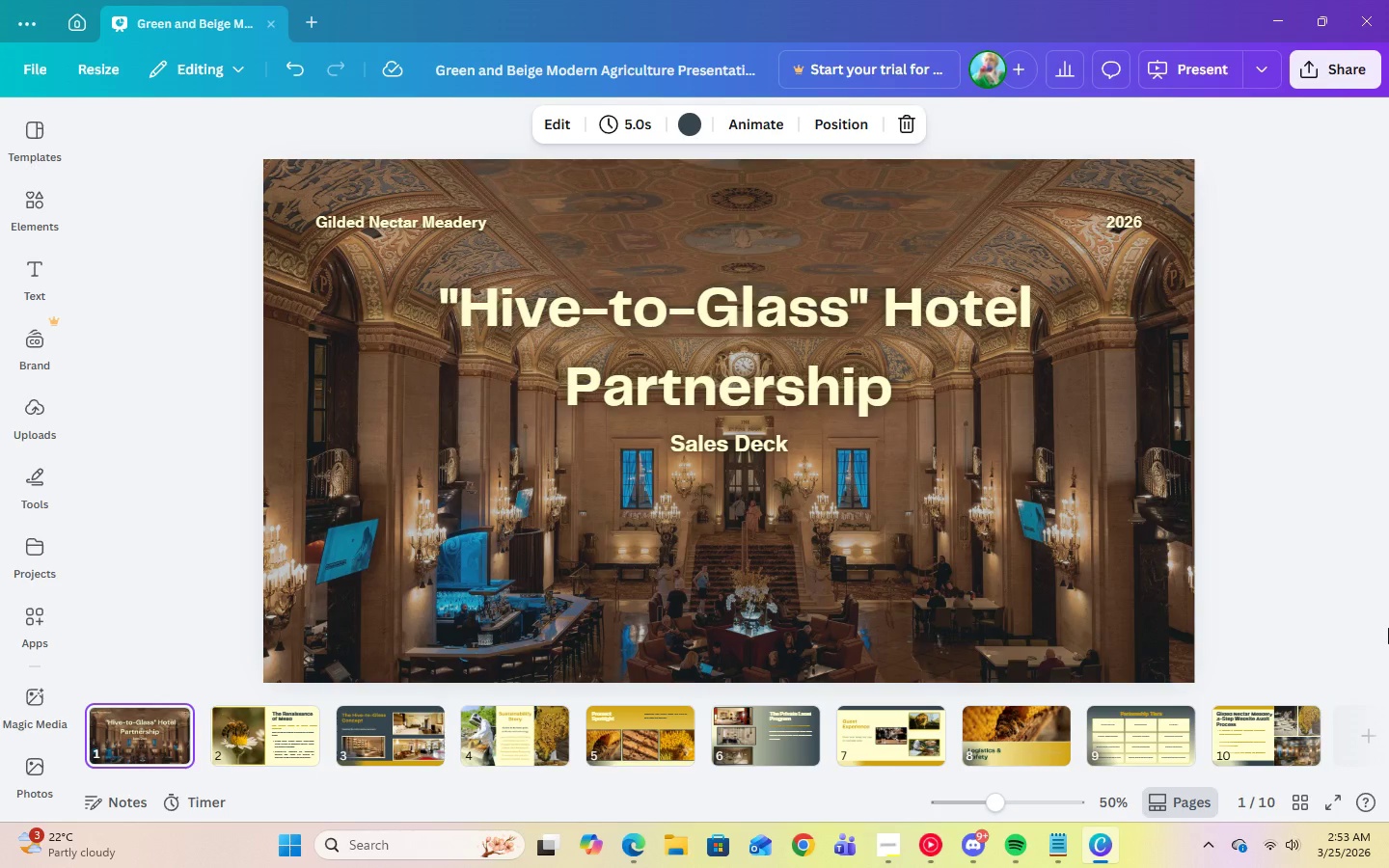 
mouse_move([1184, 85])
 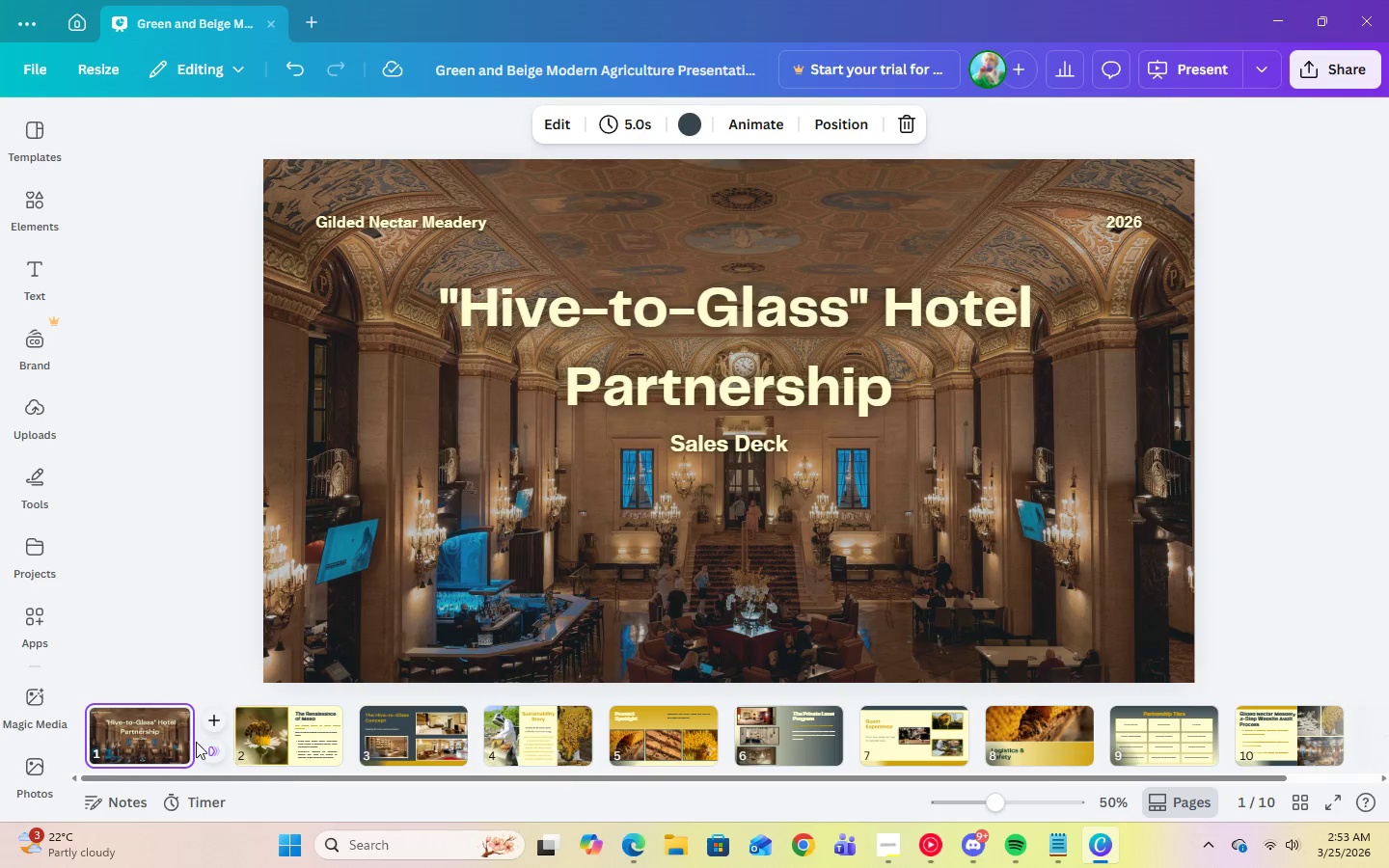 
left_click([207, 749])
 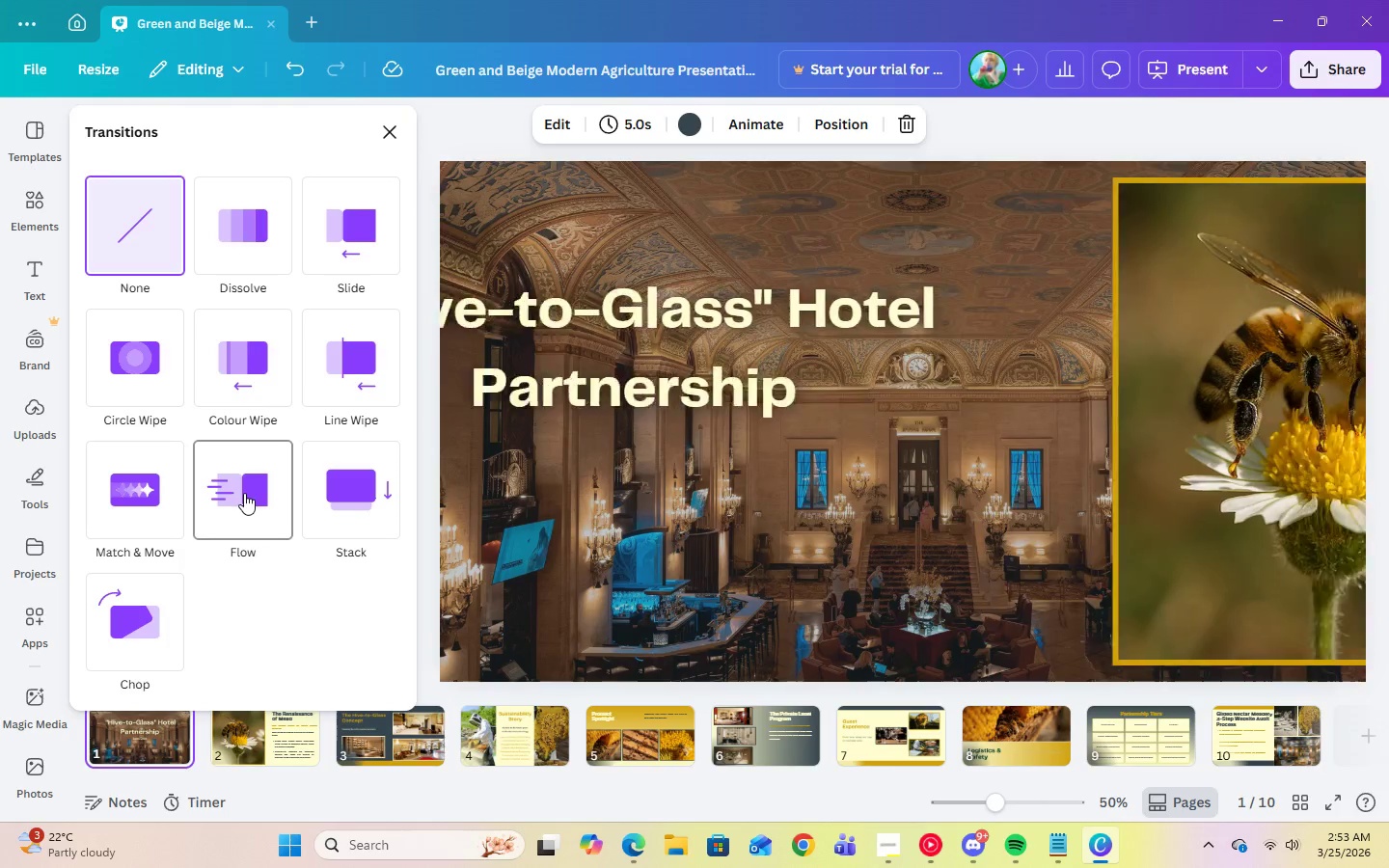 
left_click([244, 493])
 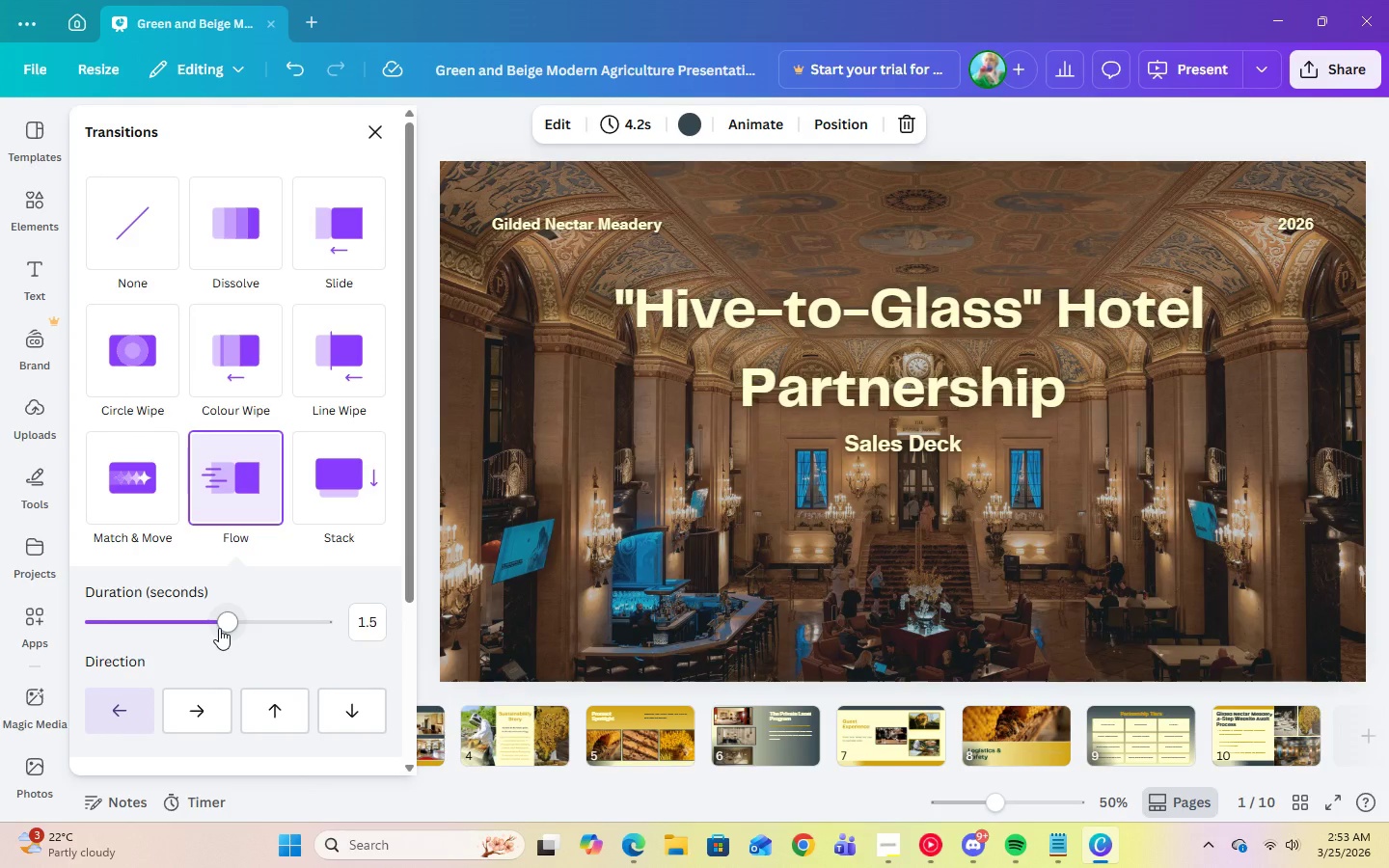 
left_click_drag(start_coordinate=[222, 628], to_coordinate=[183, 634])
 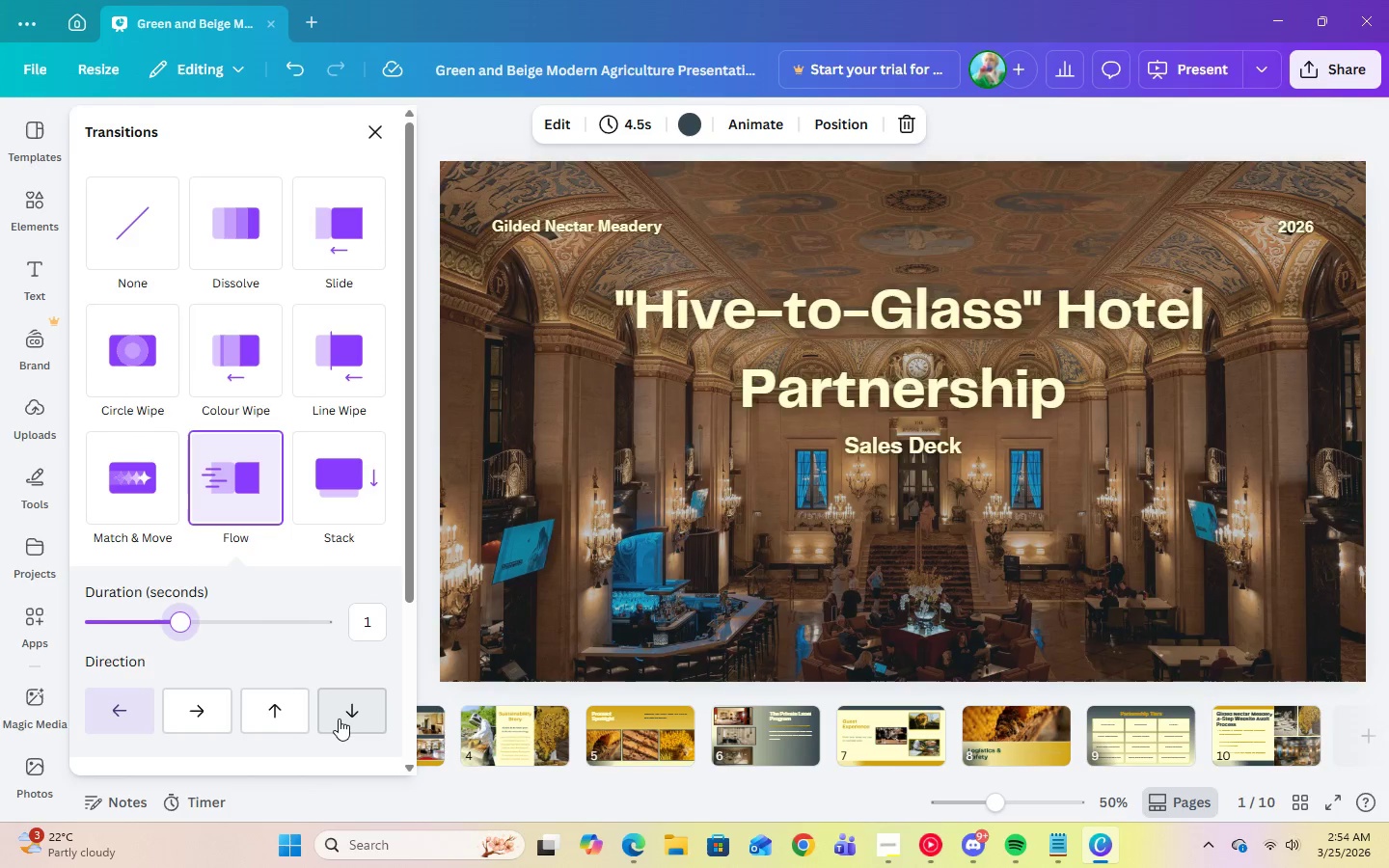 
left_click([339, 719])
 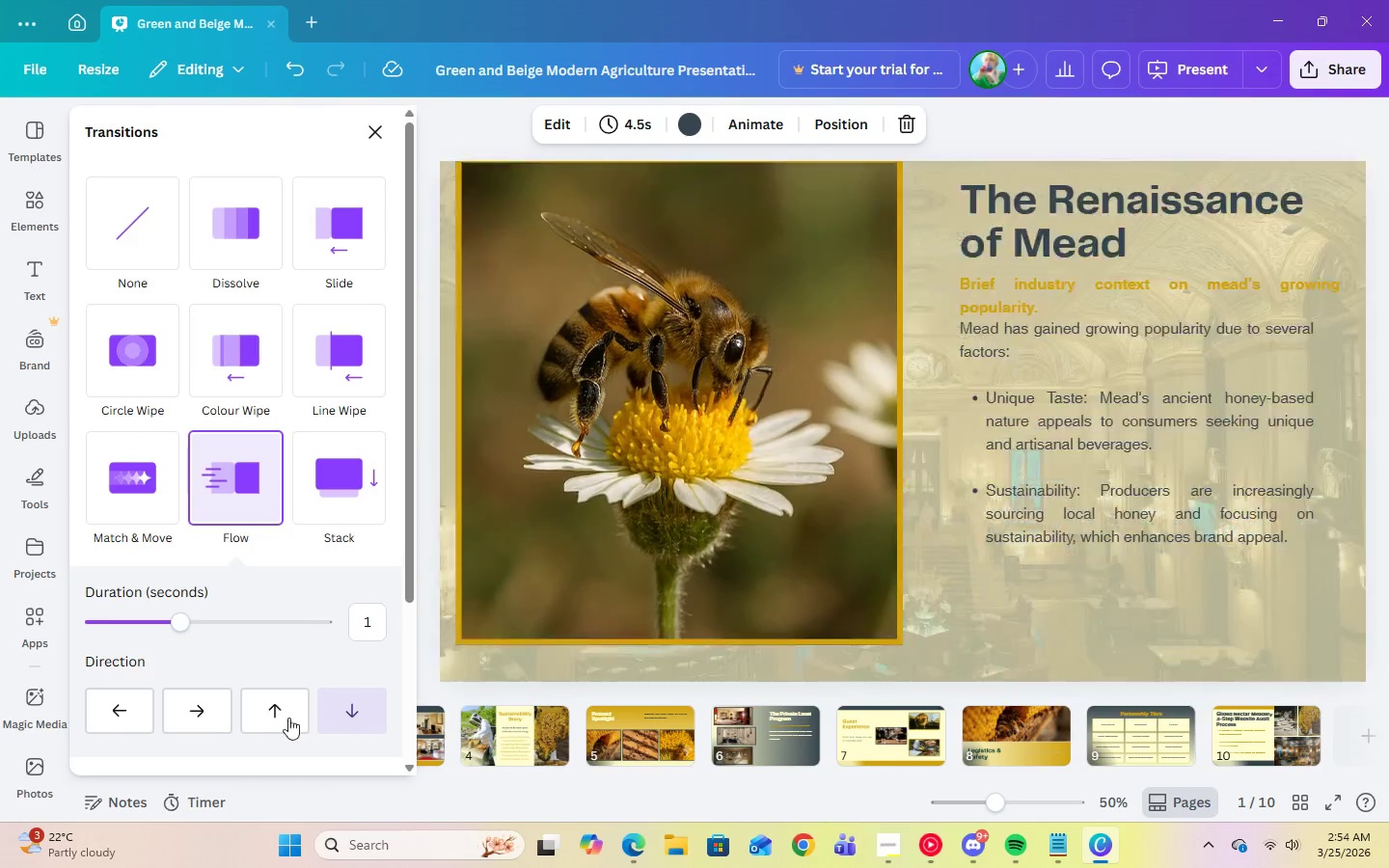 
left_click([197, 718])
 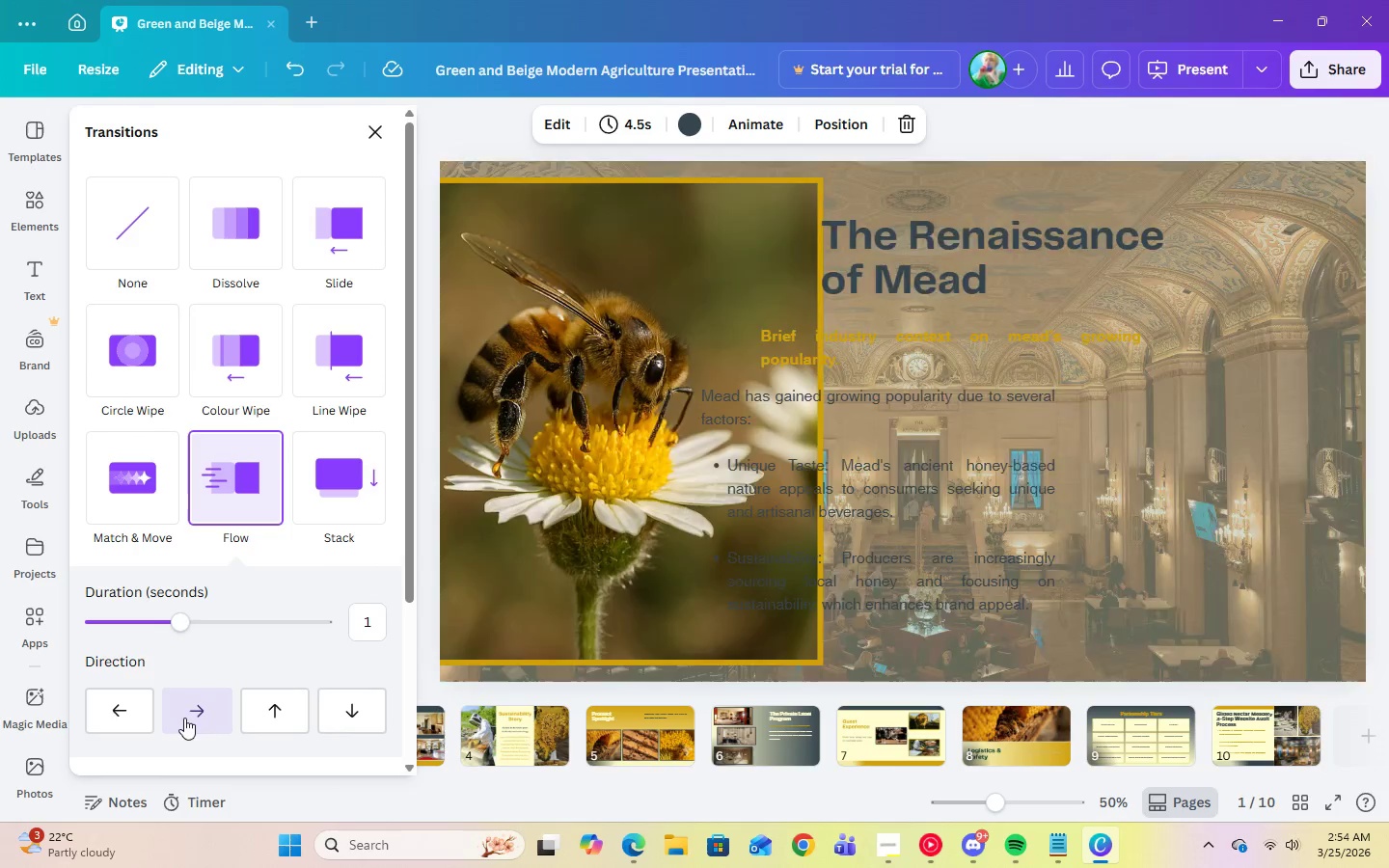 
left_click([87, 719])
 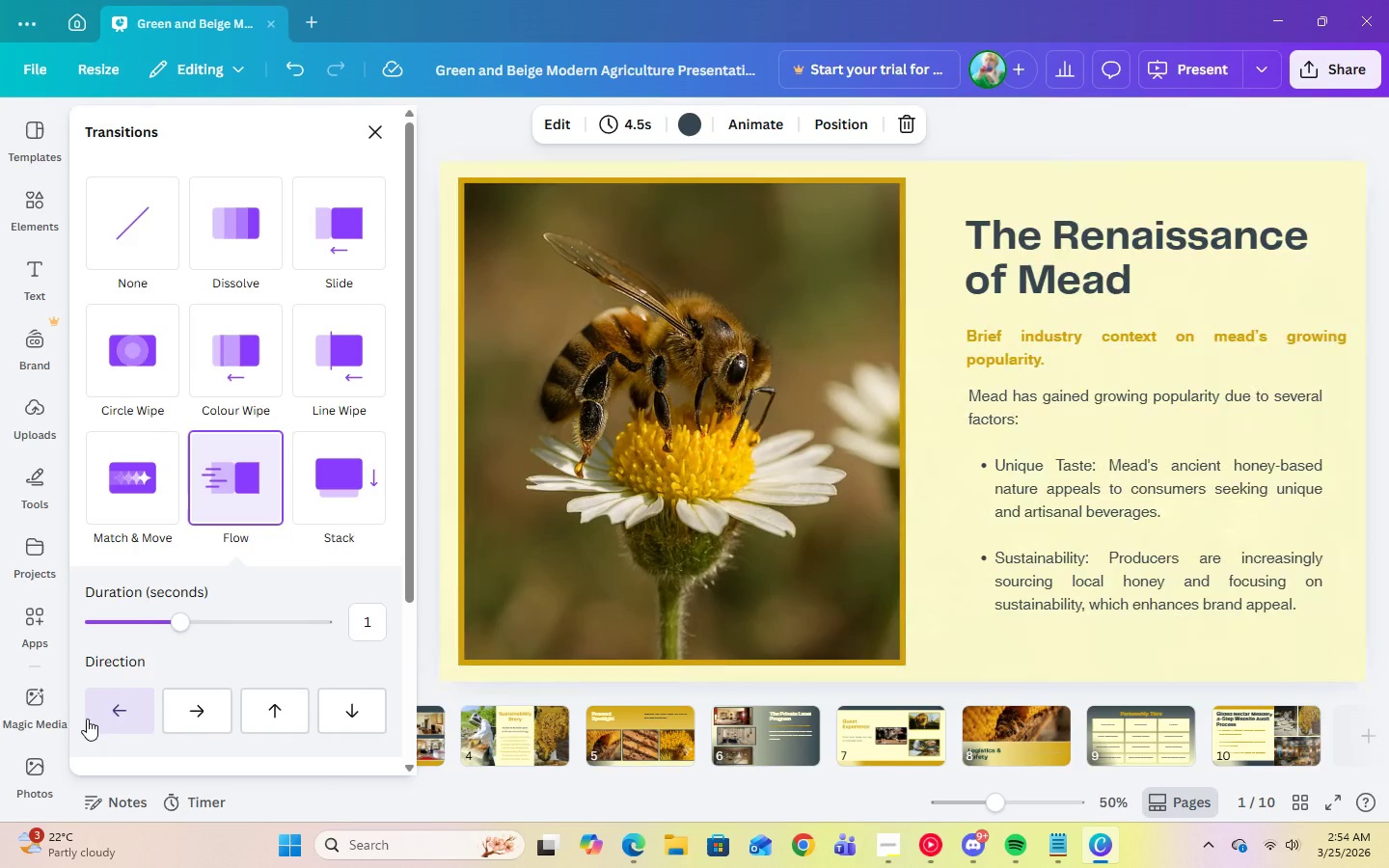 
scroll: coordinate [204, 729], scroll_direction: down, amount: 3.0
 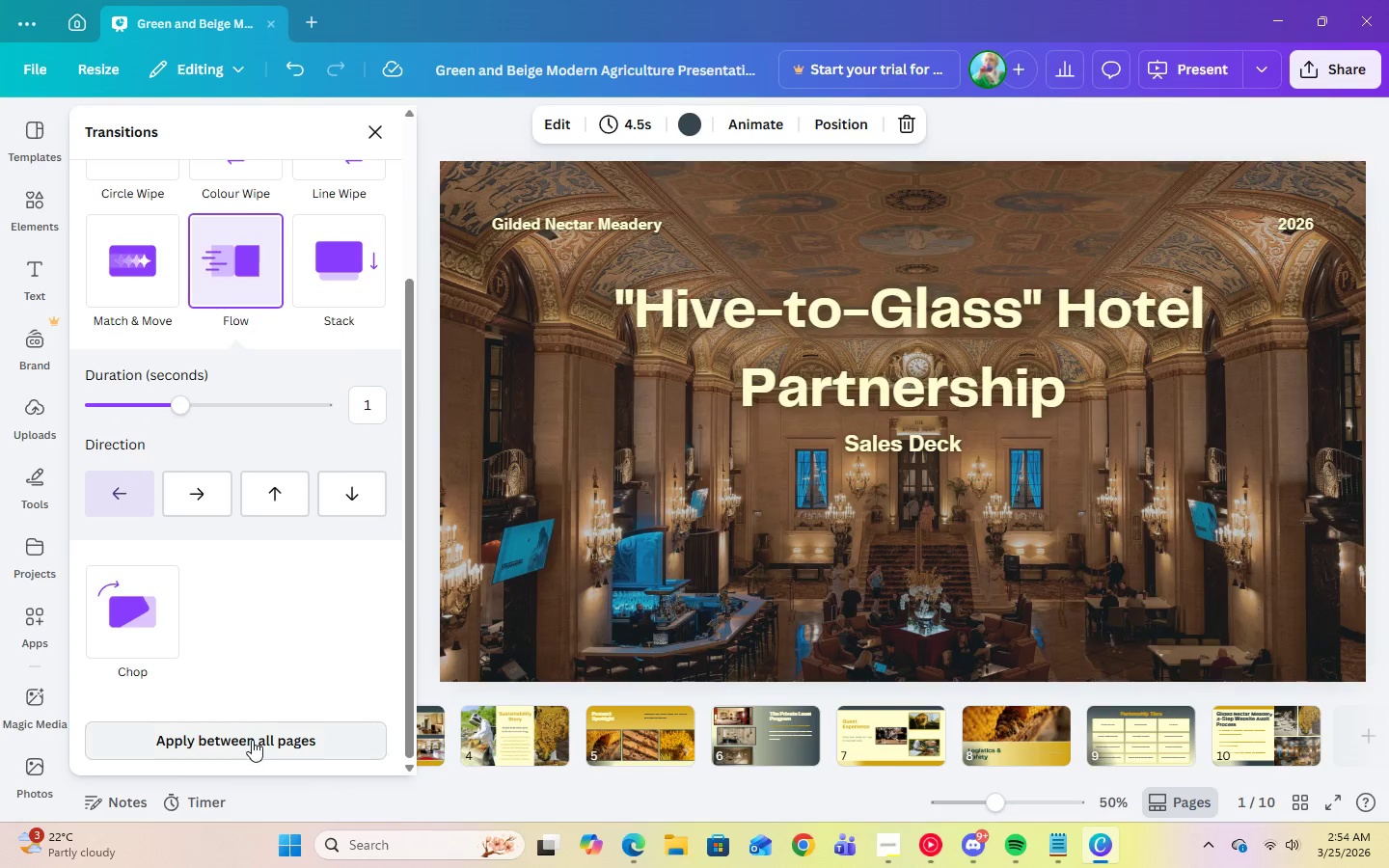 
left_click([252, 740])
 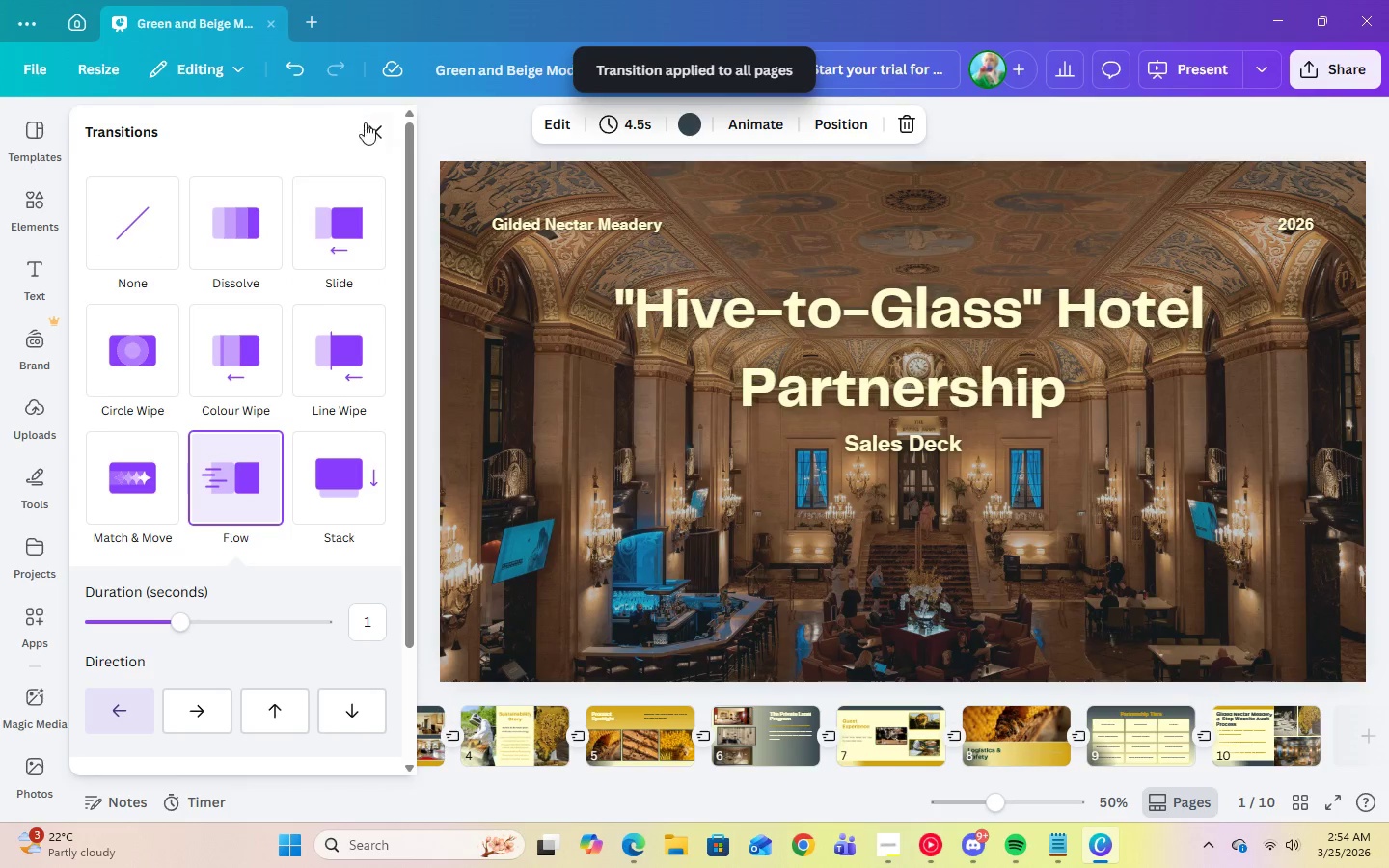 
left_click([368, 127])
 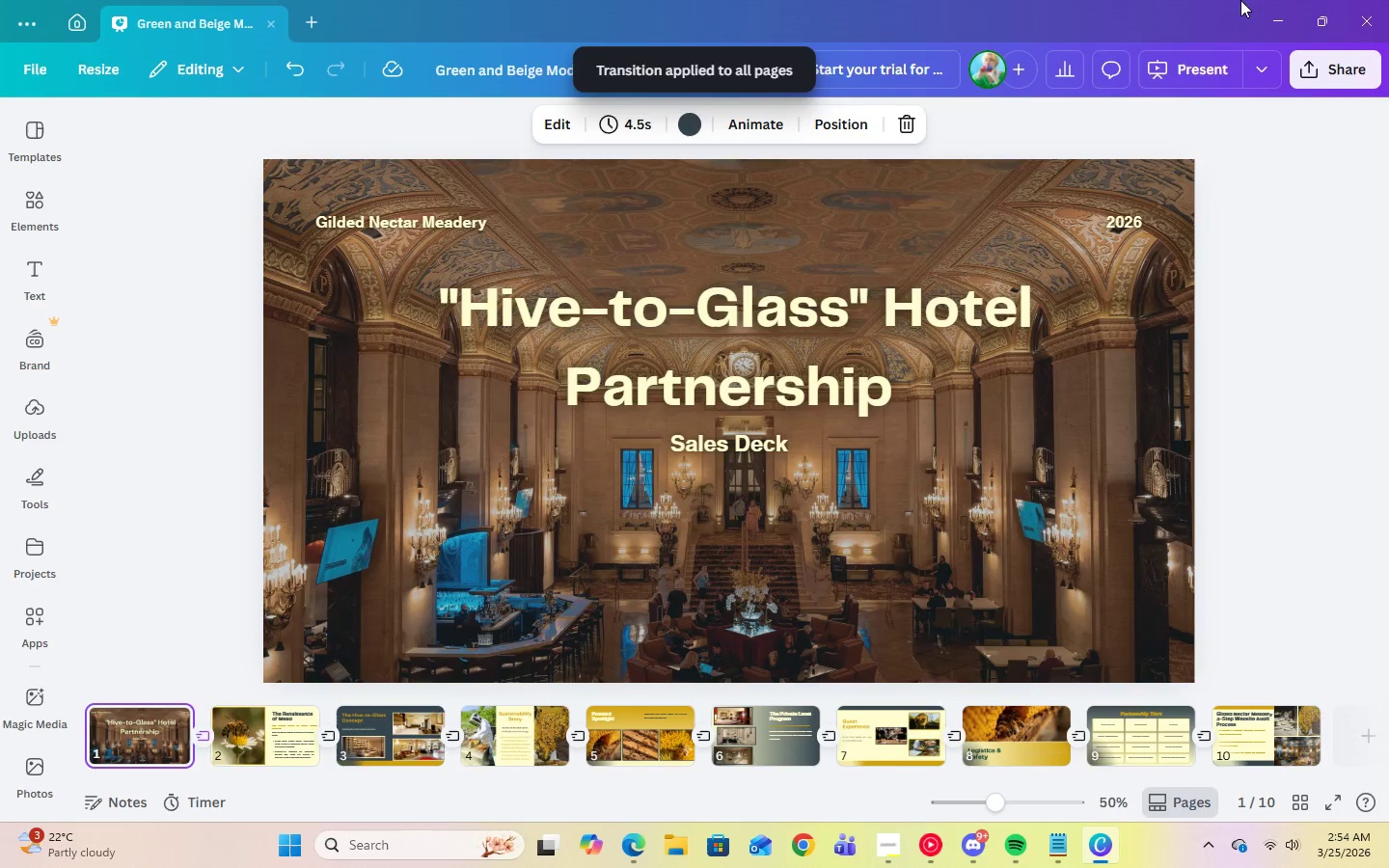 
left_click([1208, 57])
 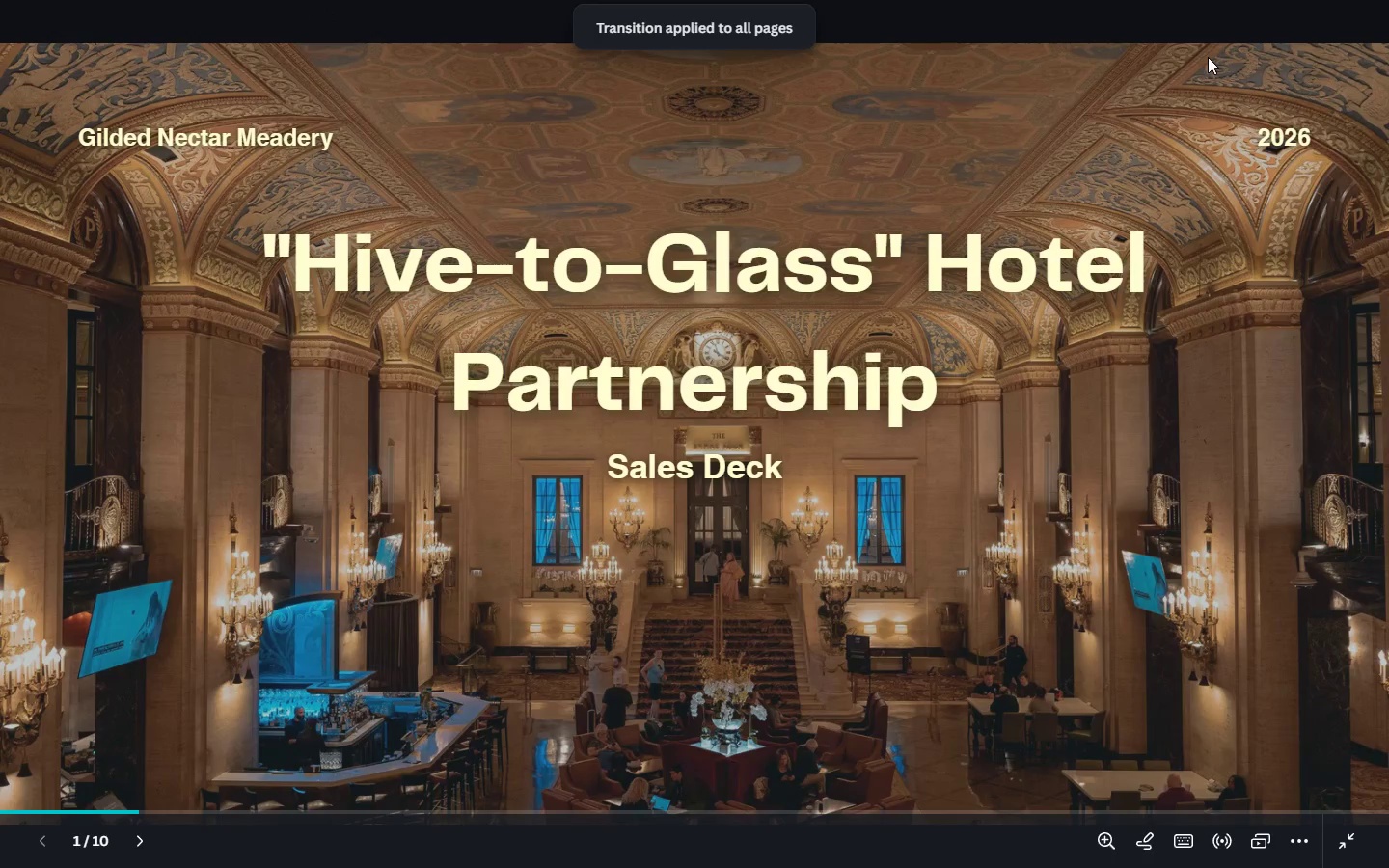 
key(ArrowRight)
 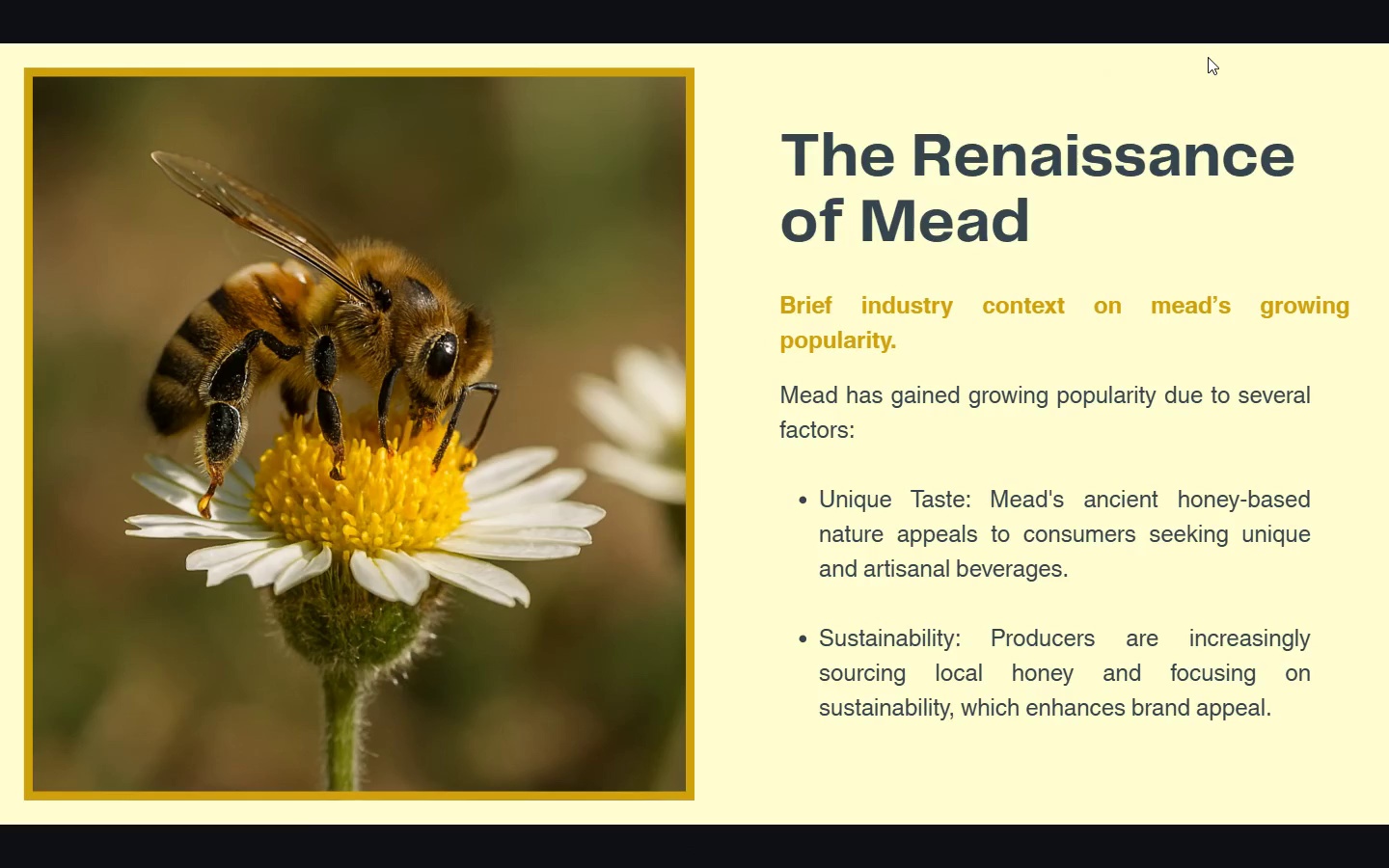 
key(ArrowRight)
 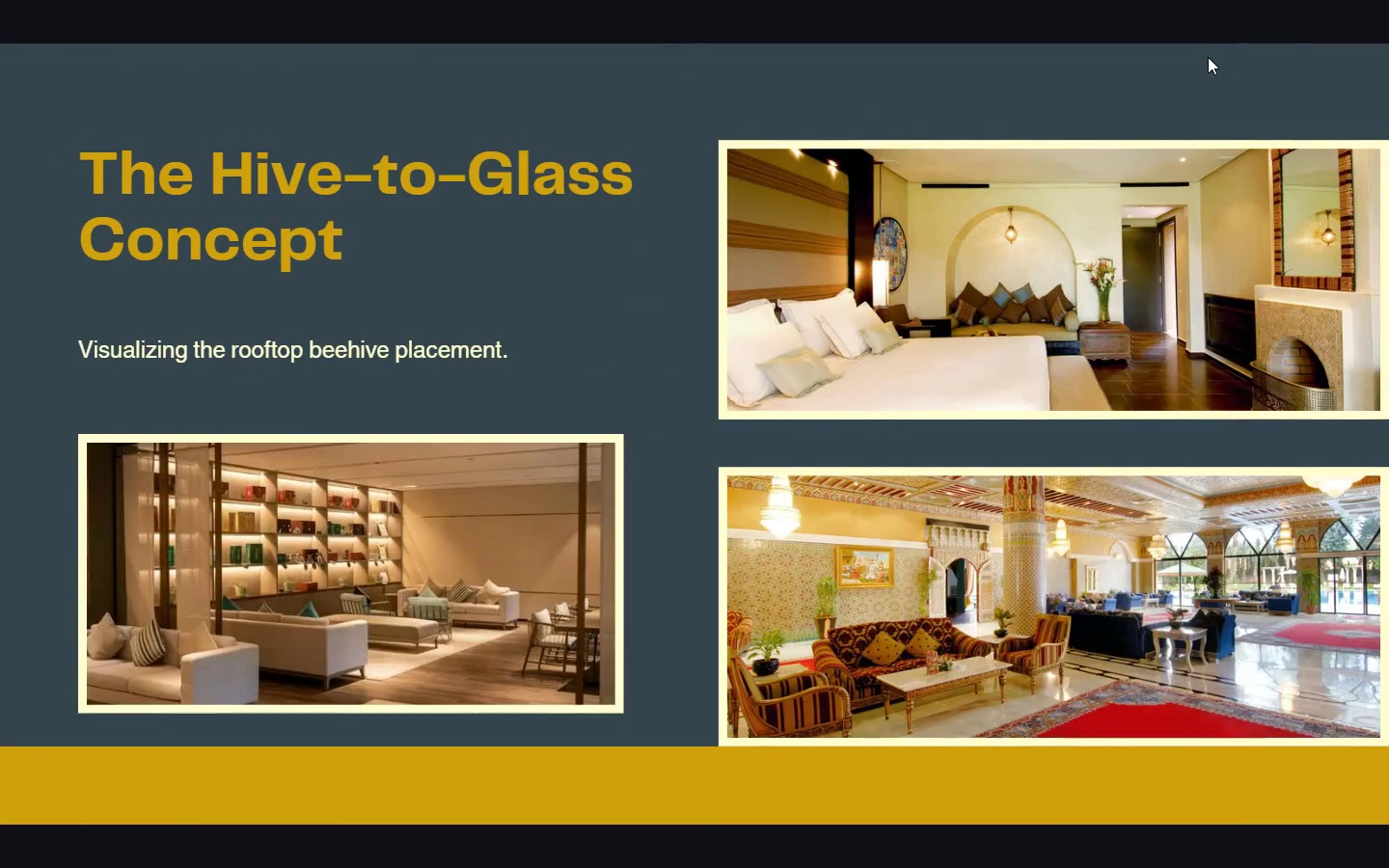 
key(ArrowRight)
 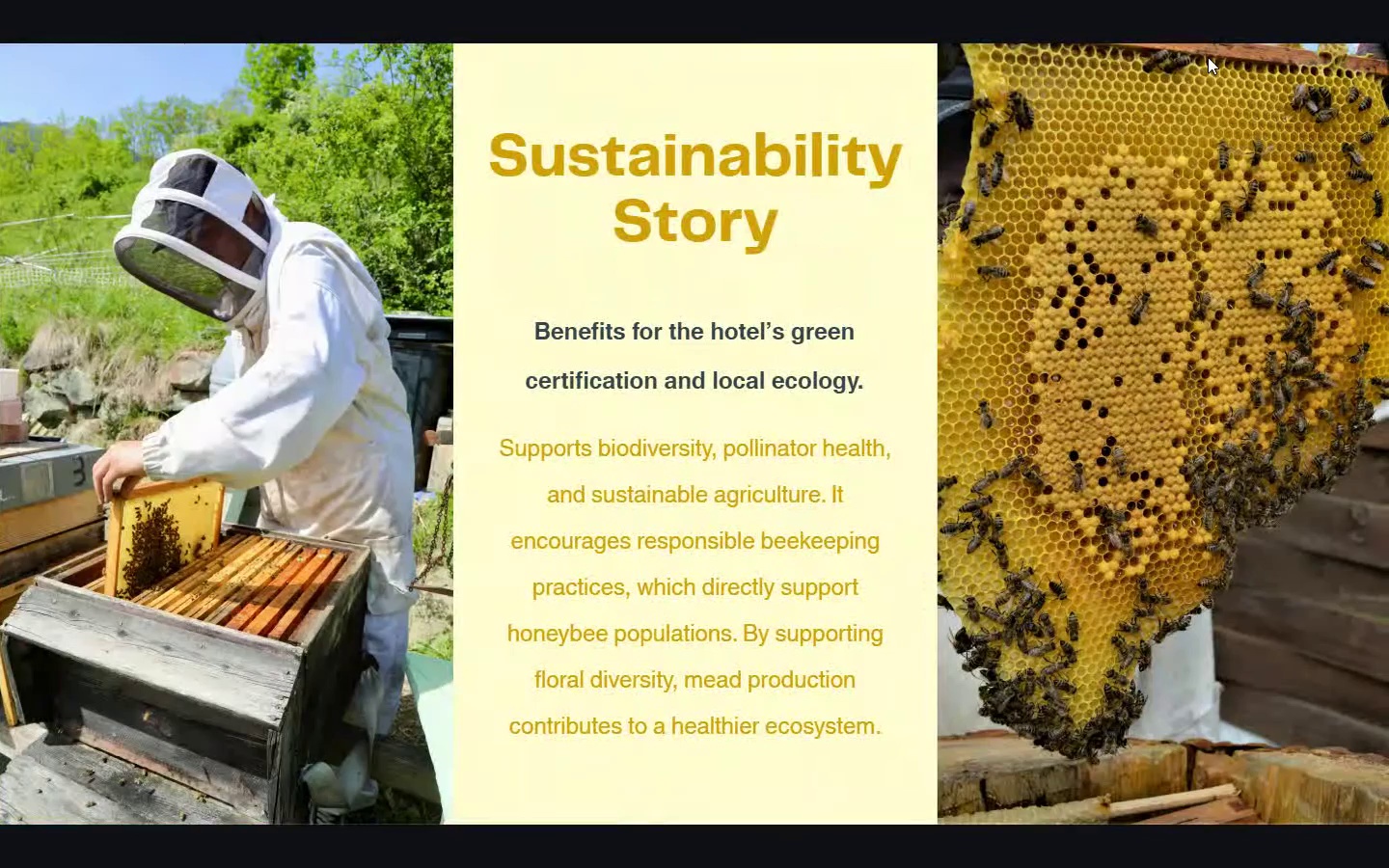 
wait(5.09)
 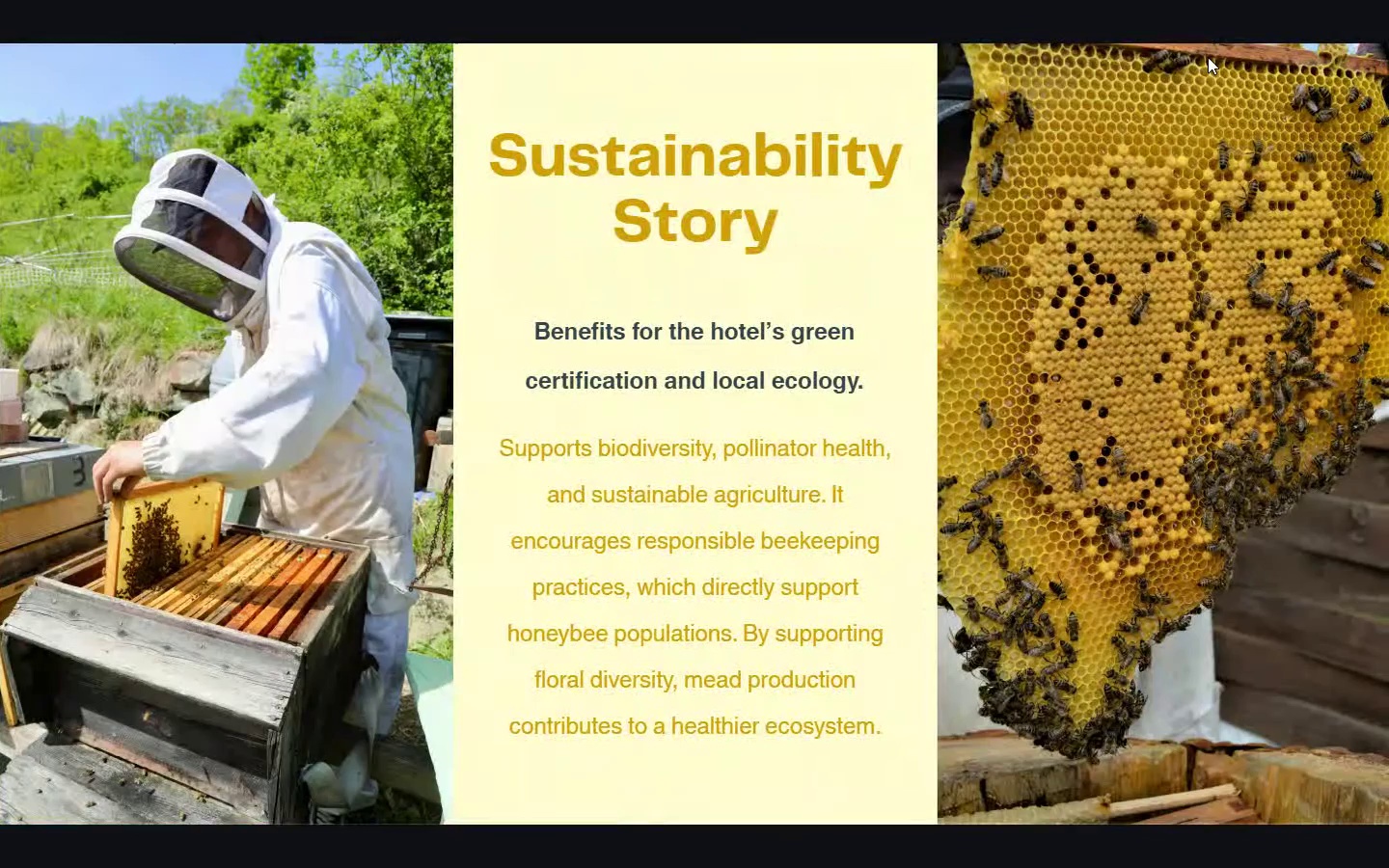 
key(ArrowRight)
 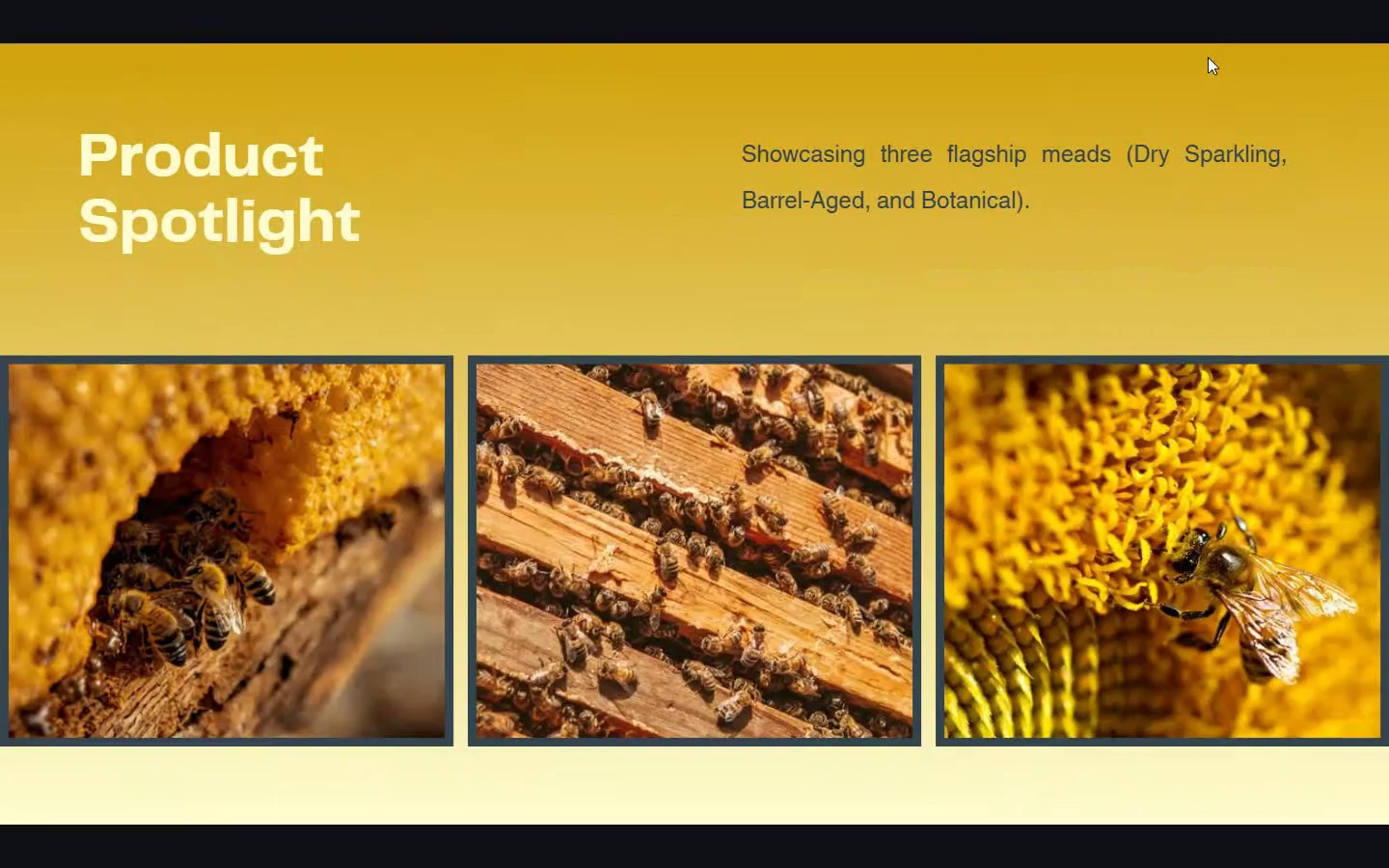 
key(ArrowRight)
 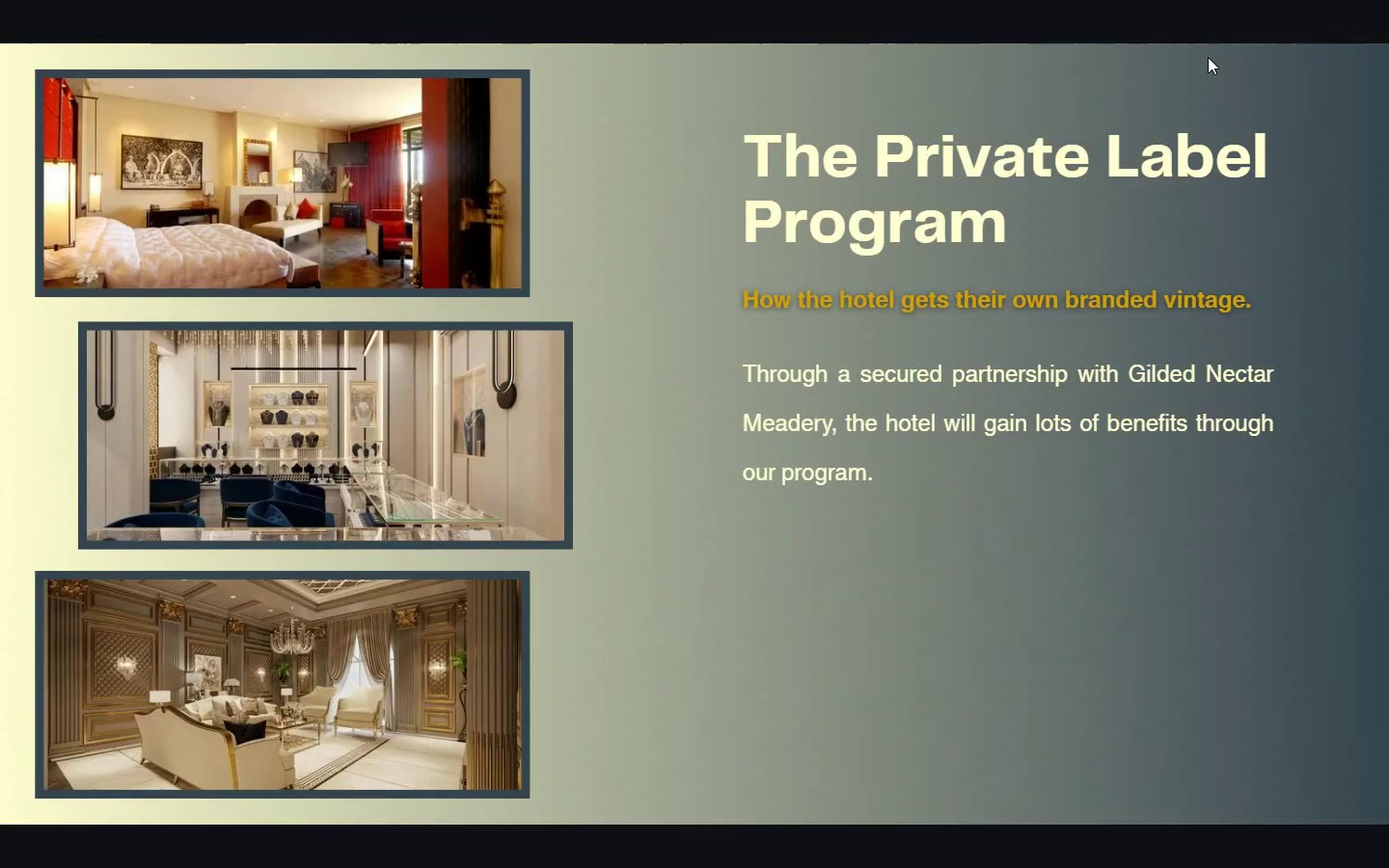 
key(ArrowRight)
 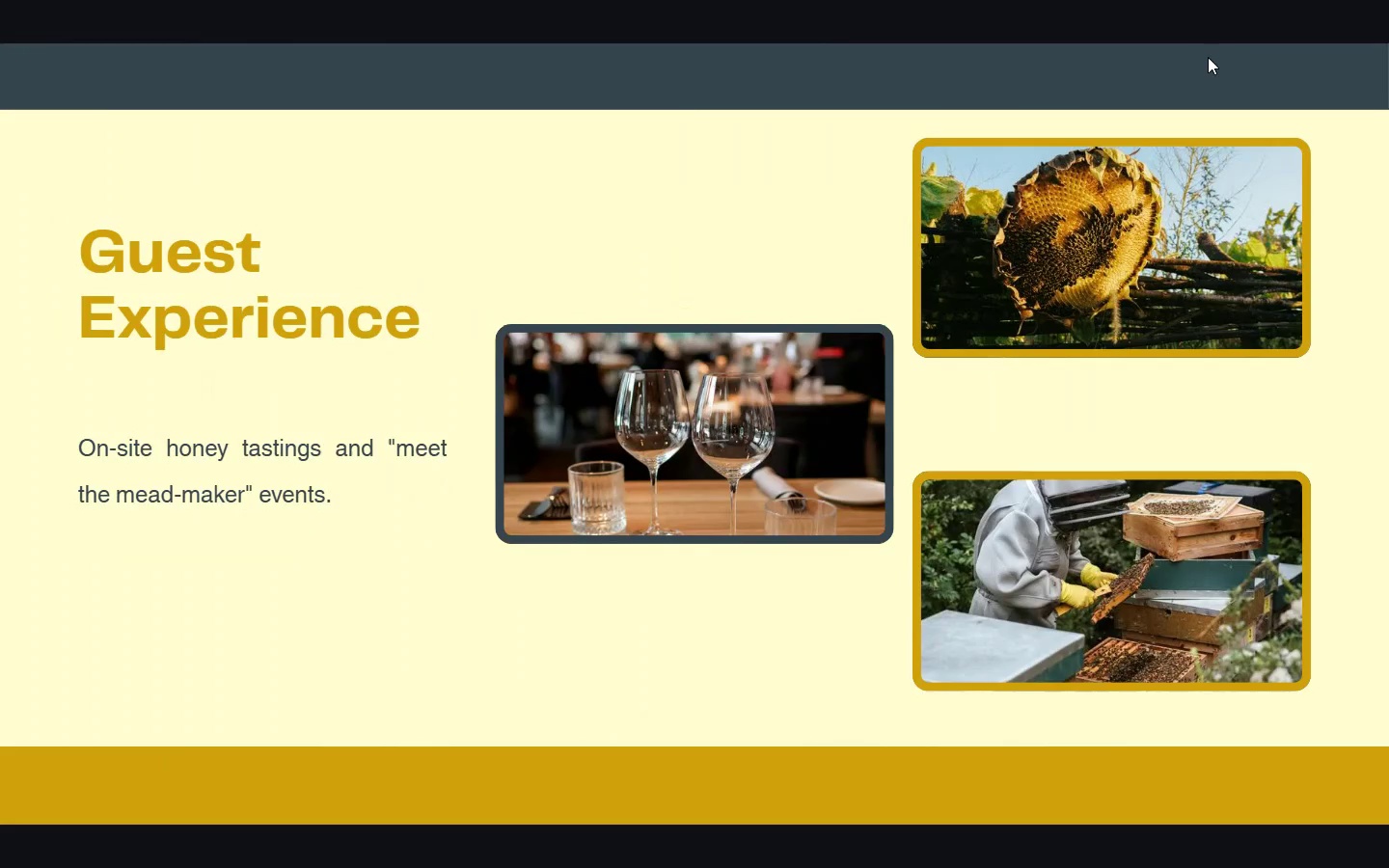 
key(ArrowRight)
 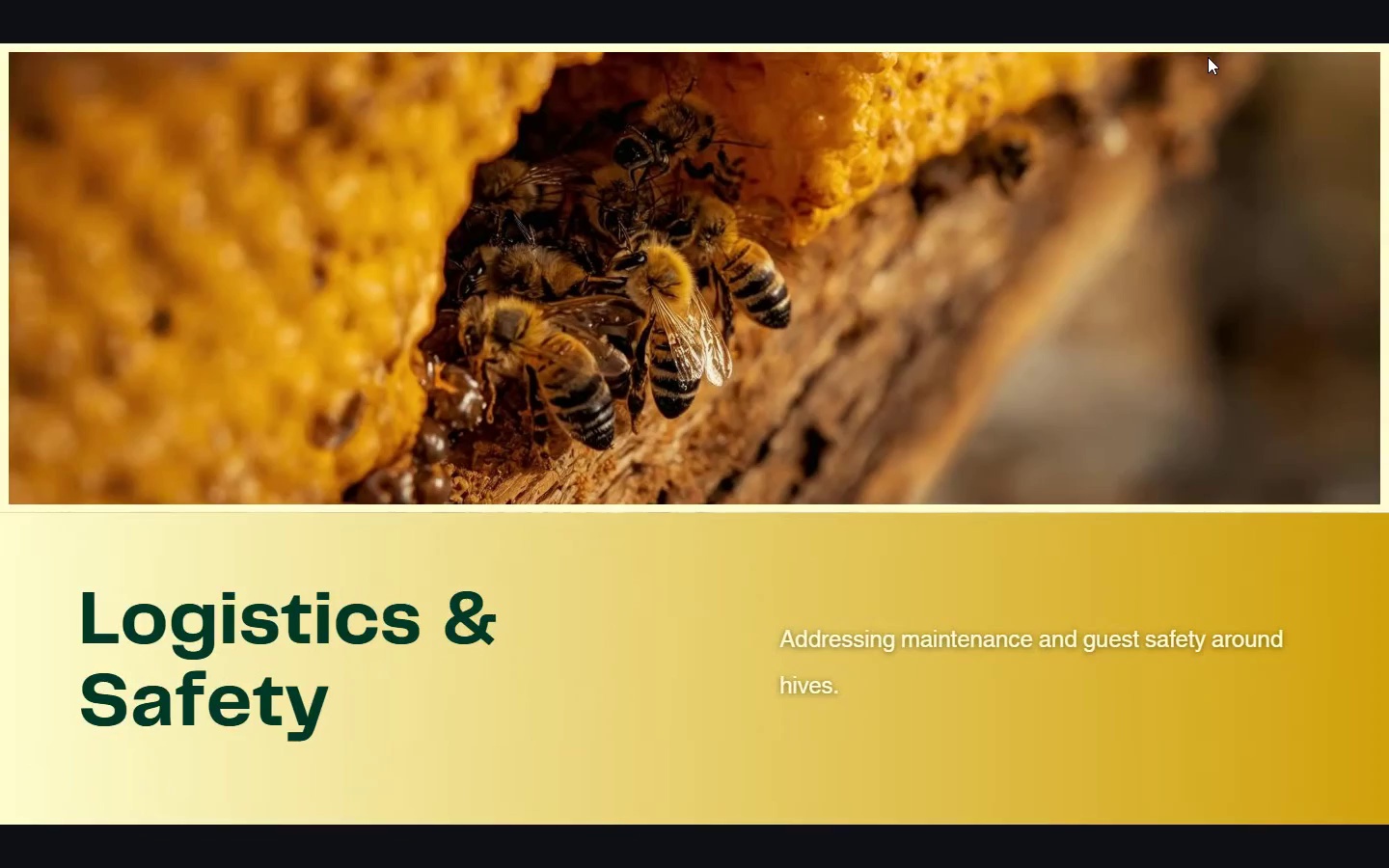 
key(ArrowLeft)
 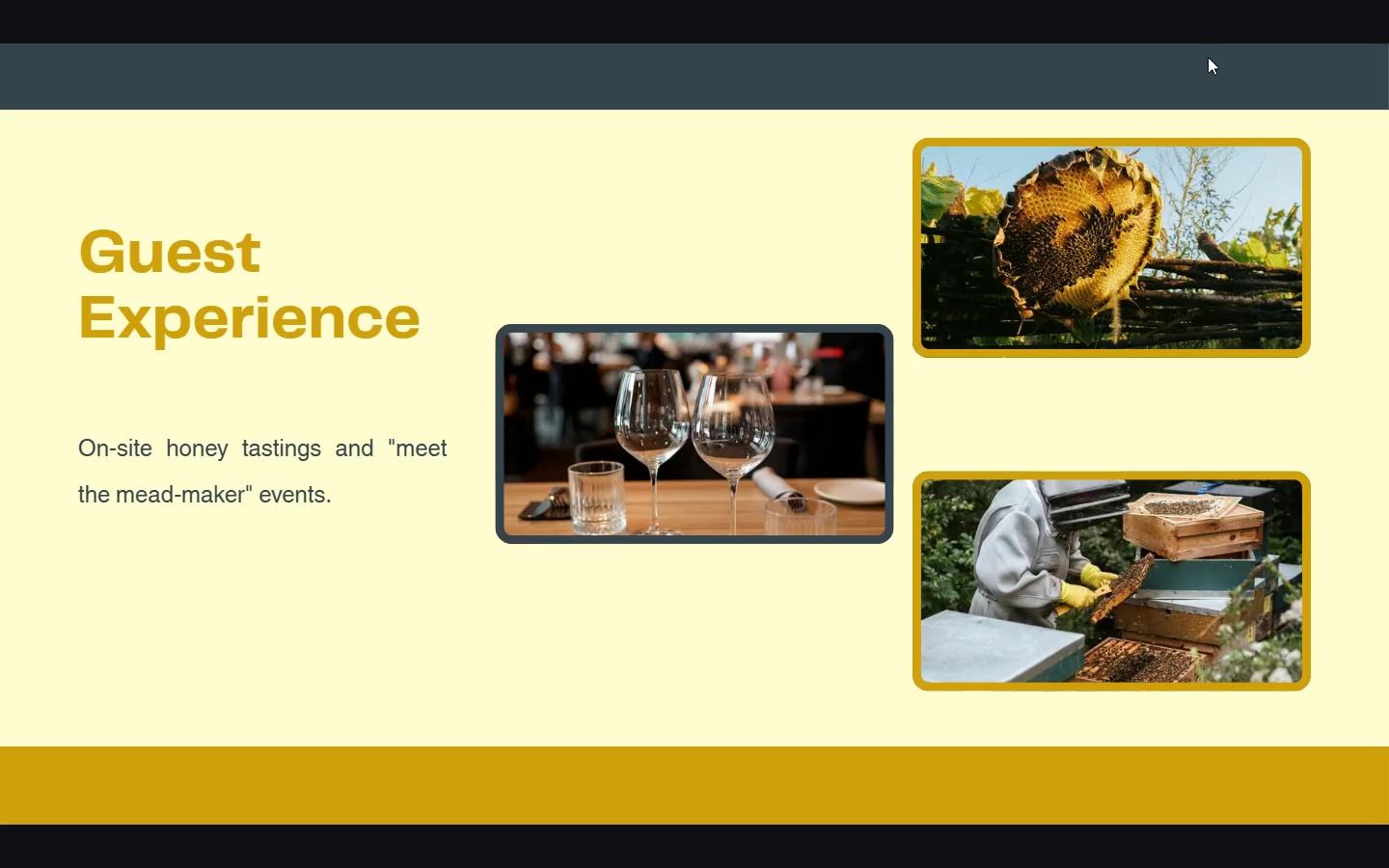 
key(ArrowRight)
 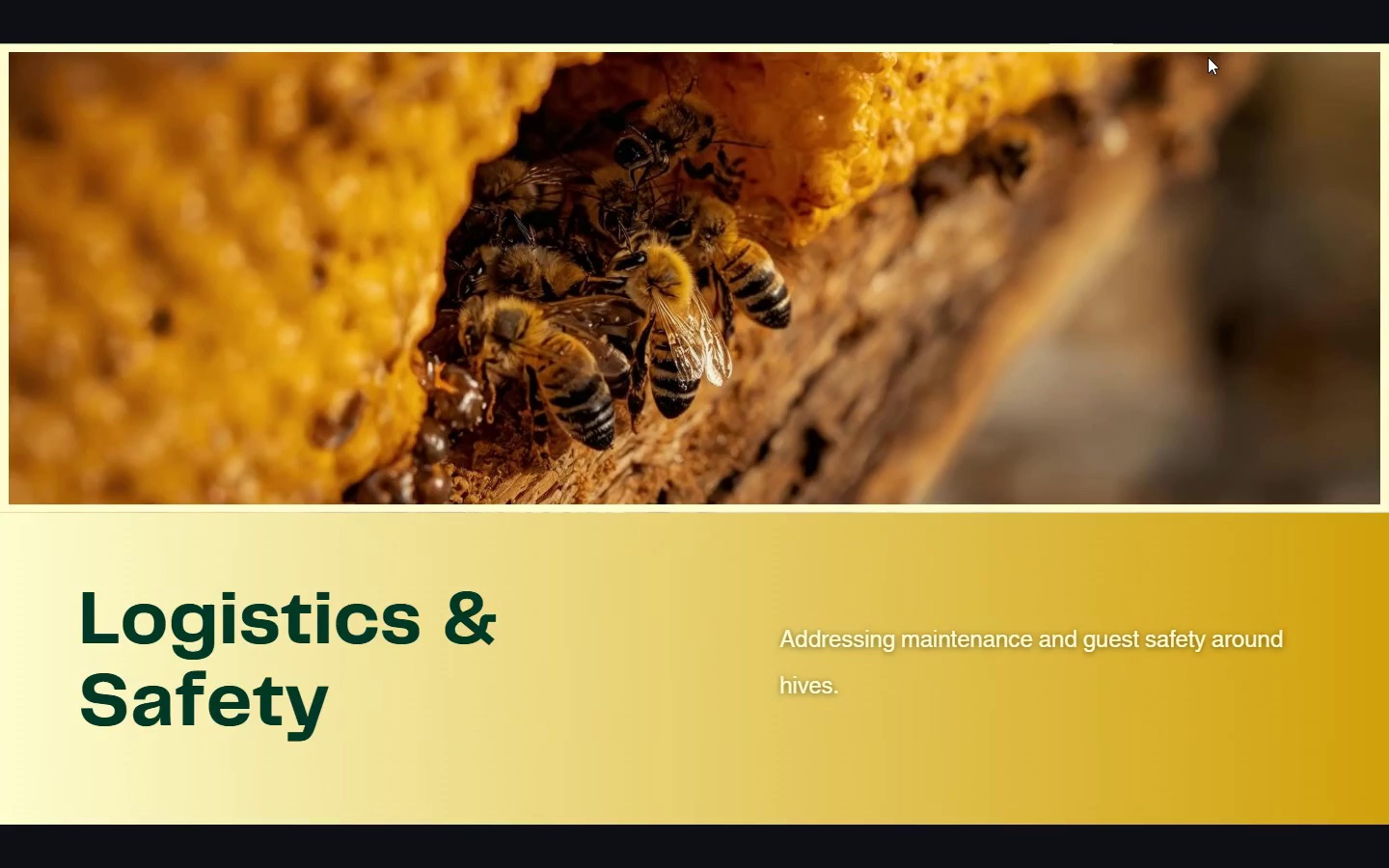 
key(ArrowRight)
 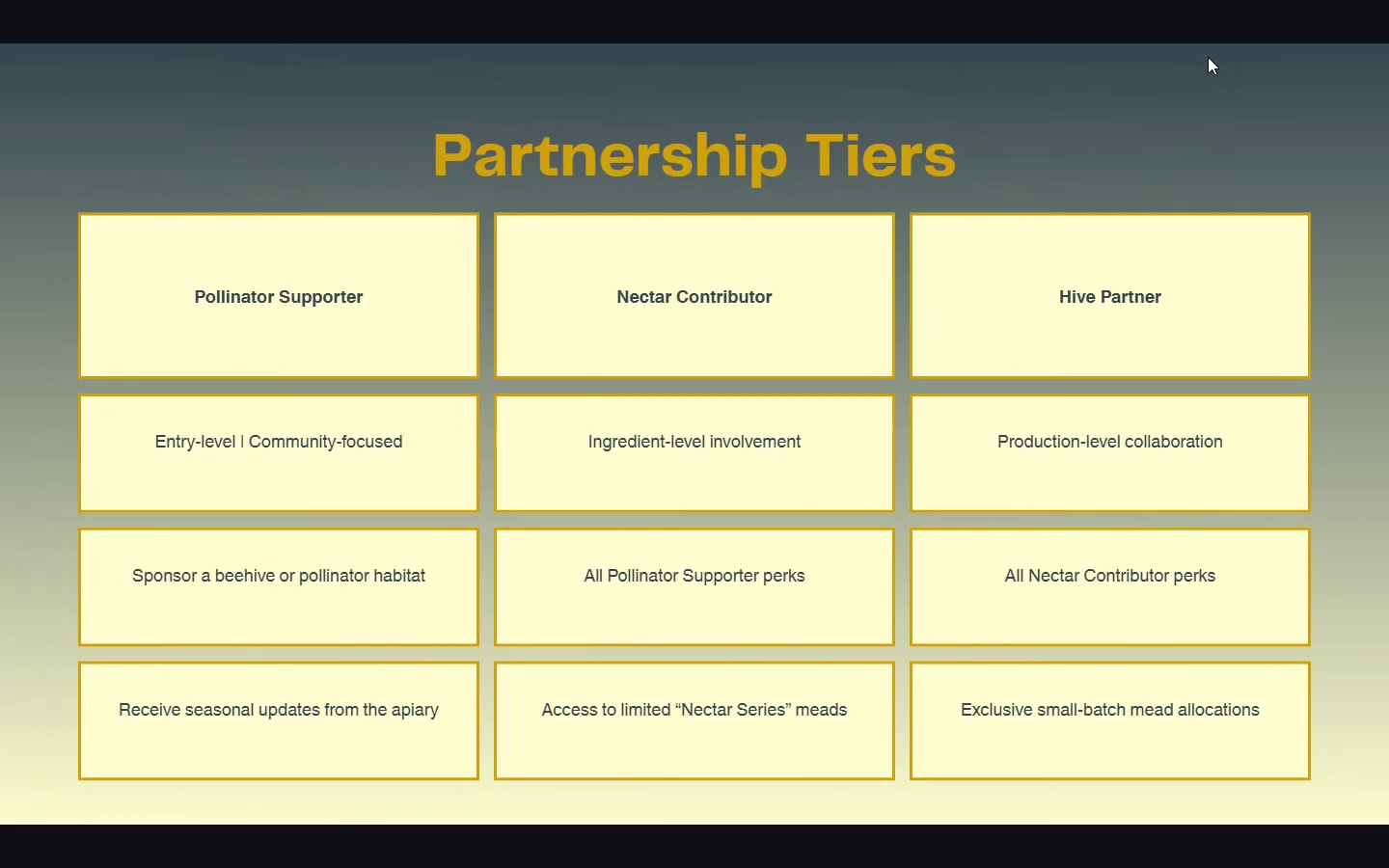 
key(ArrowRight)
 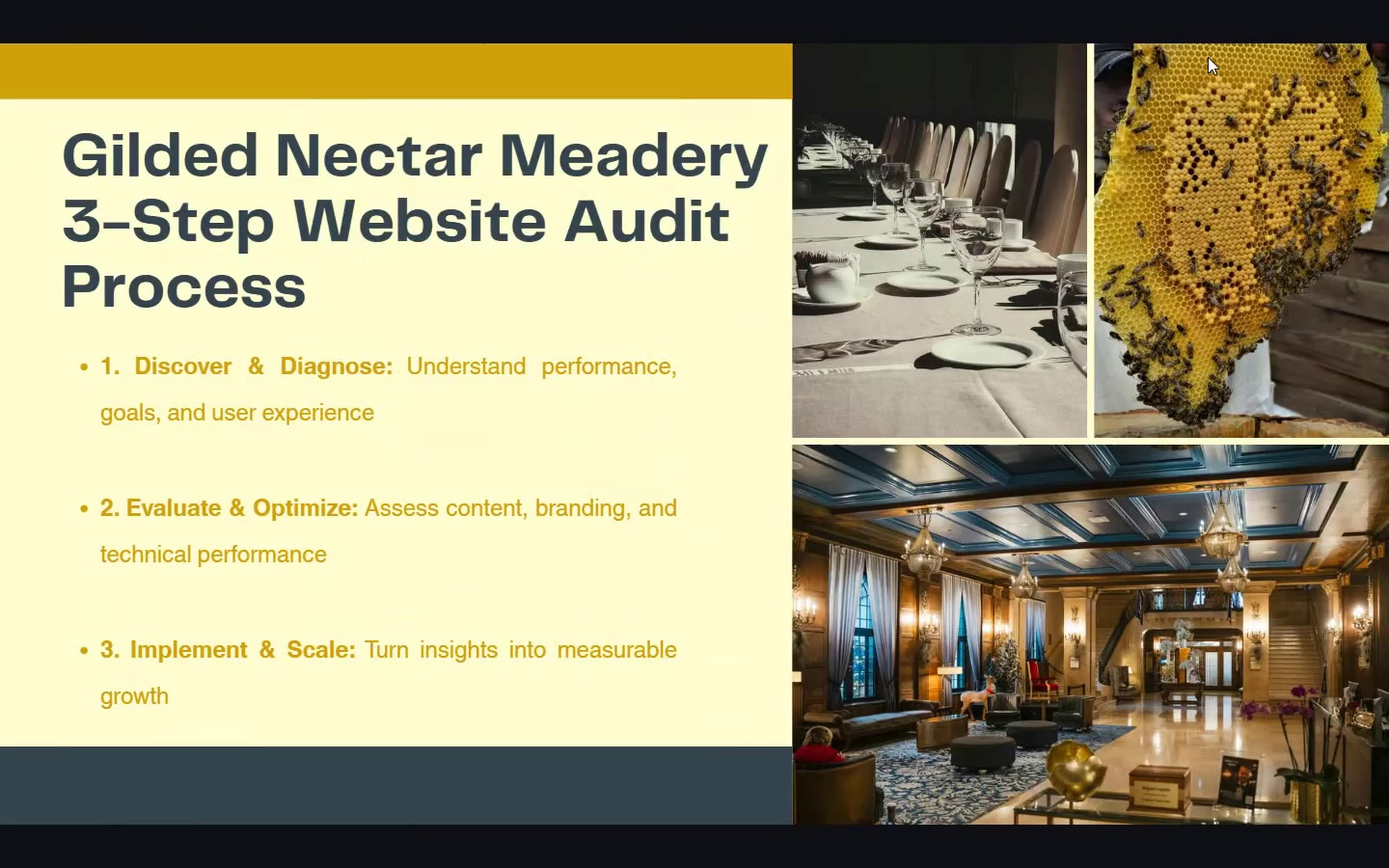 
key(ArrowRight)
 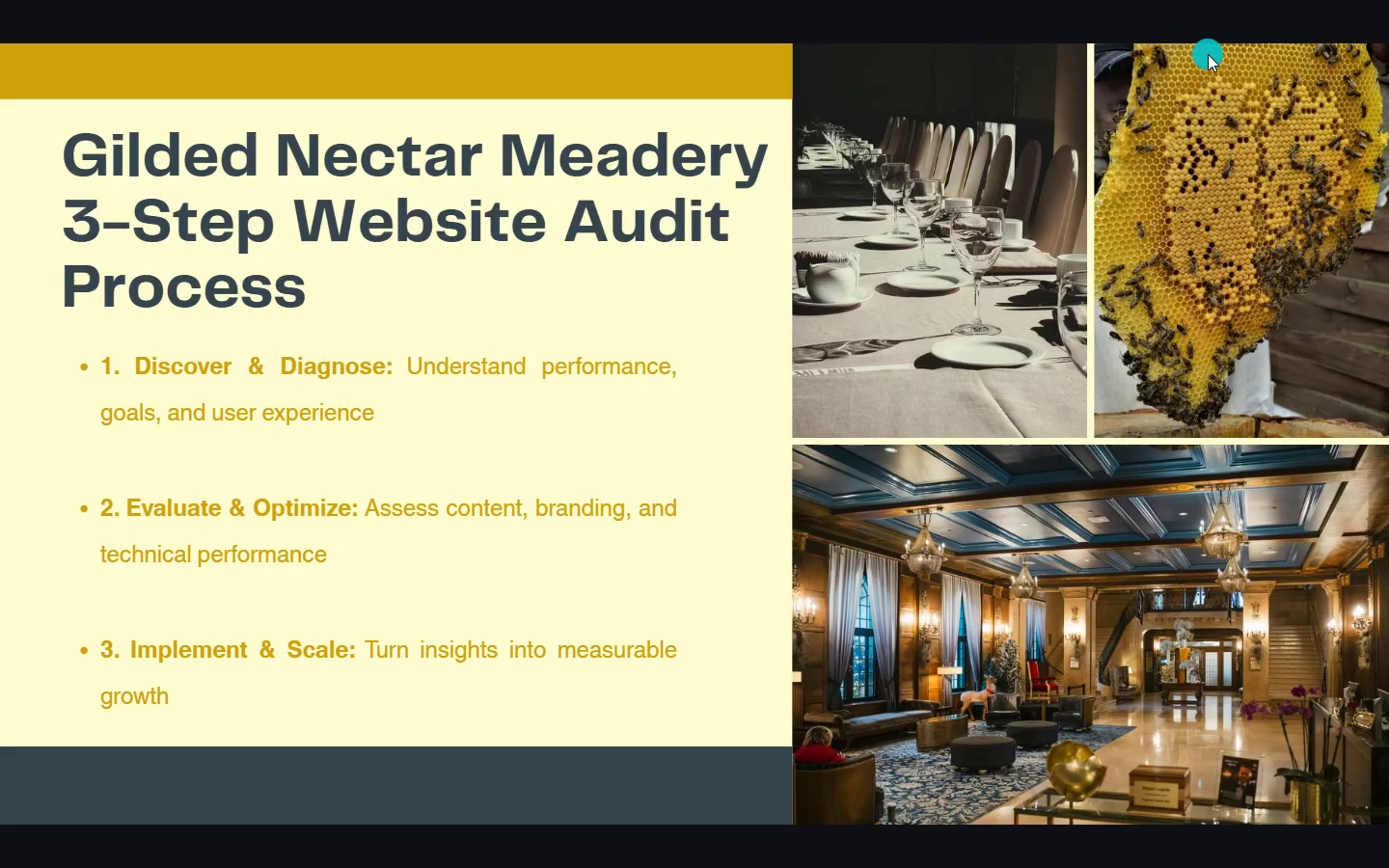 
key(Escape)
 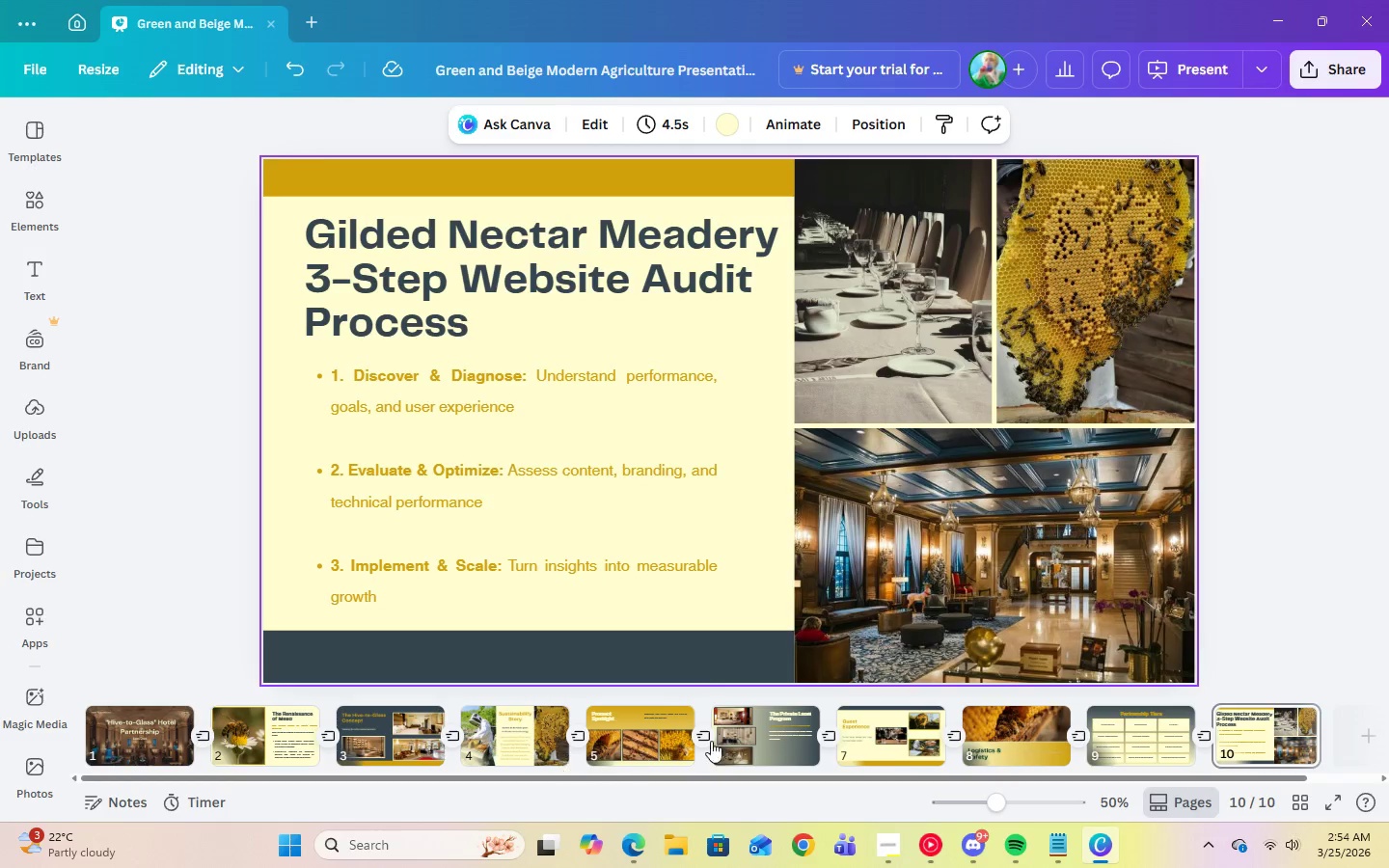 
left_click([1001, 736])
 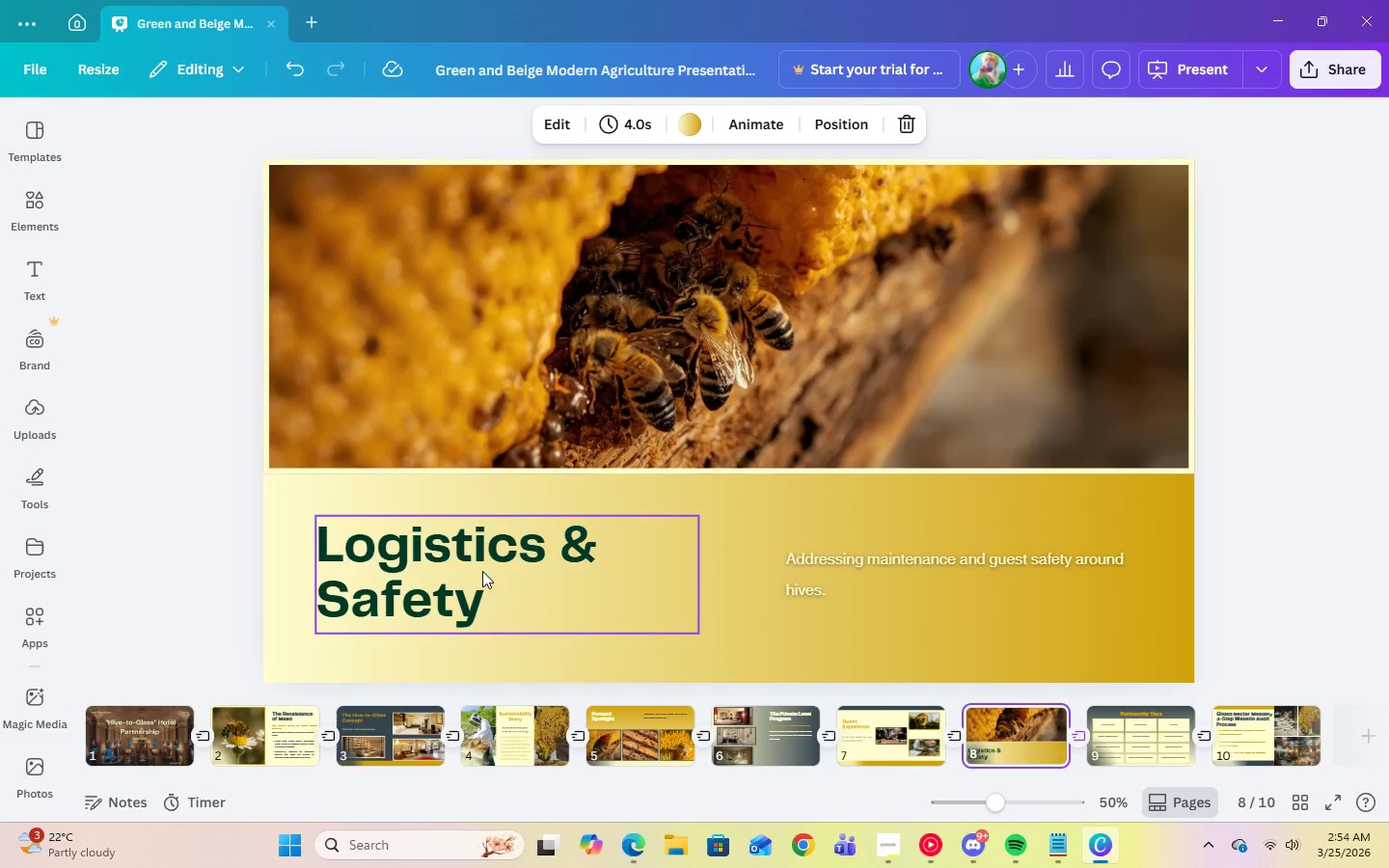 
left_click([469, 567])
 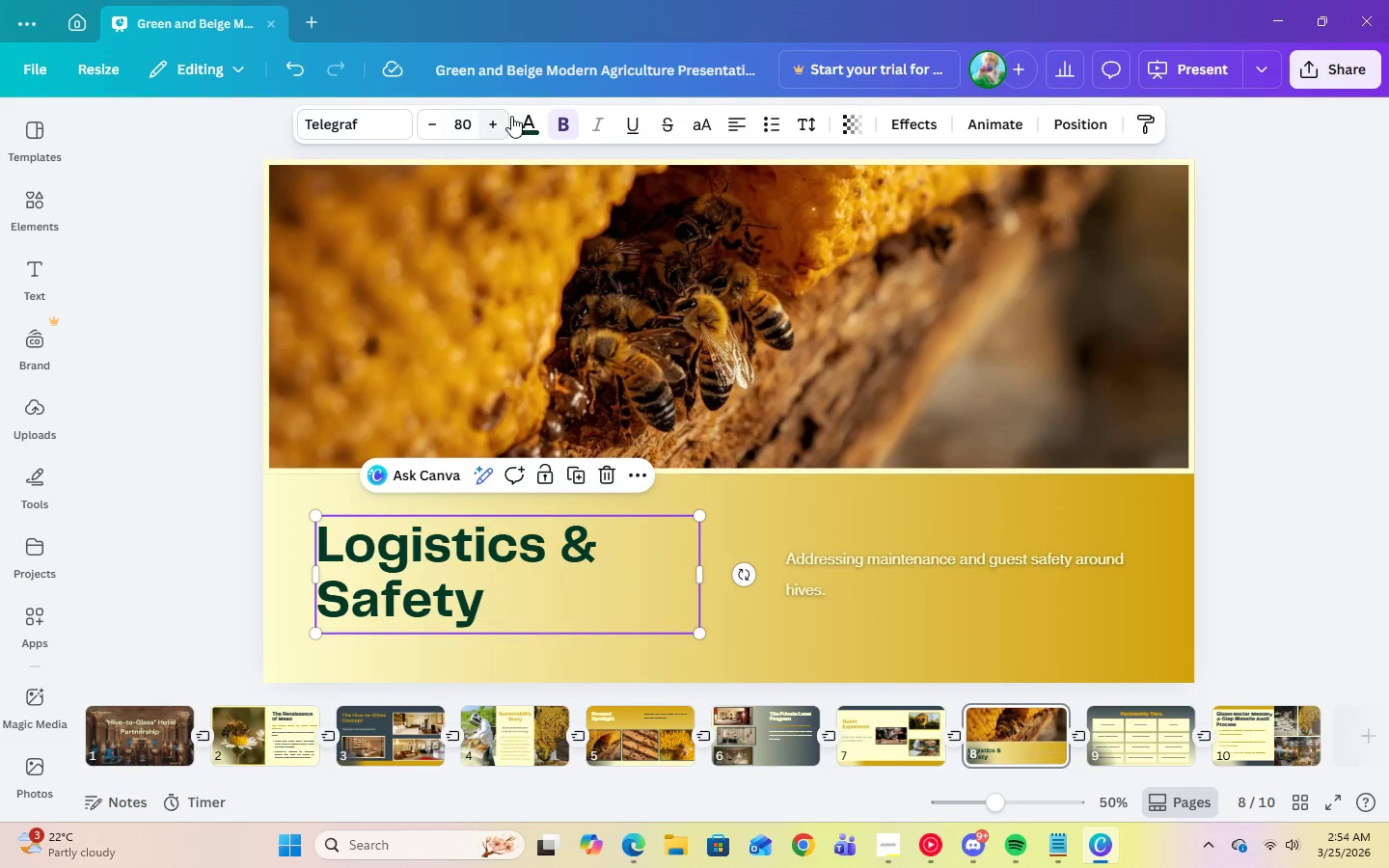 
left_click([534, 114])
 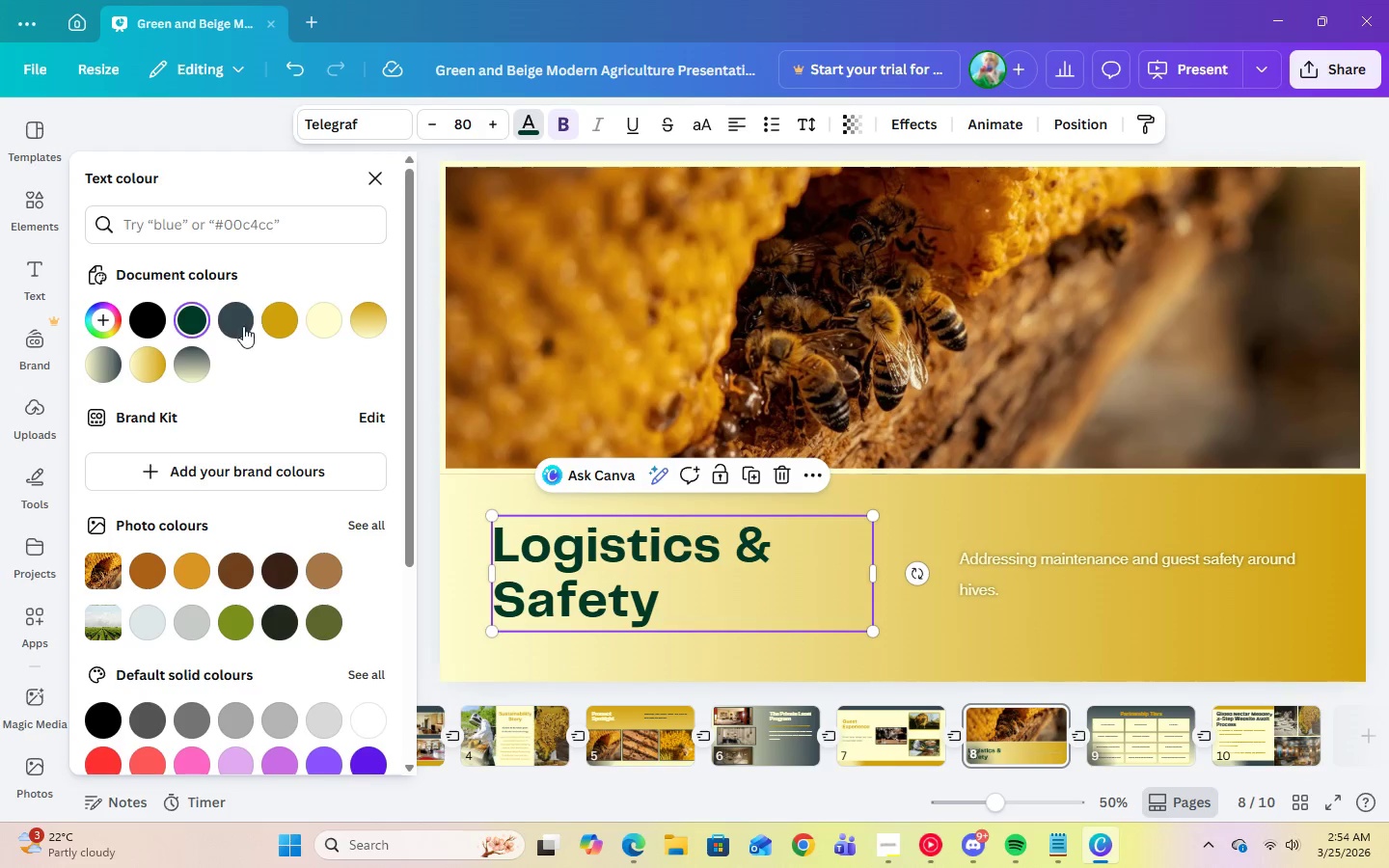 
left_click([243, 328])
 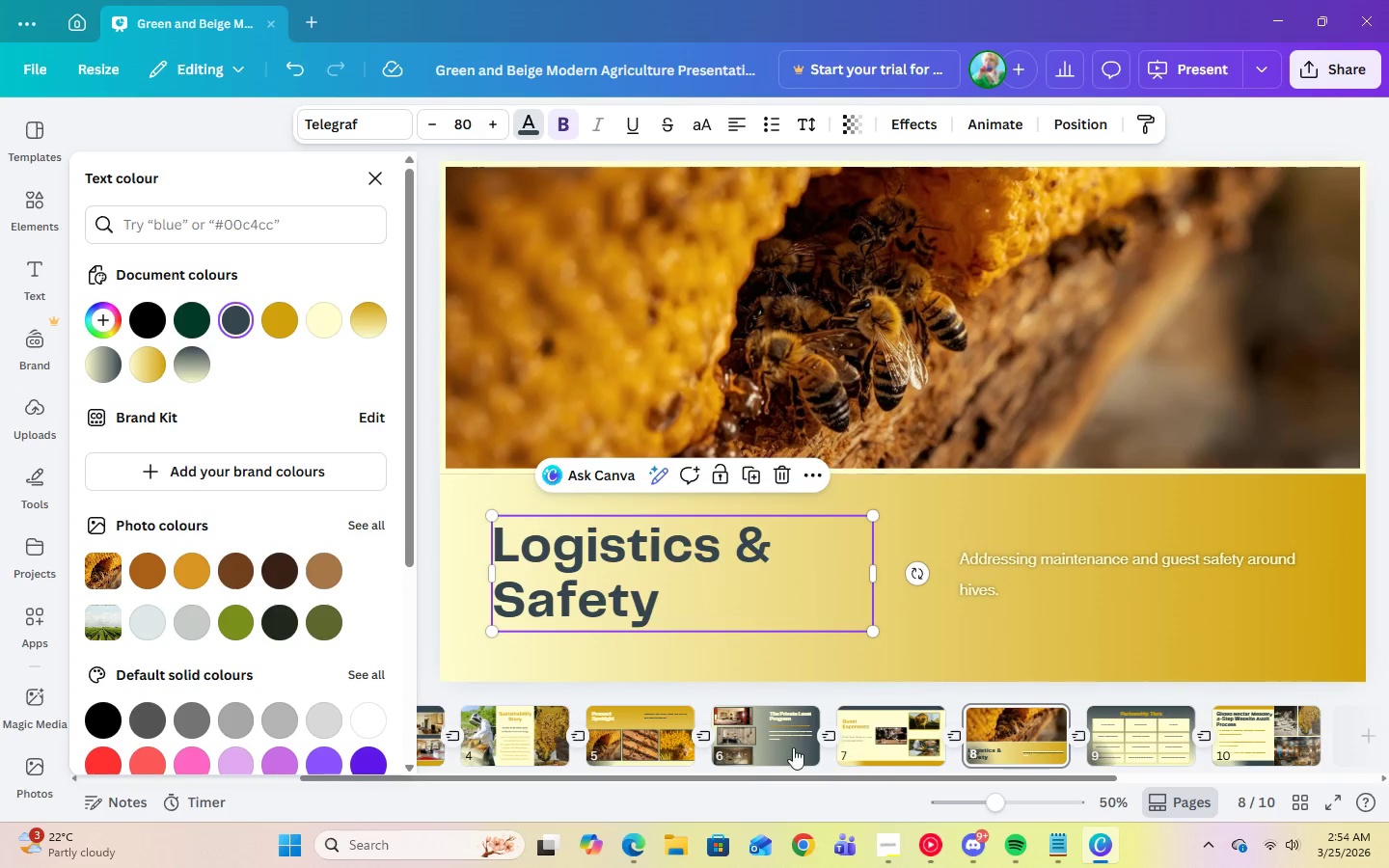 
left_click([749, 752])
 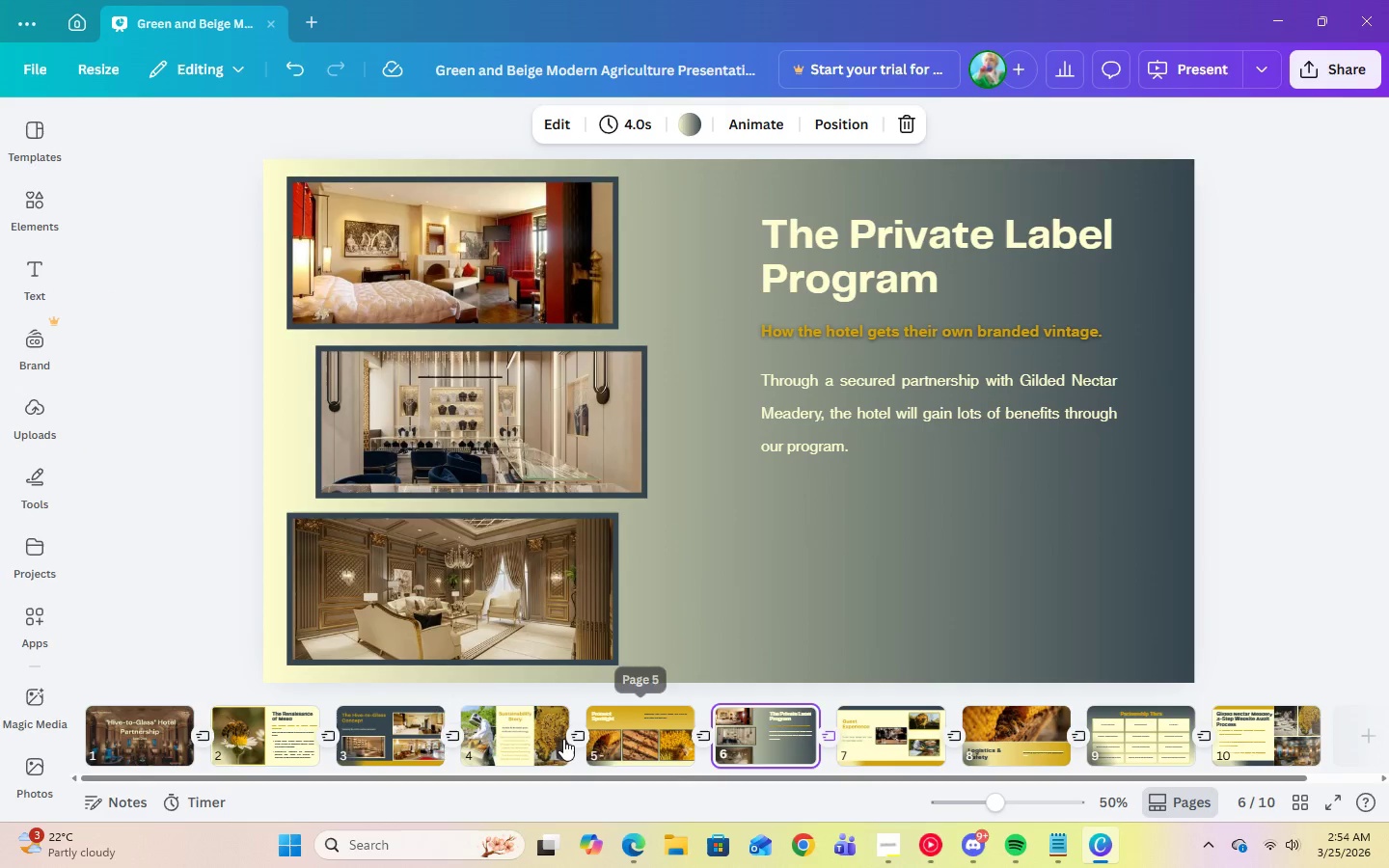 
left_click([509, 739])
 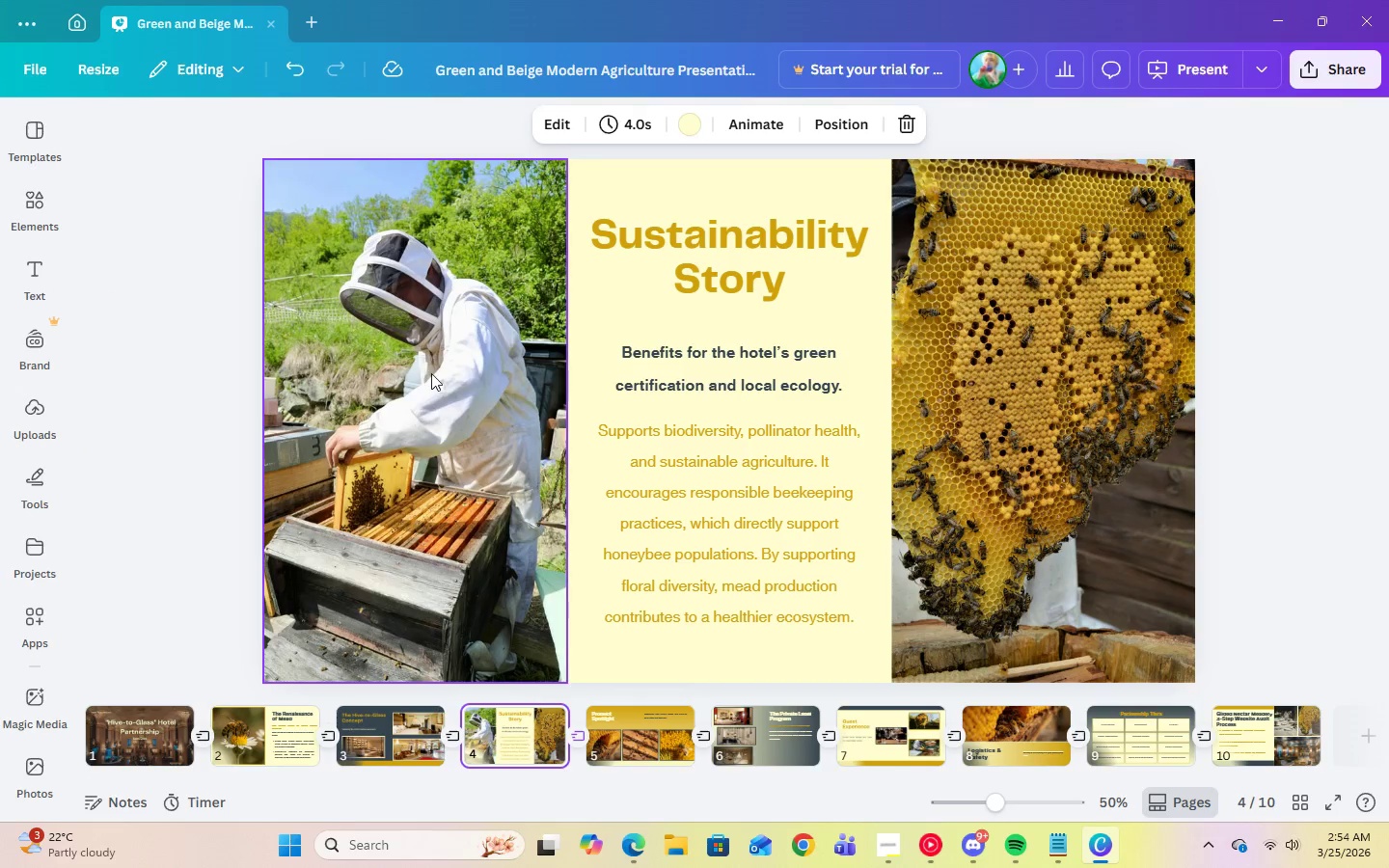 
left_click([431, 373])
 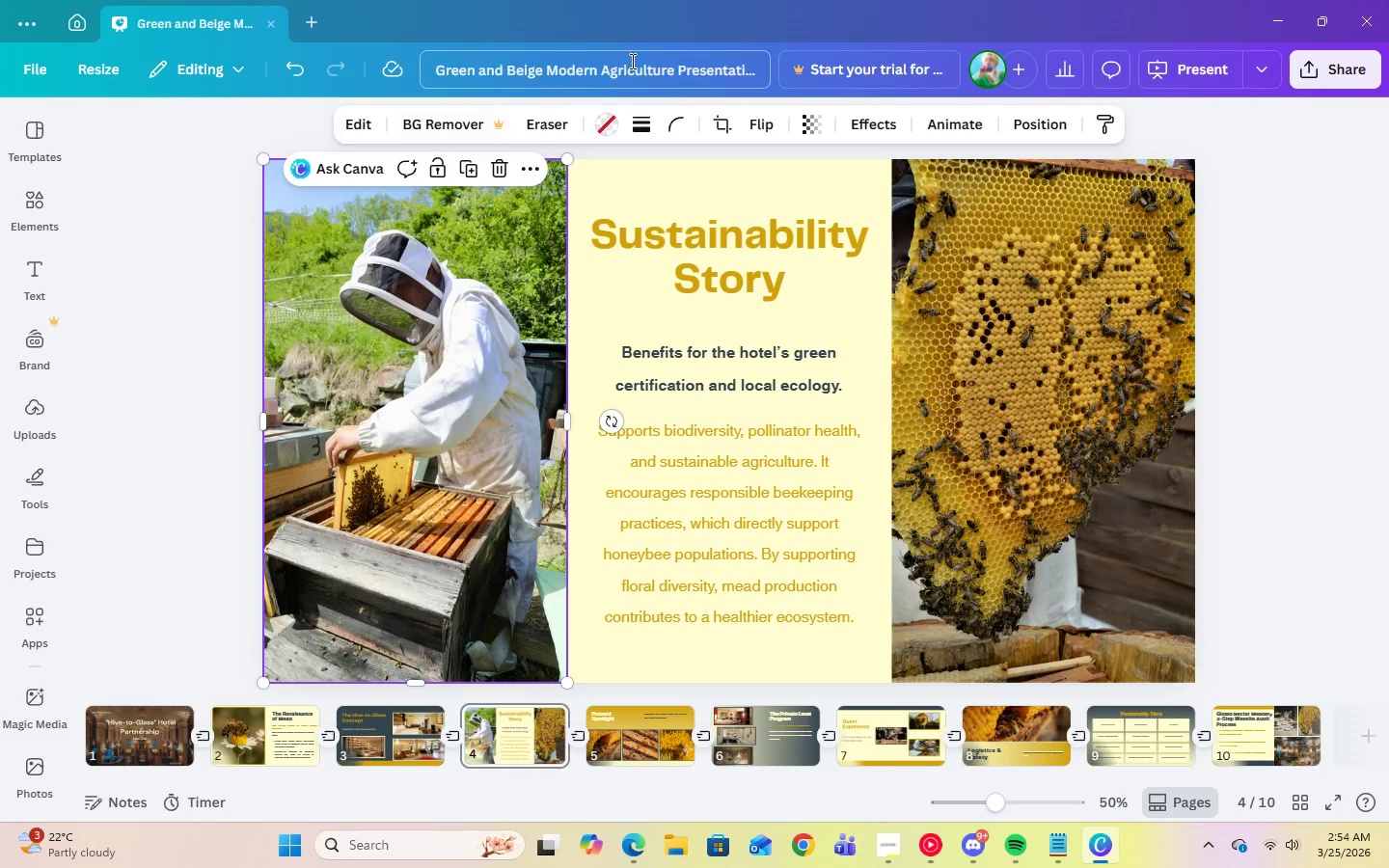 
left_click([637, 134])
 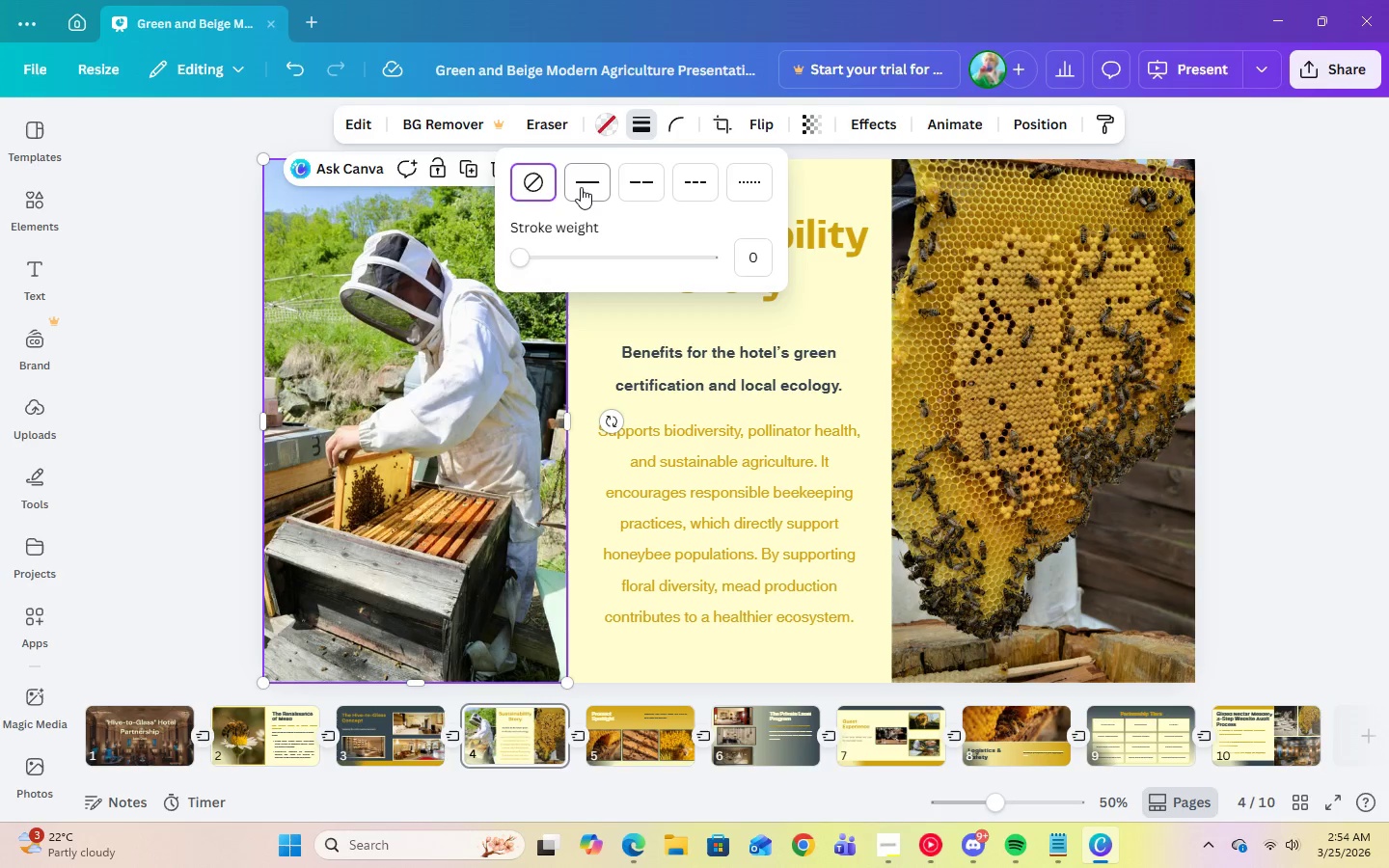 
left_click([581, 187])
 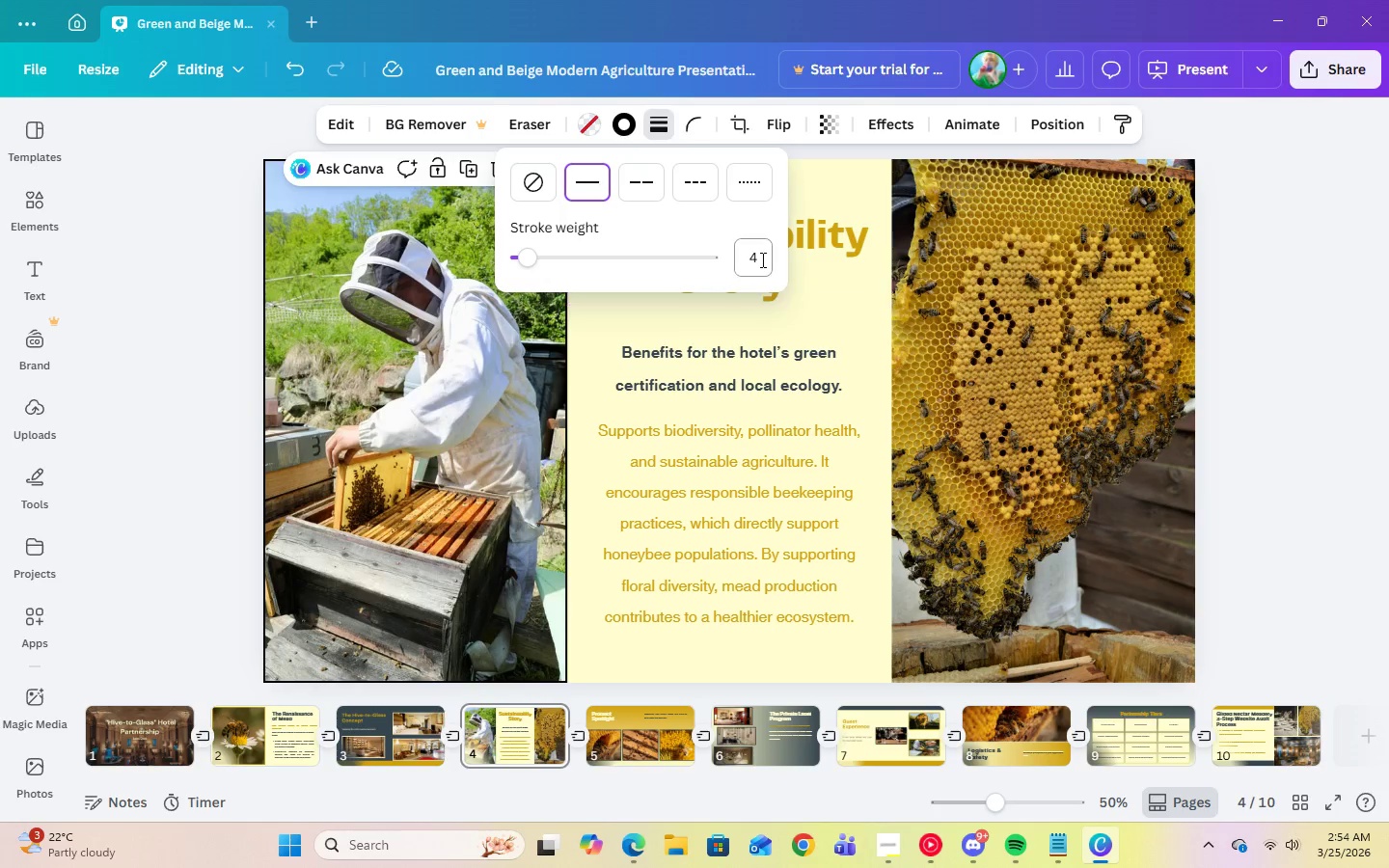 
left_click([760, 259])
 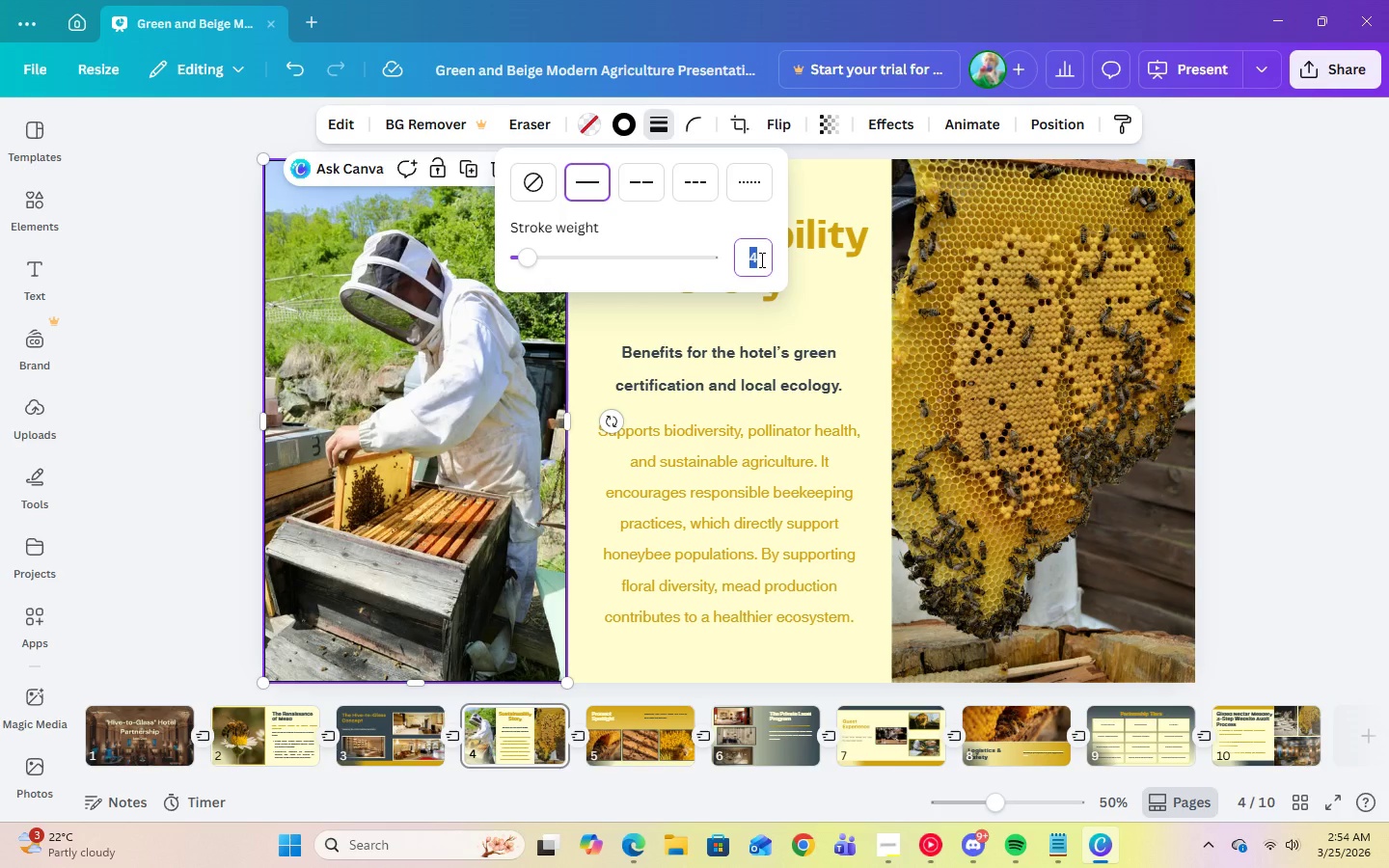 
key(Numpad1)
 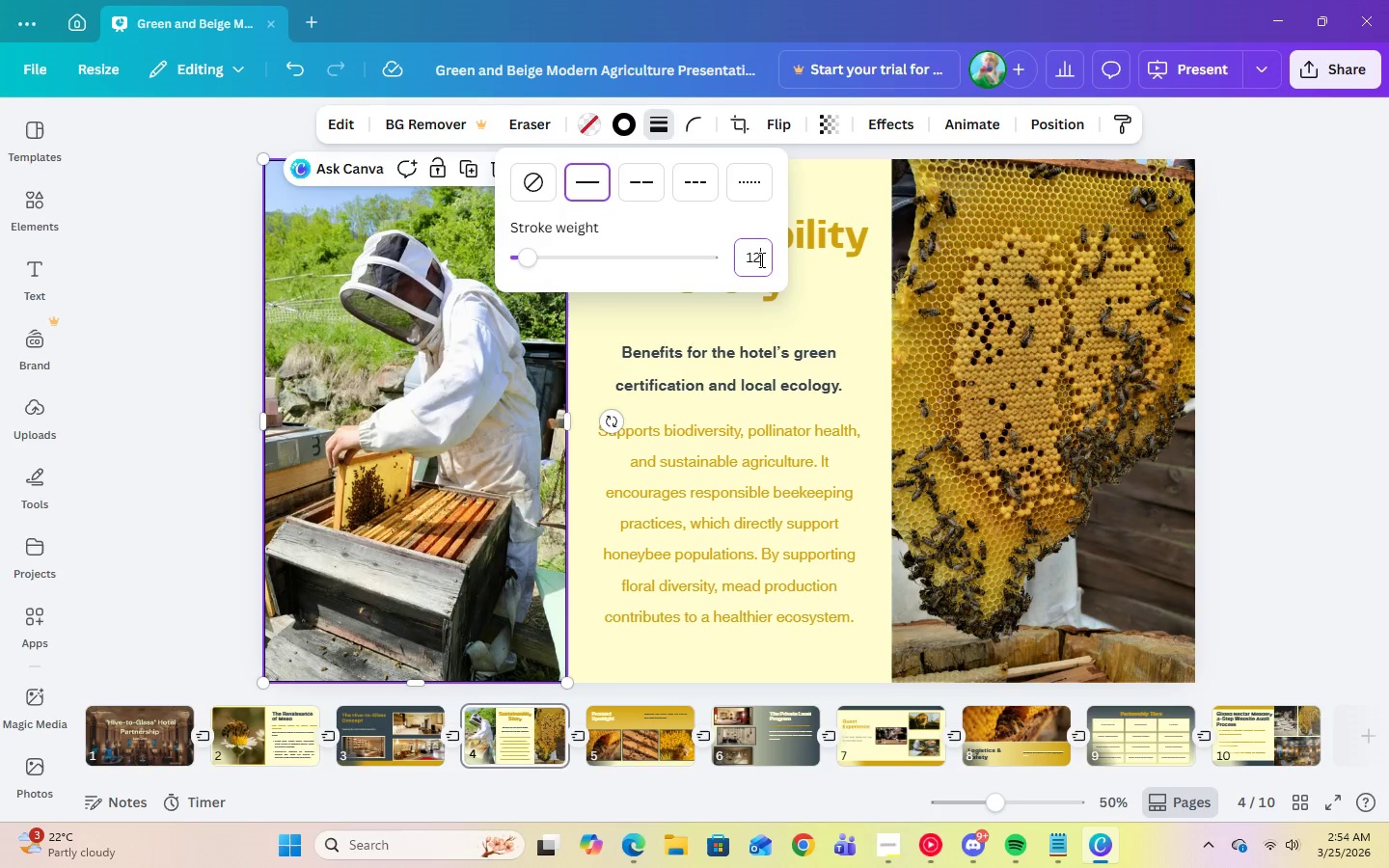 
key(Numpad2)
 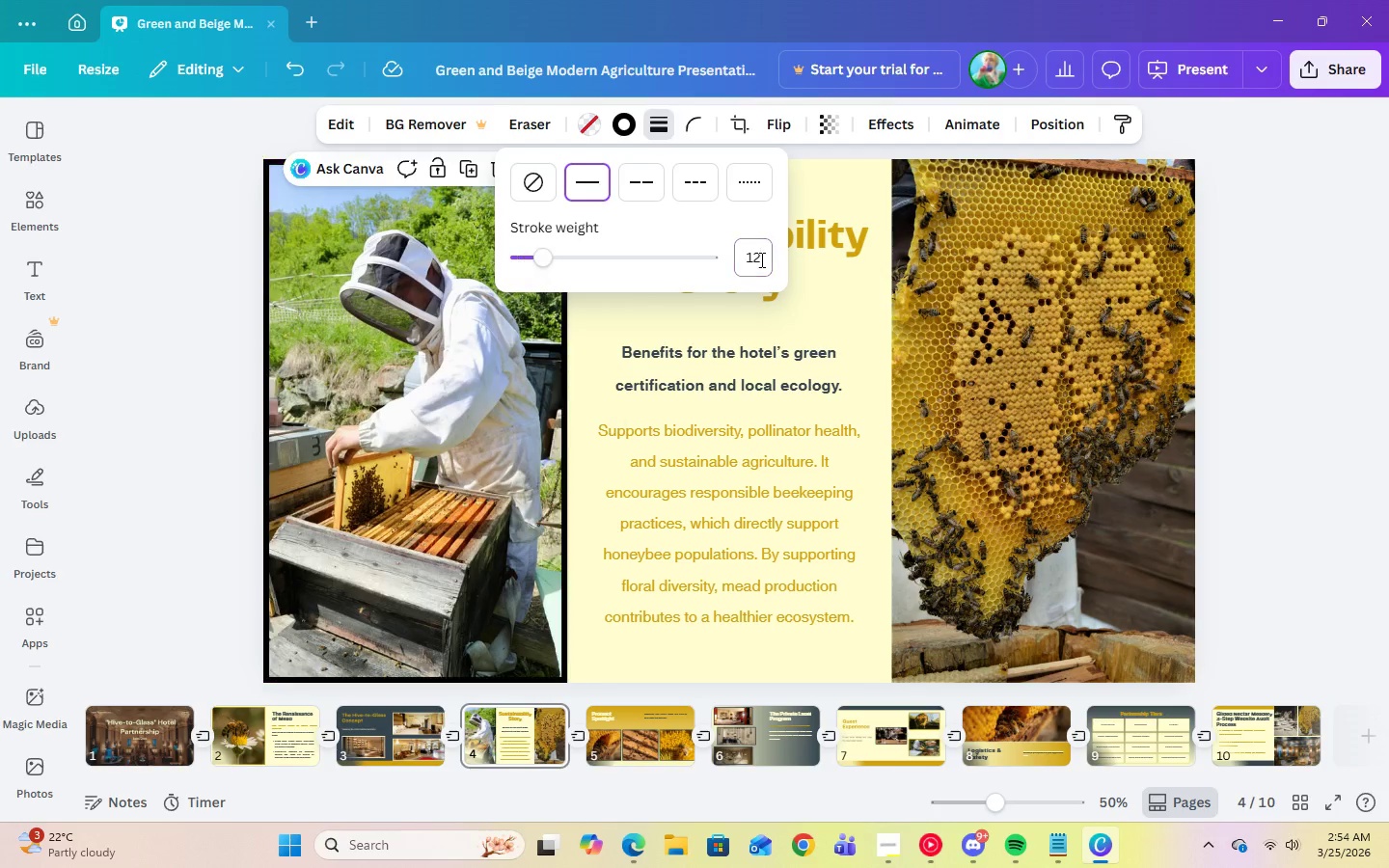 
key(Enter)
 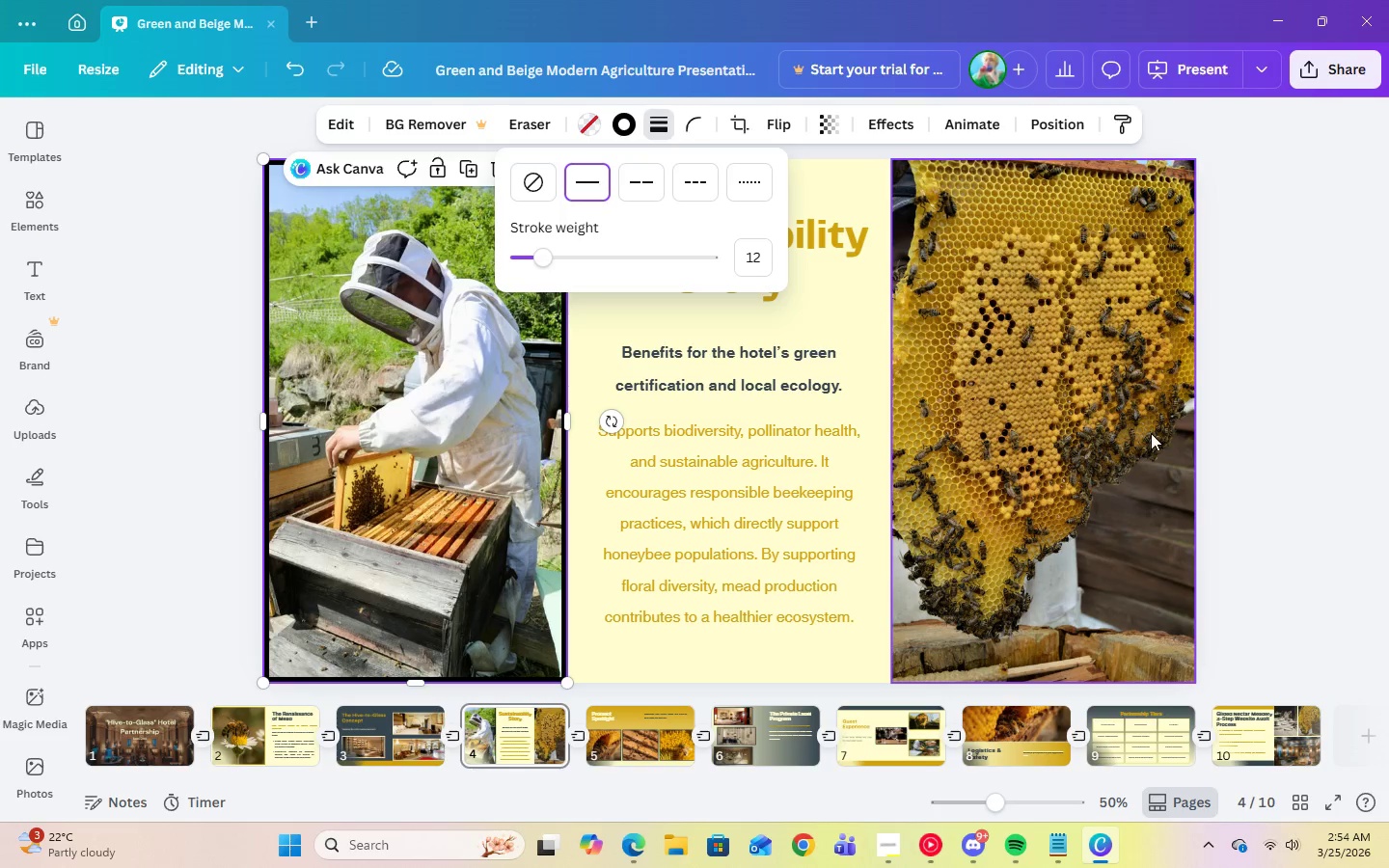 
left_click([1151, 434])
 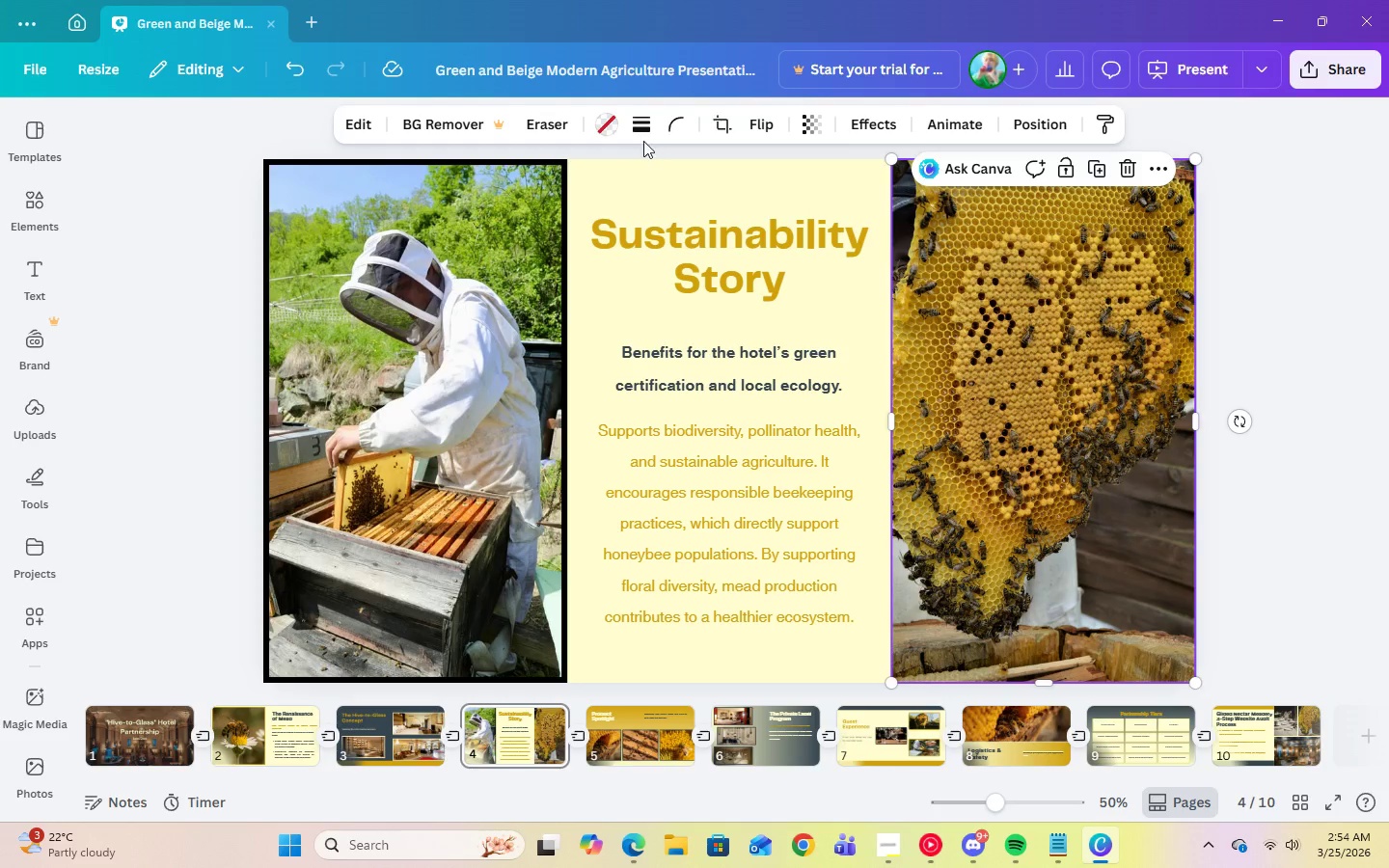 
left_click([642, 134])
 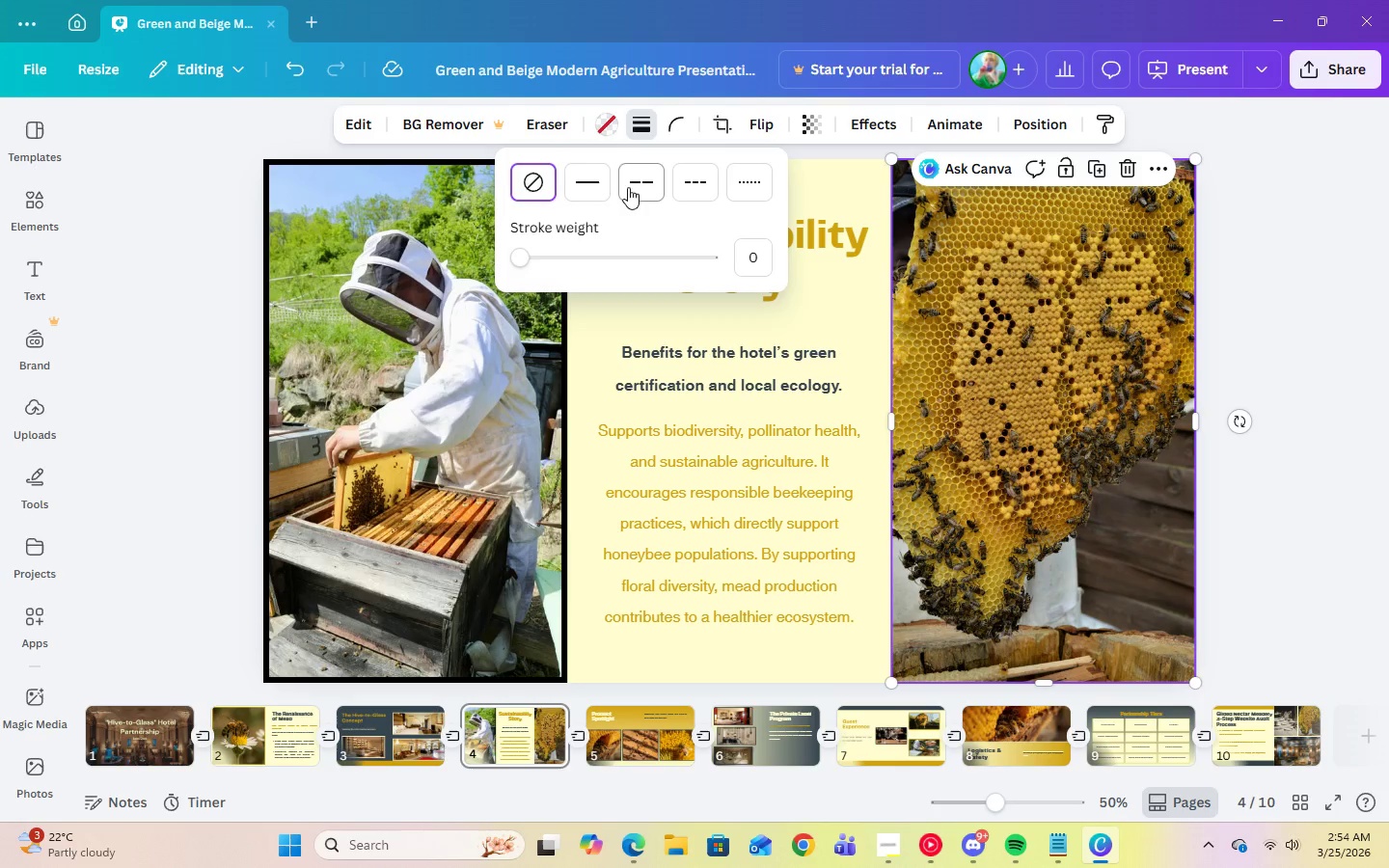 
left_click([607, 187])
 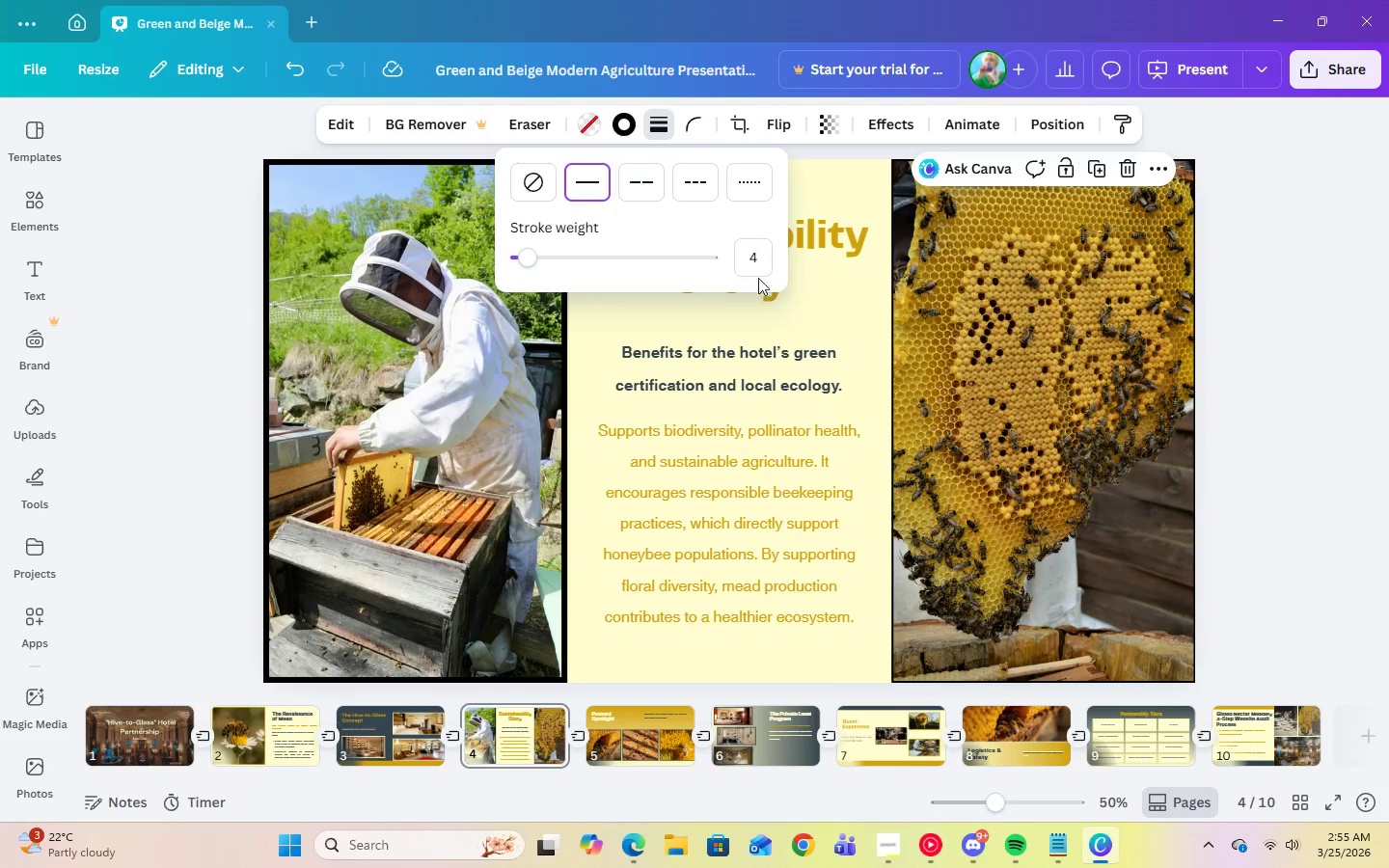 
left_click([748, 260])
 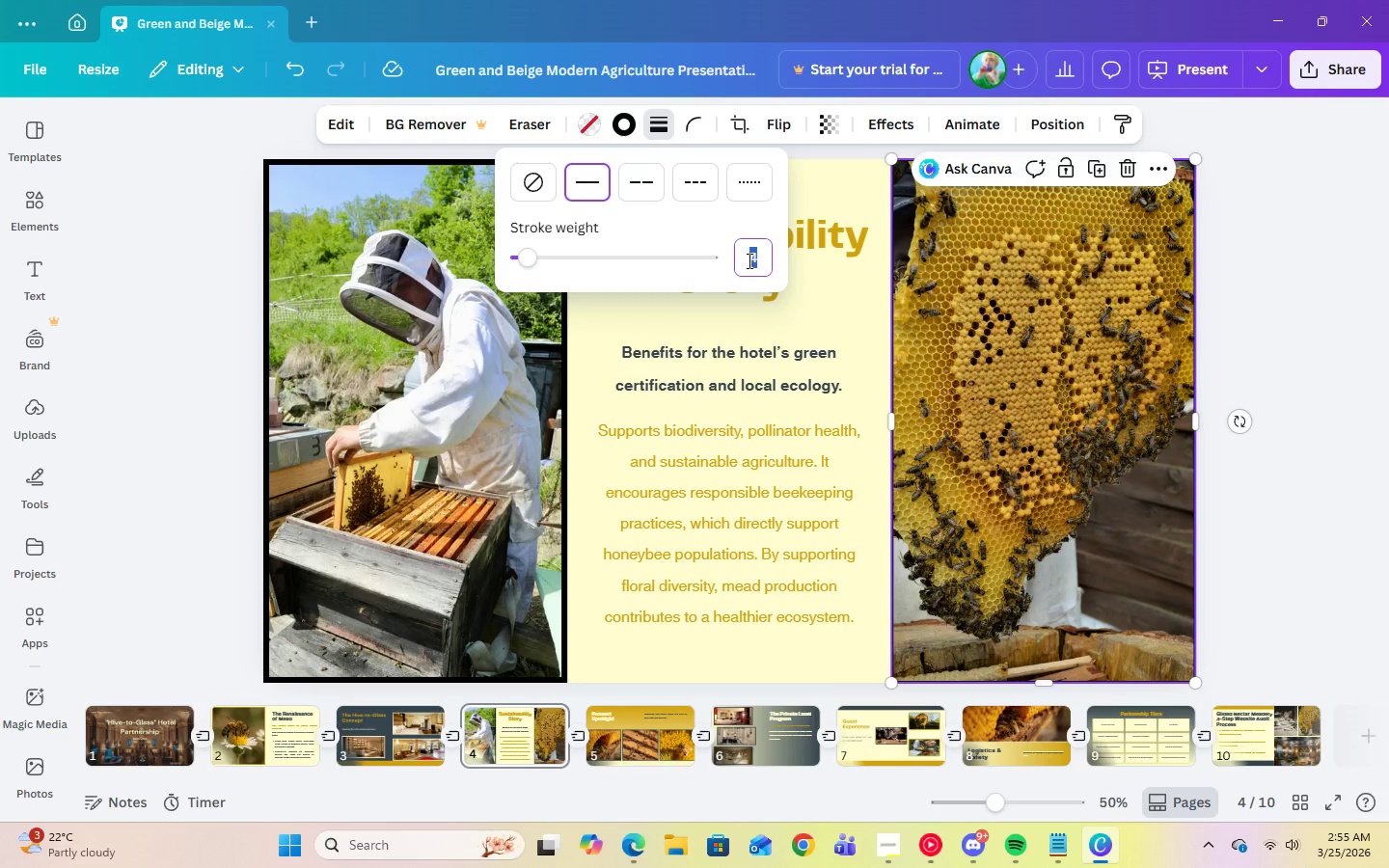 
key(Numpad1)
 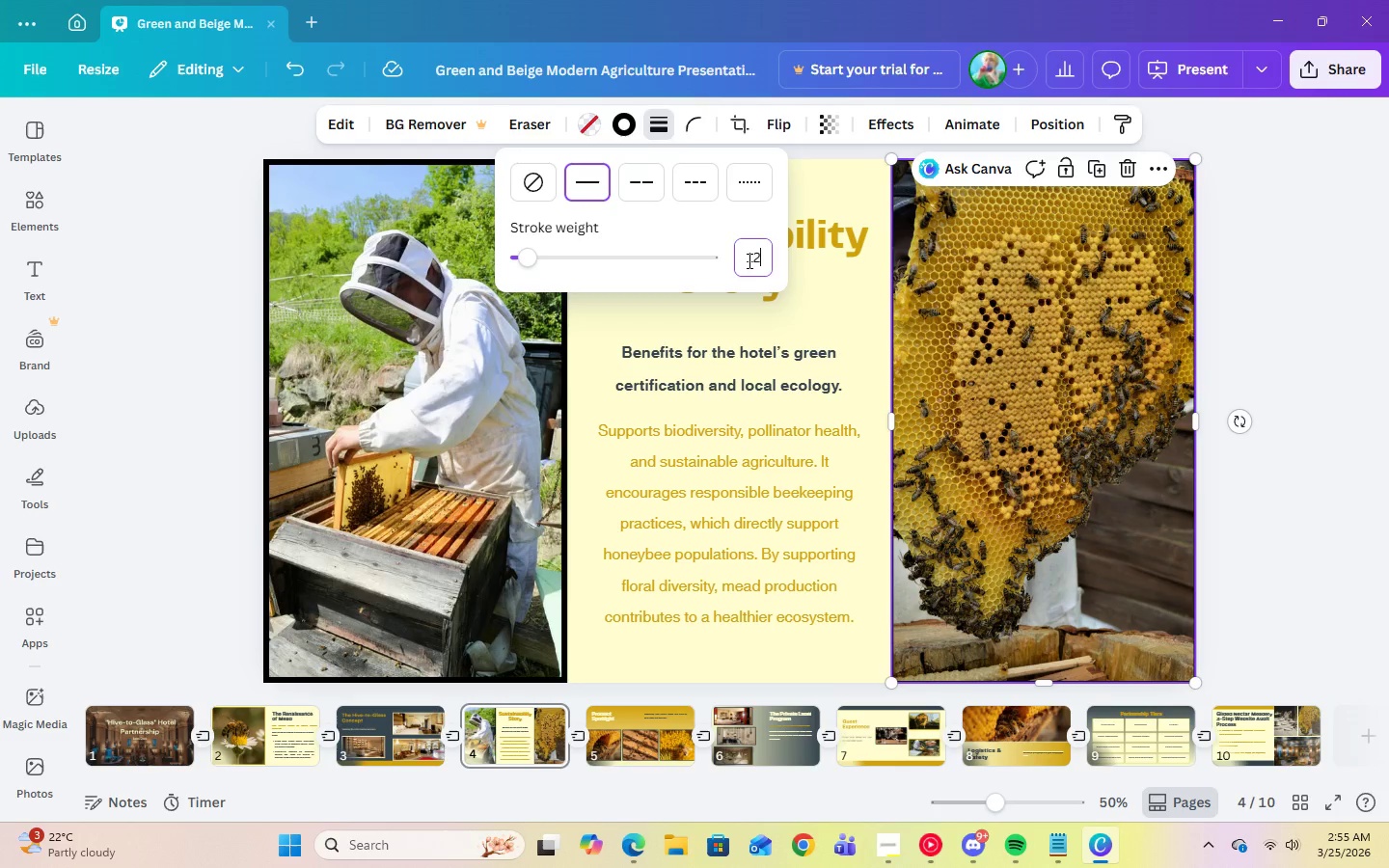 
key(Numpad2)
 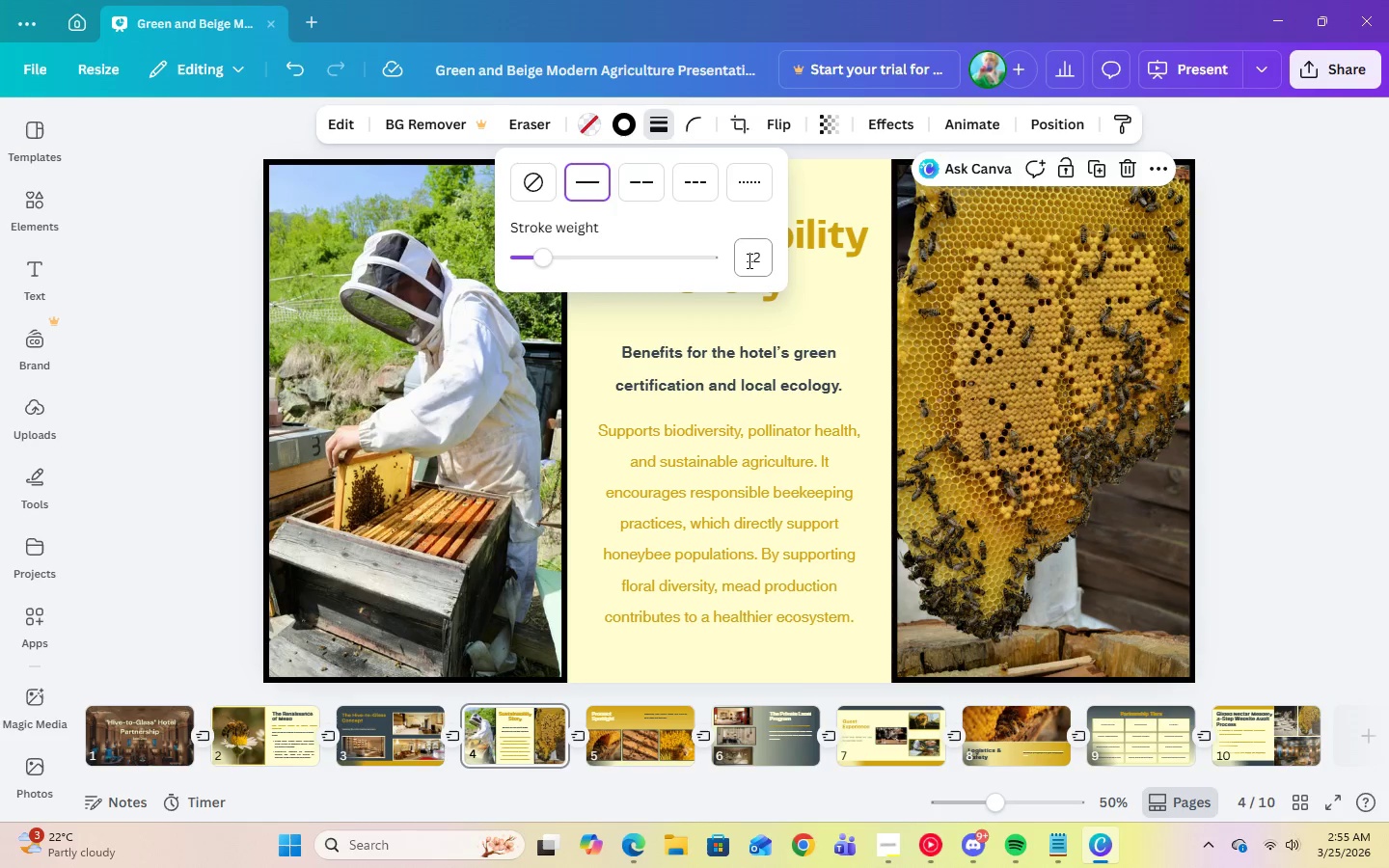 
key(Enter)
 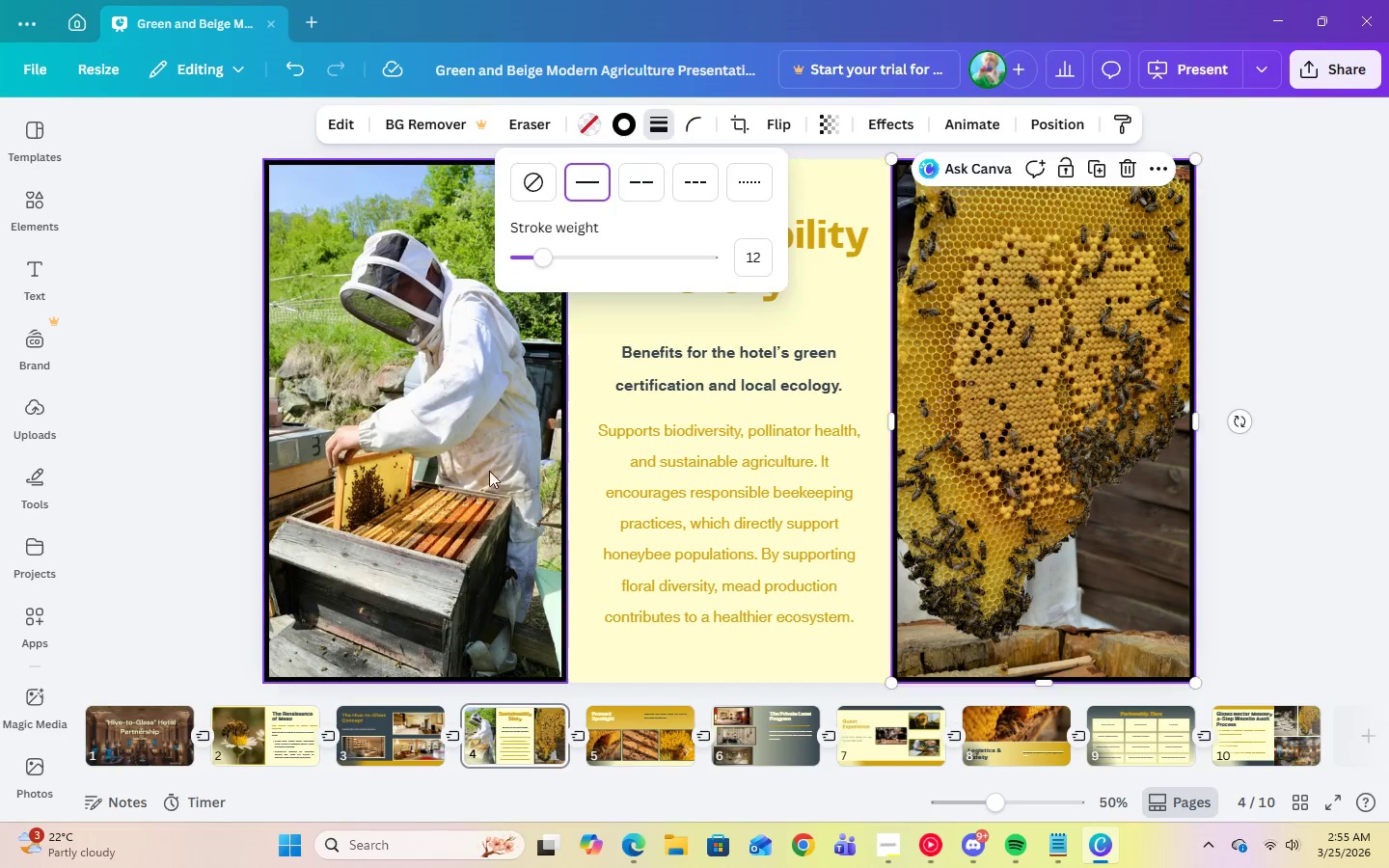 
left_click([477, 491])
 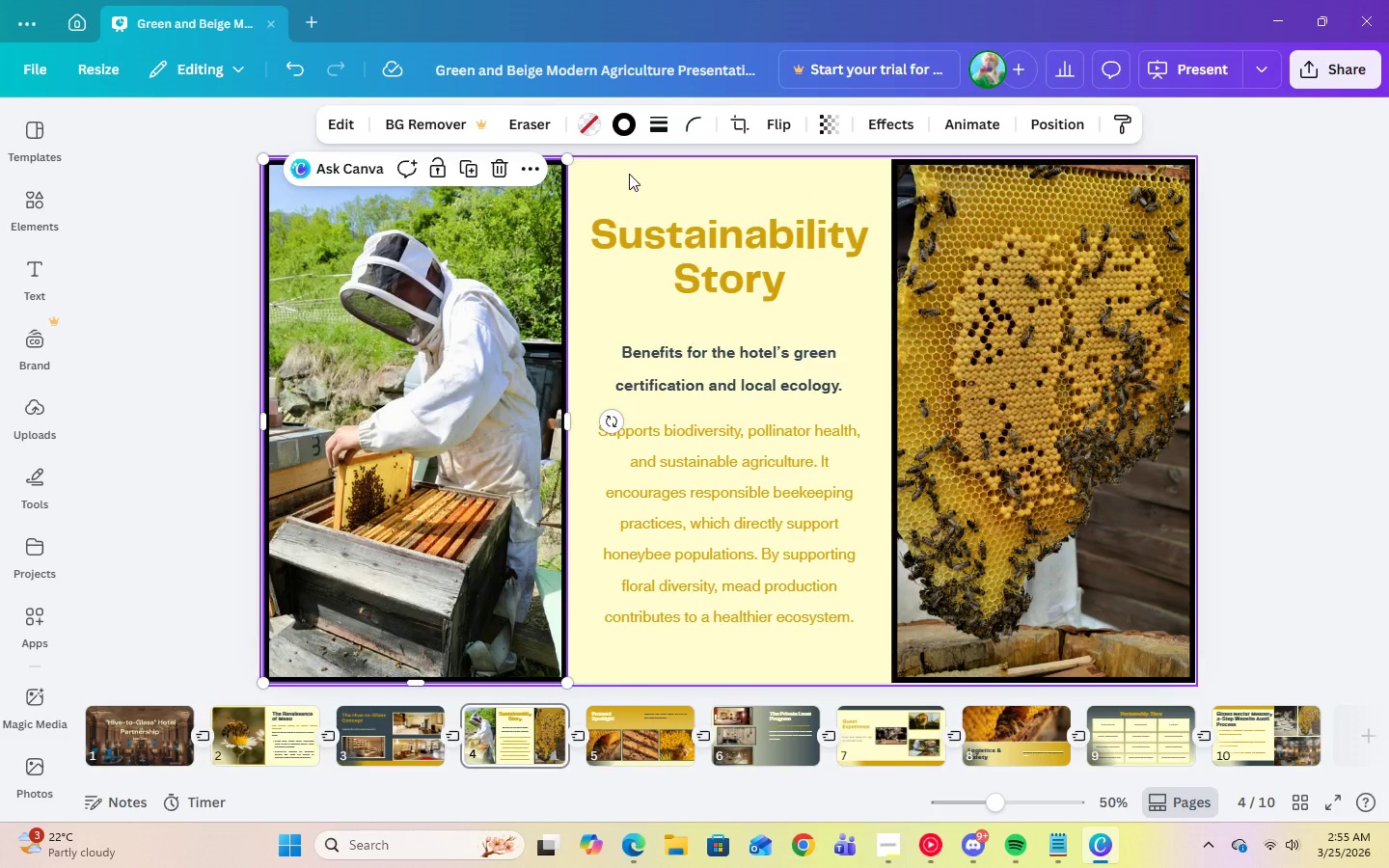 
left_click([621, 128])
 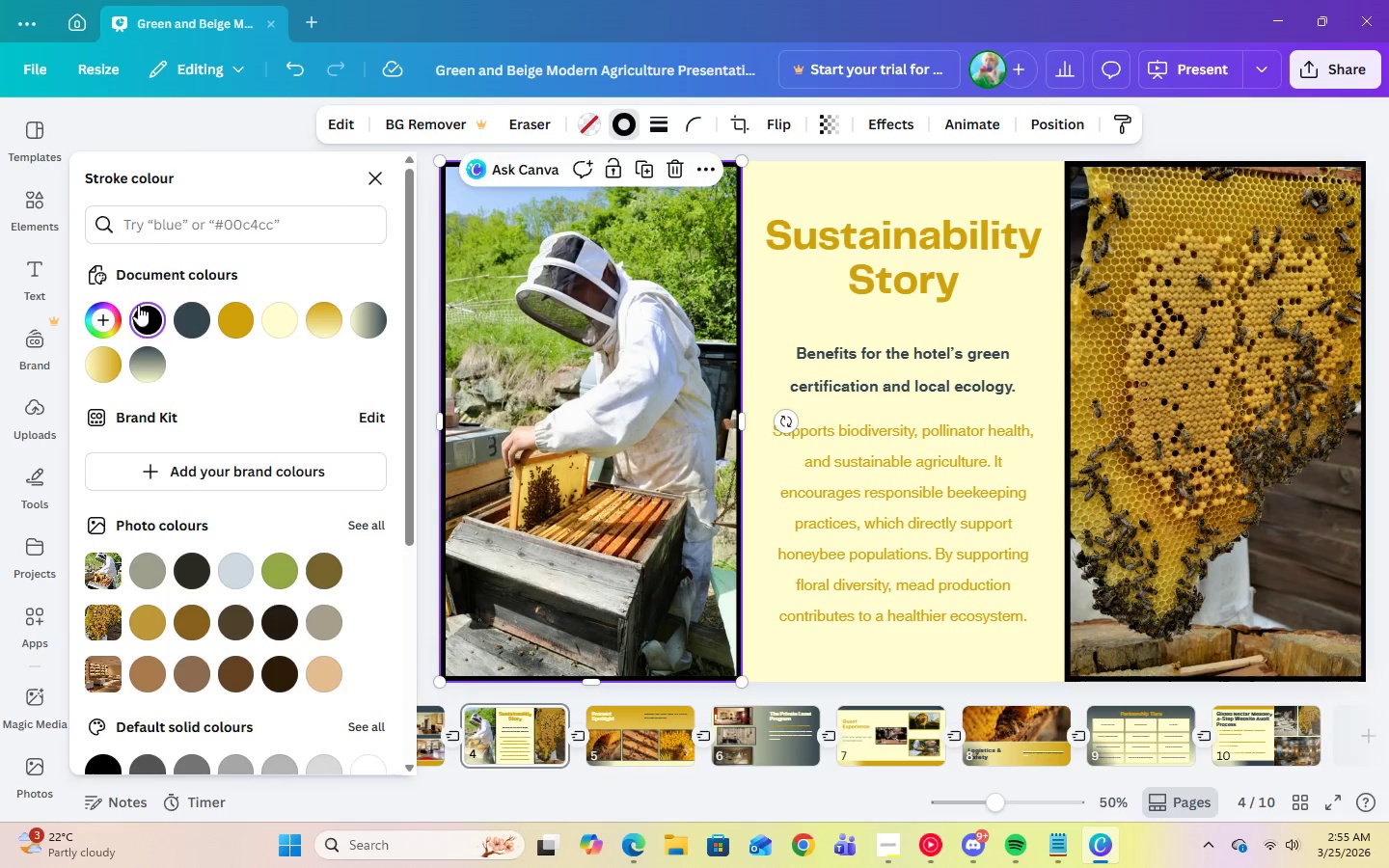 
left_click([202, 316])
 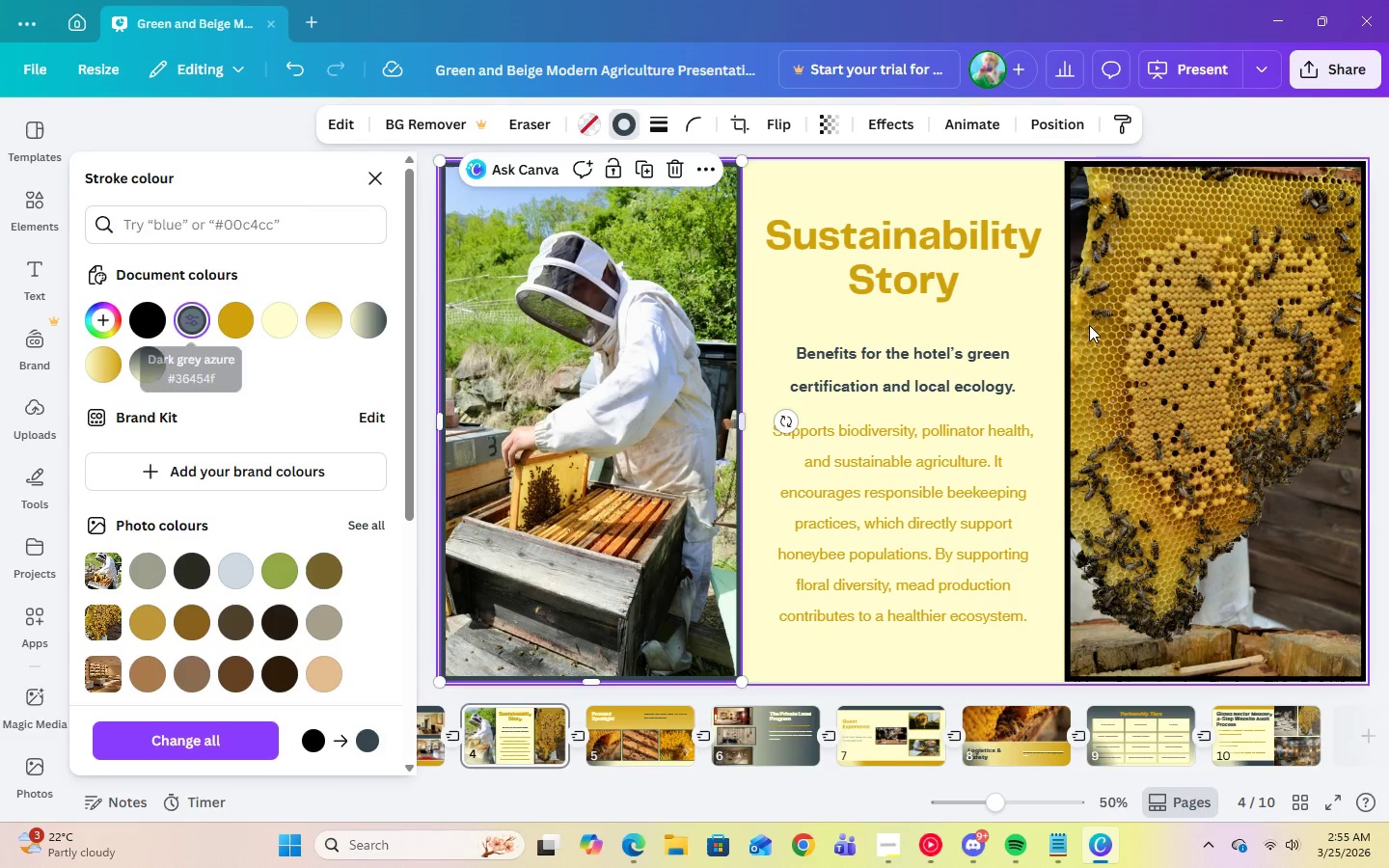 
left_click([1169, 333])
 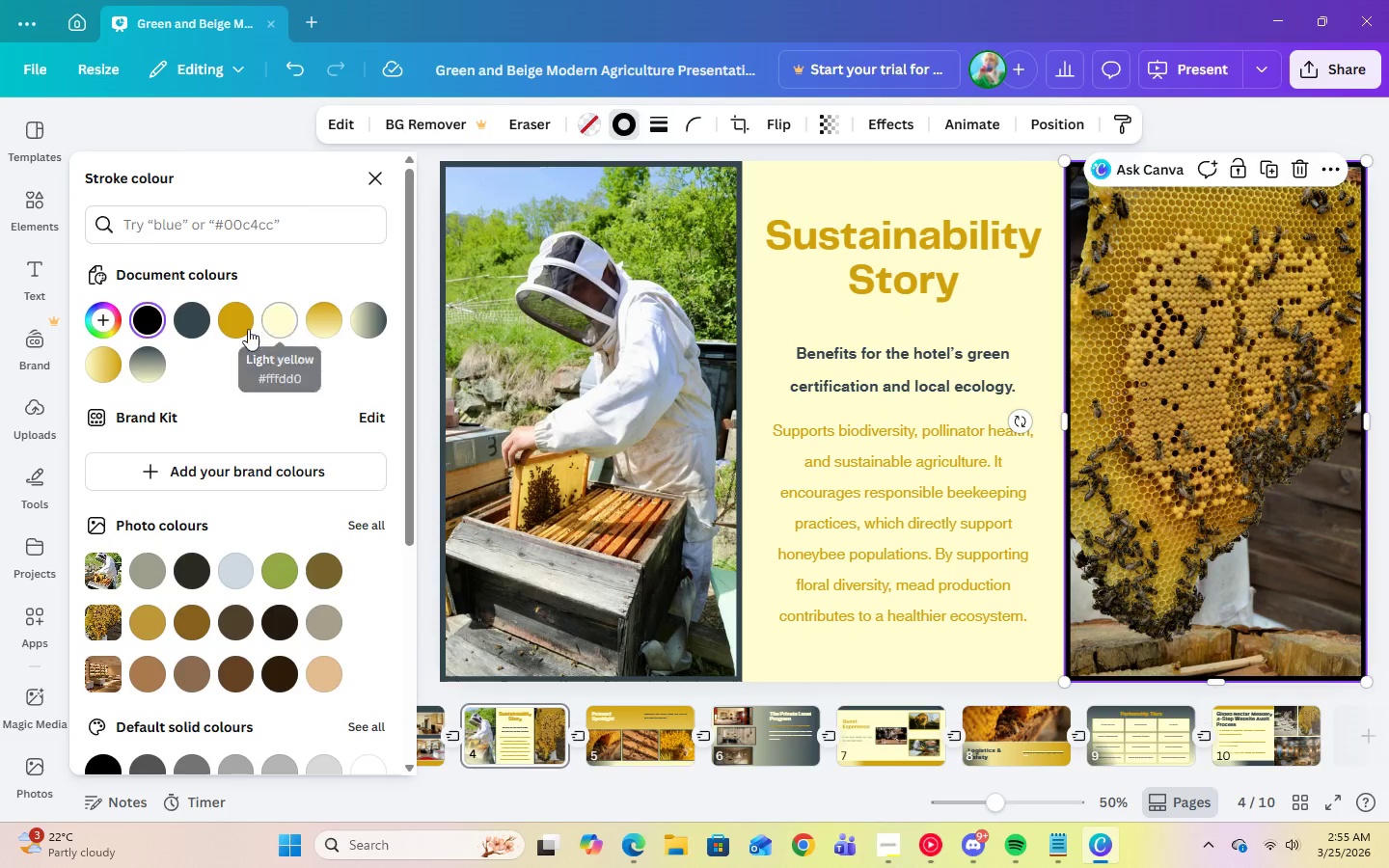 
left_click([248, 329])
 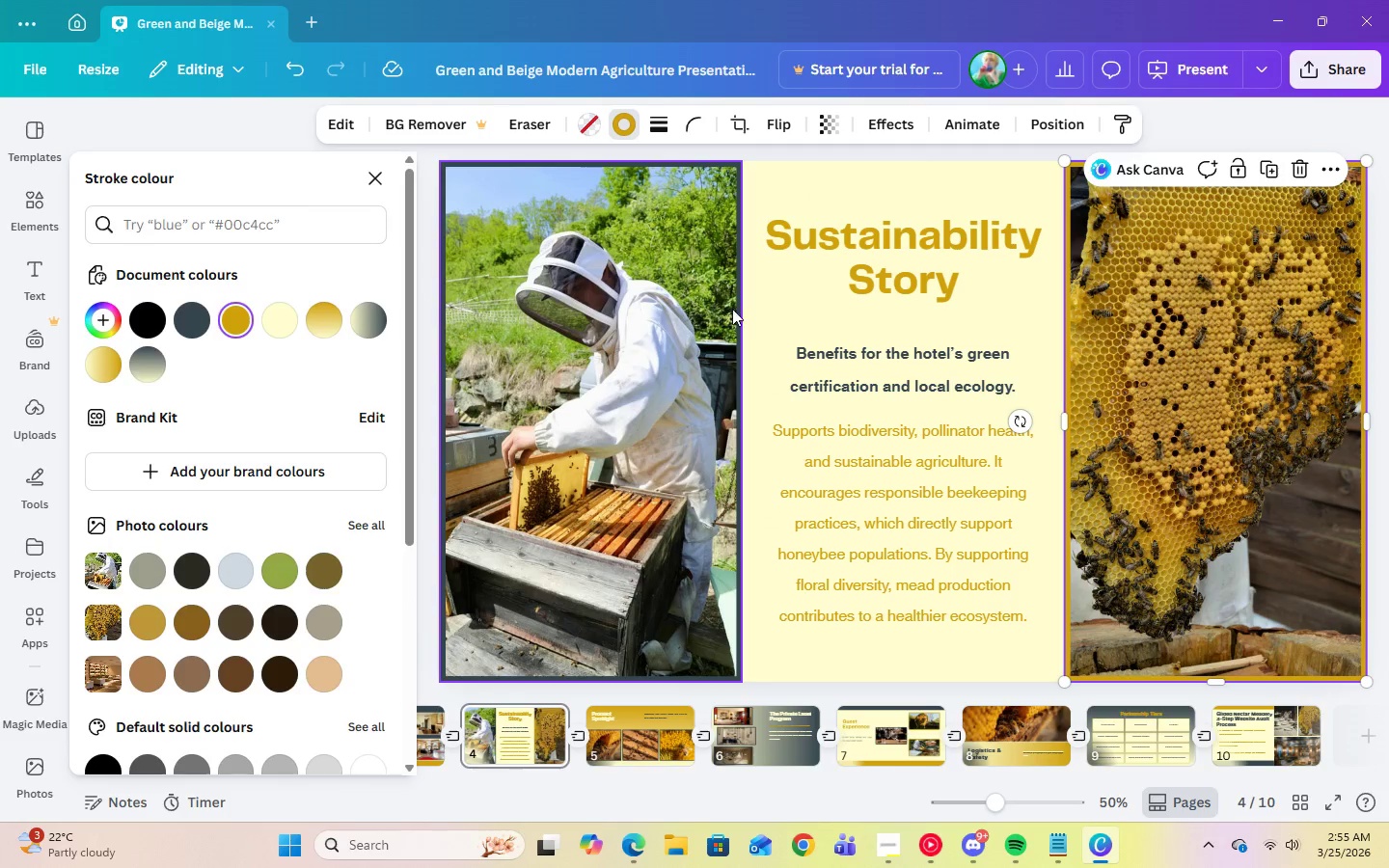 
left_click([777, 308])
 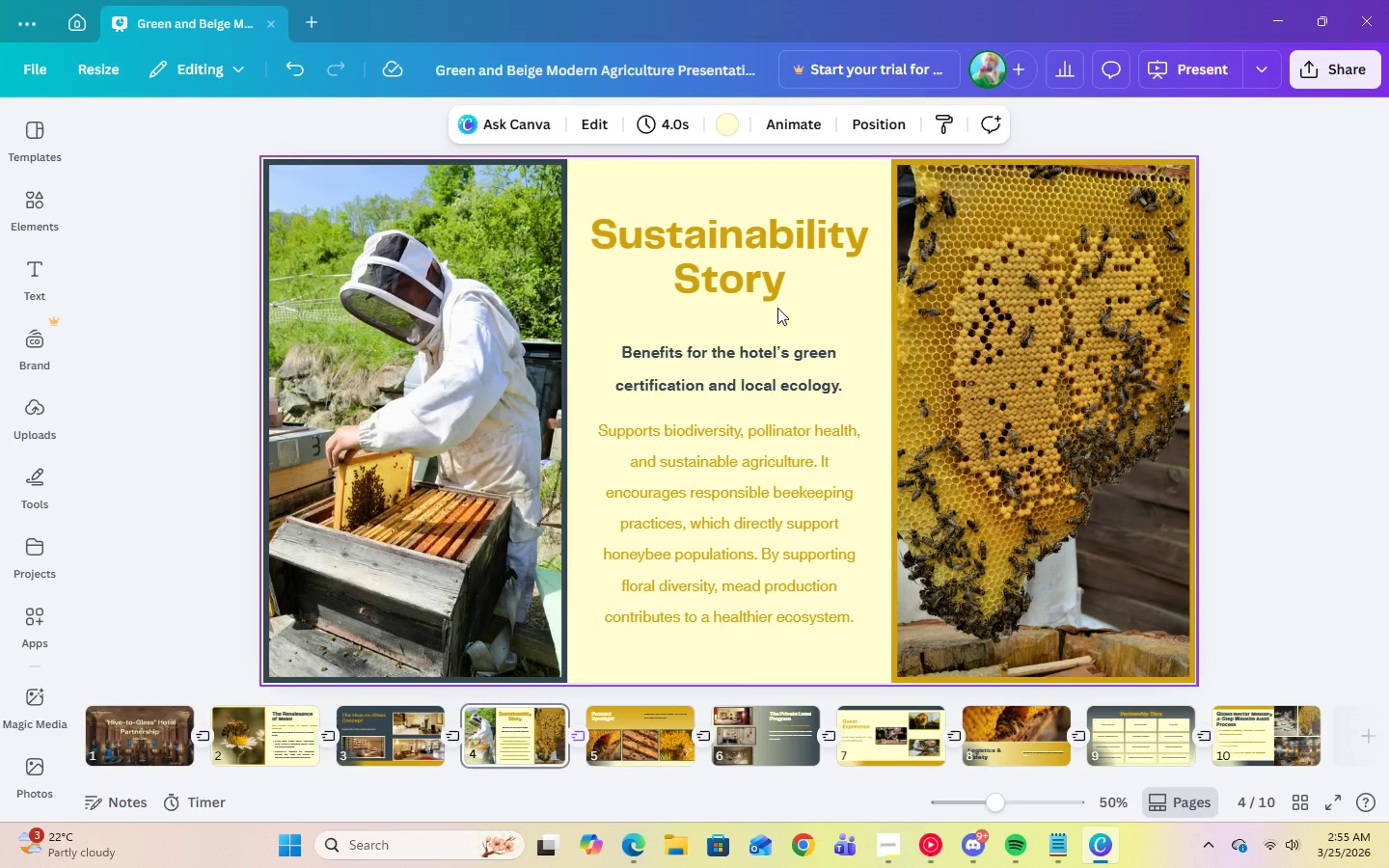 
wait(8.02)
 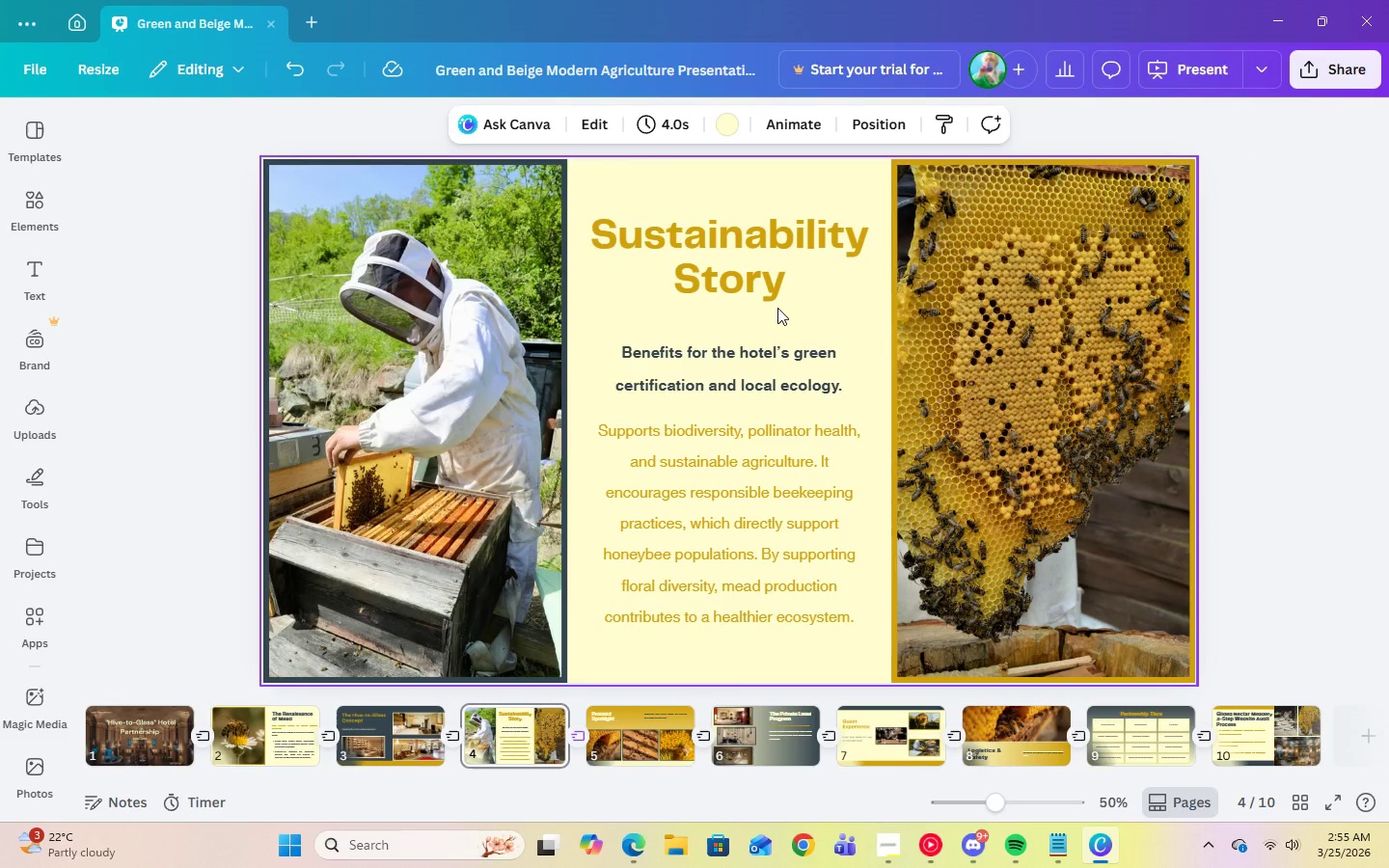 
left_click([1253, 754])
 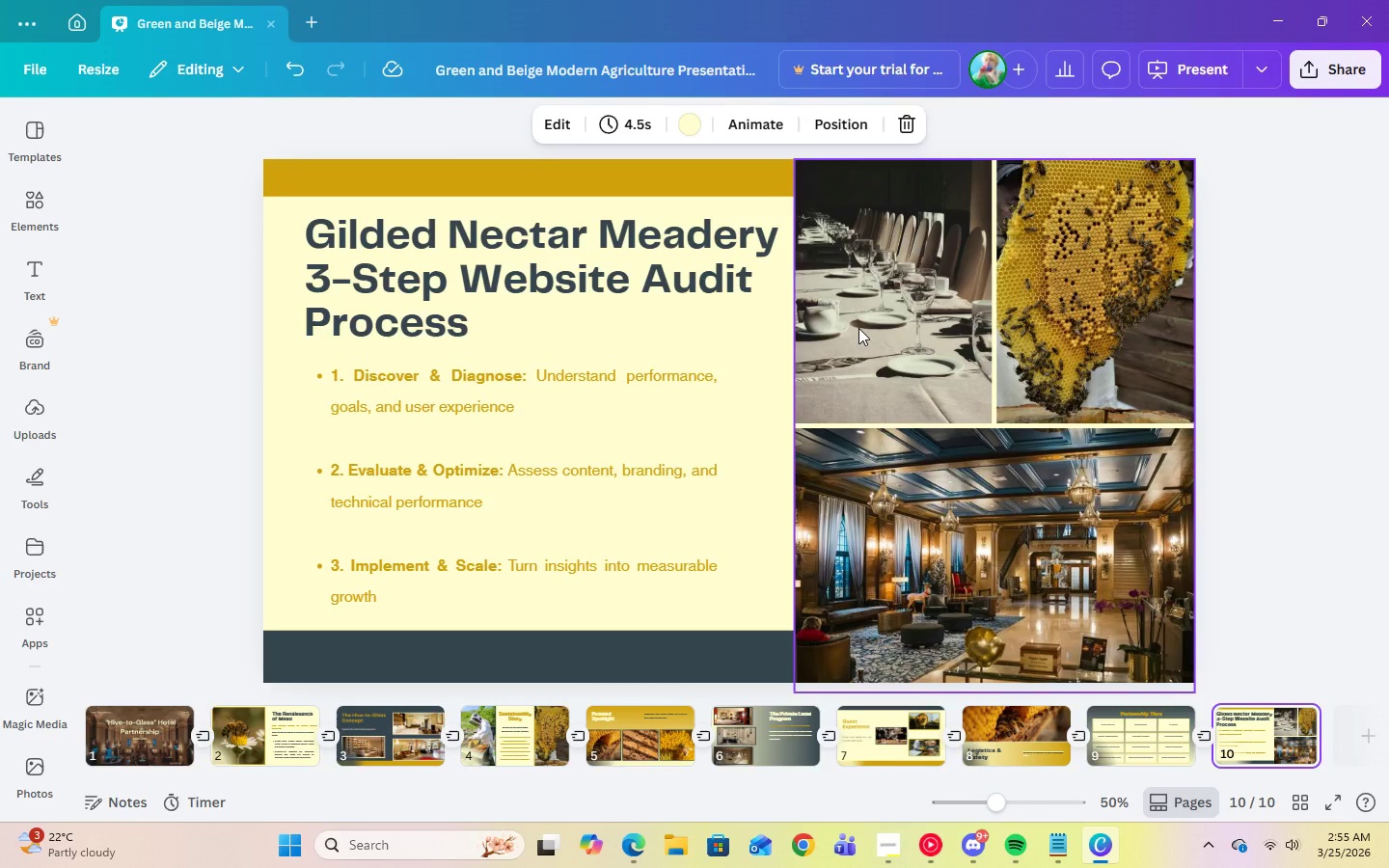 
left_click([858, 328])
 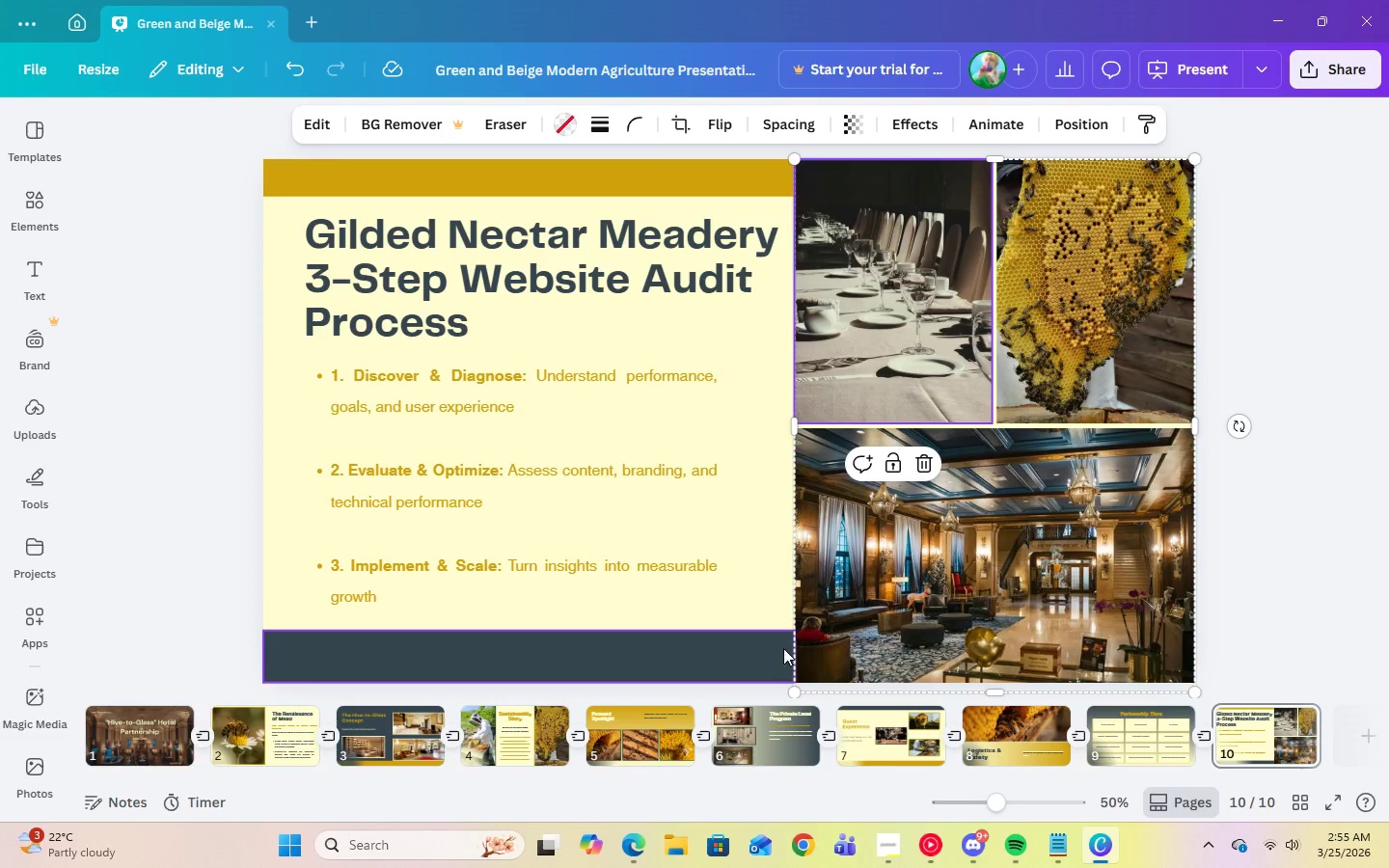 
left_click([849, 599])
 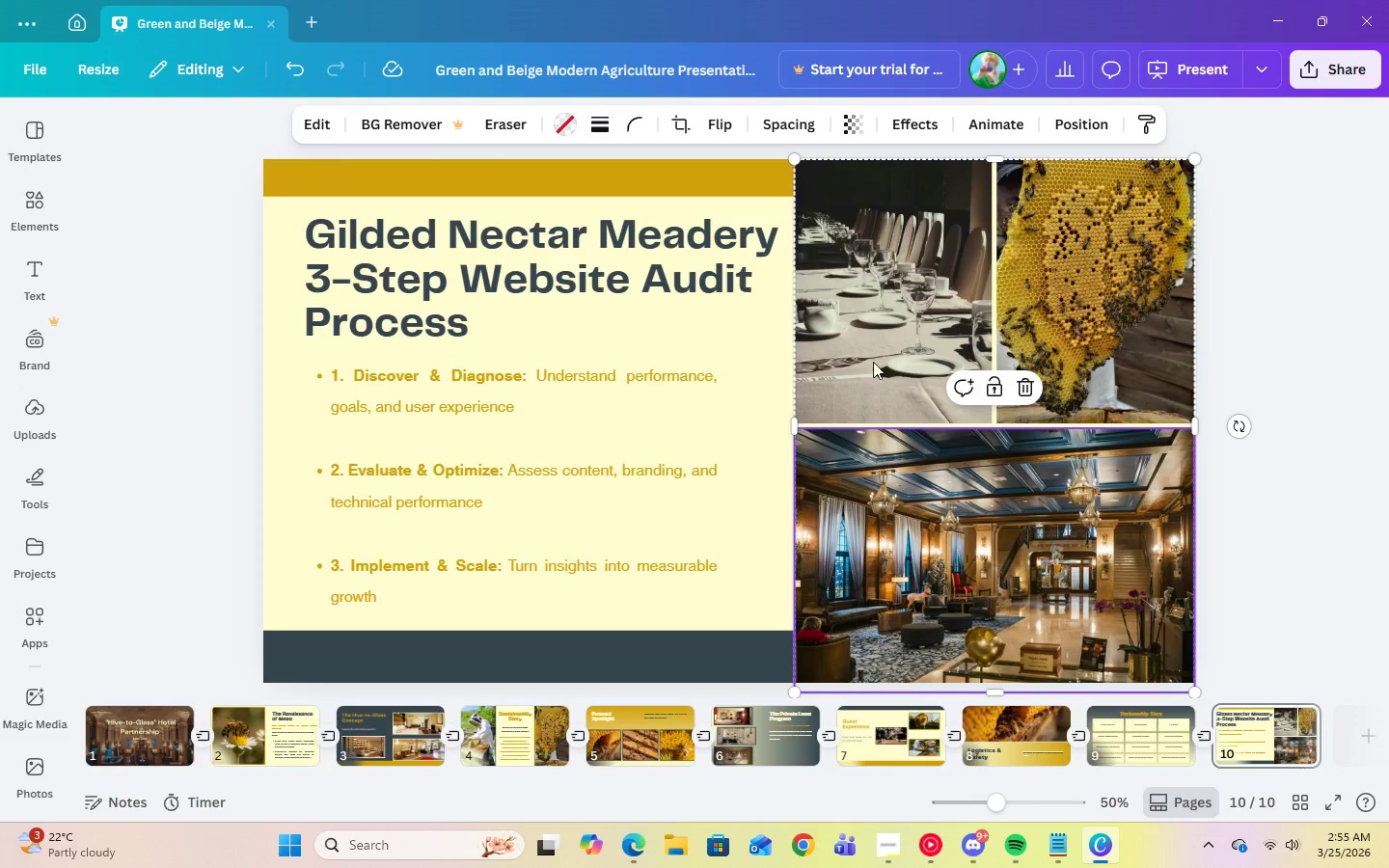 
left_click([878, 342])
 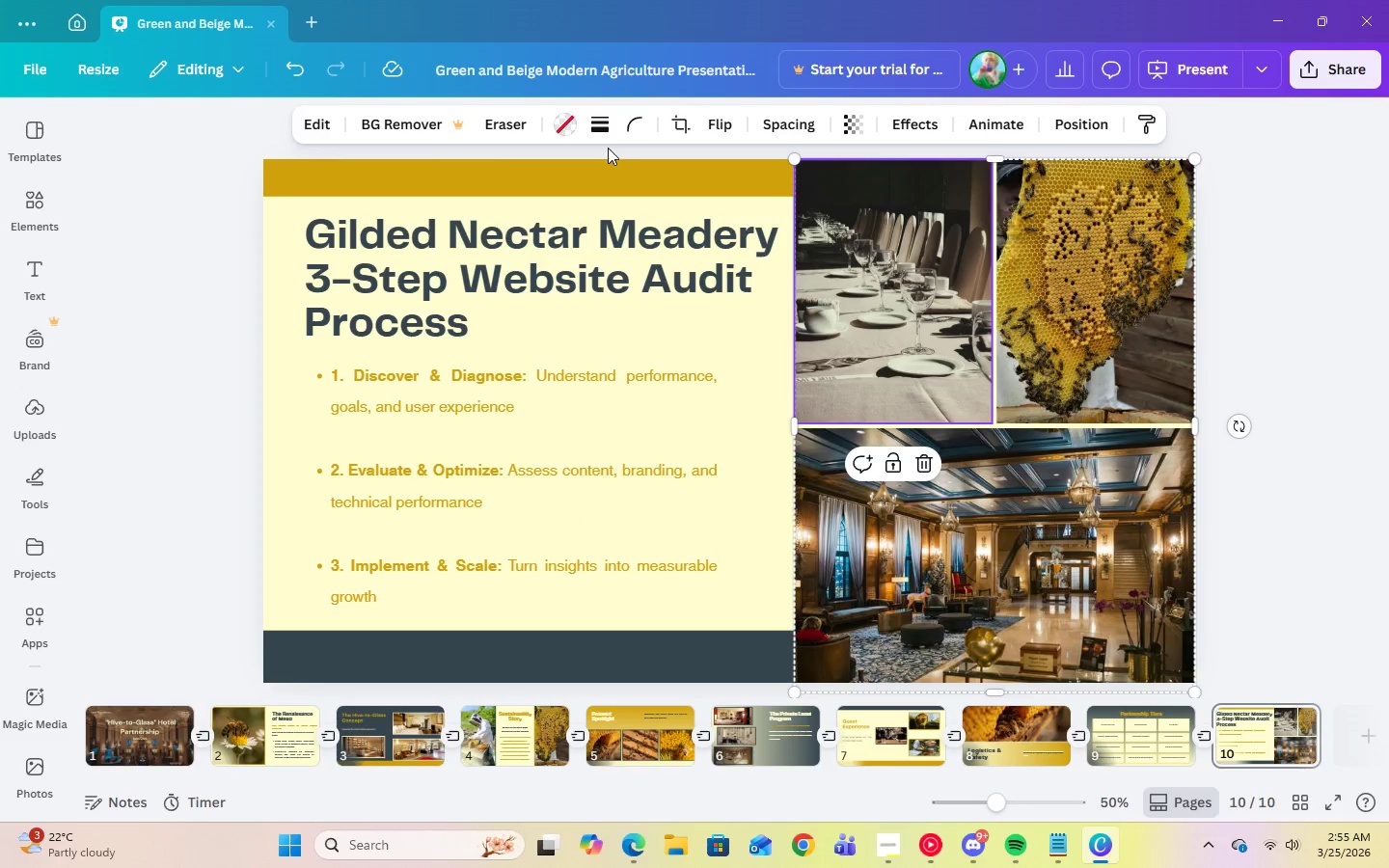 
left_click([601, 128])
 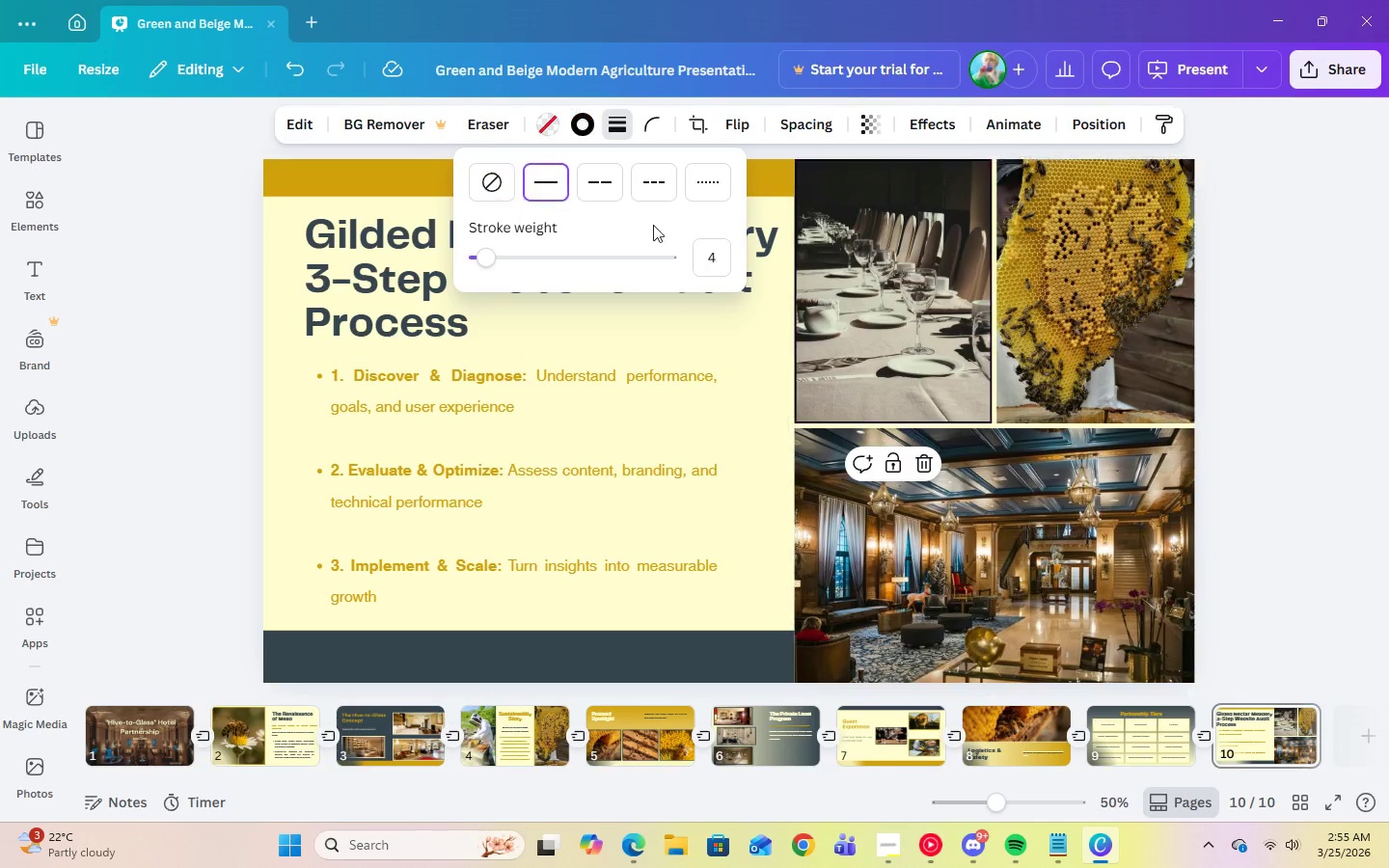 
double_click([703, 264])
 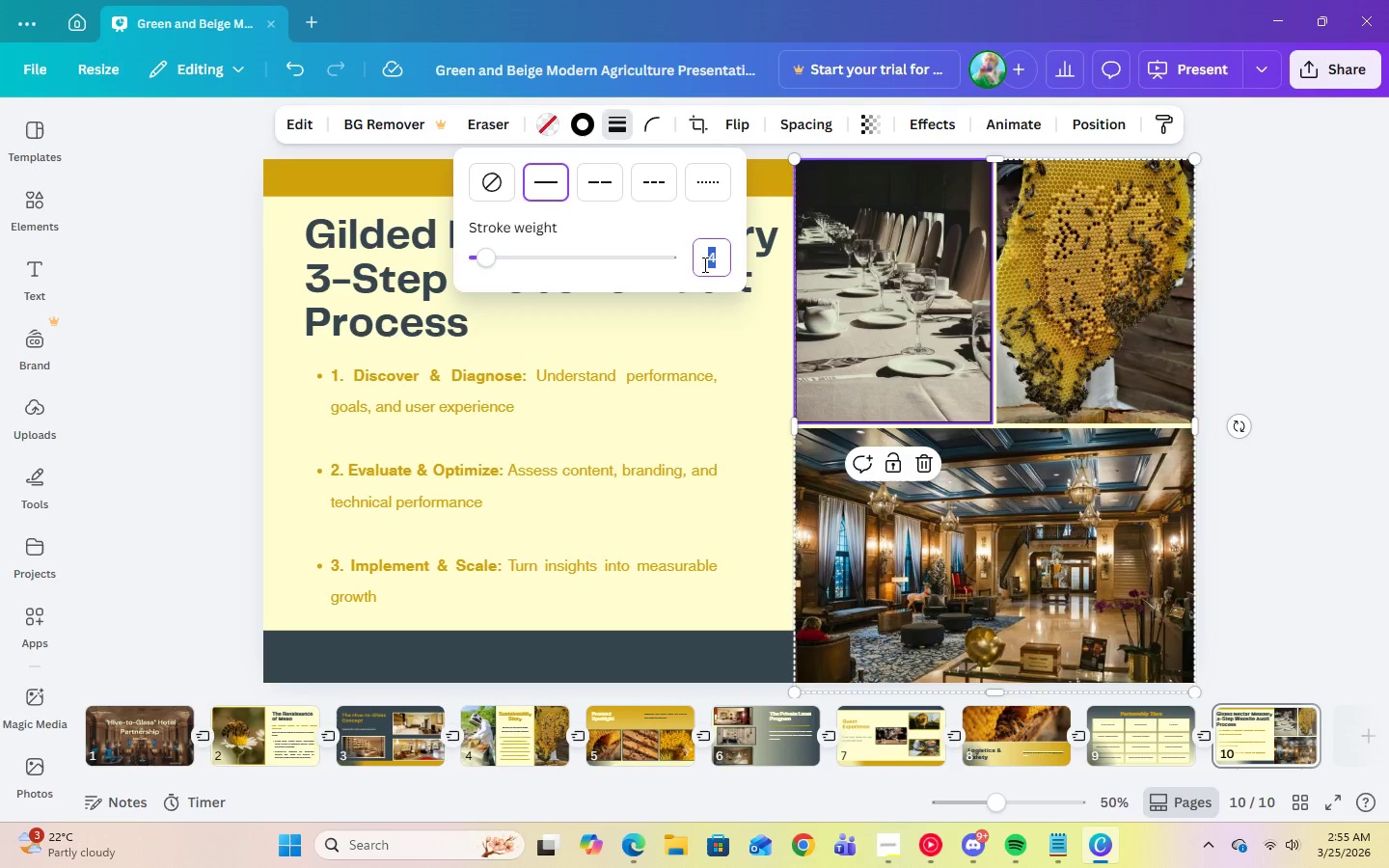 
key(Numpad1)
 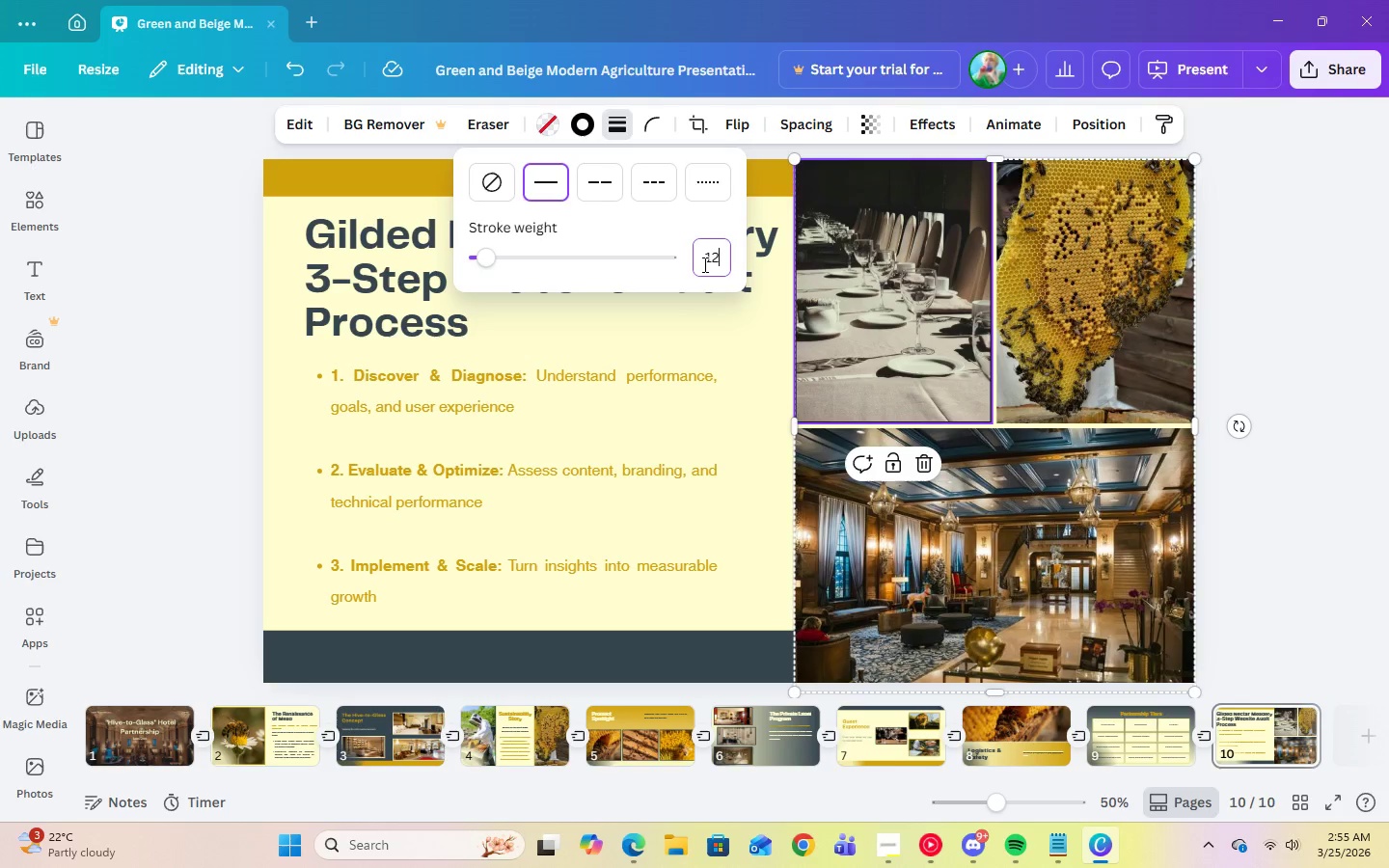 
key(Numpad2)
 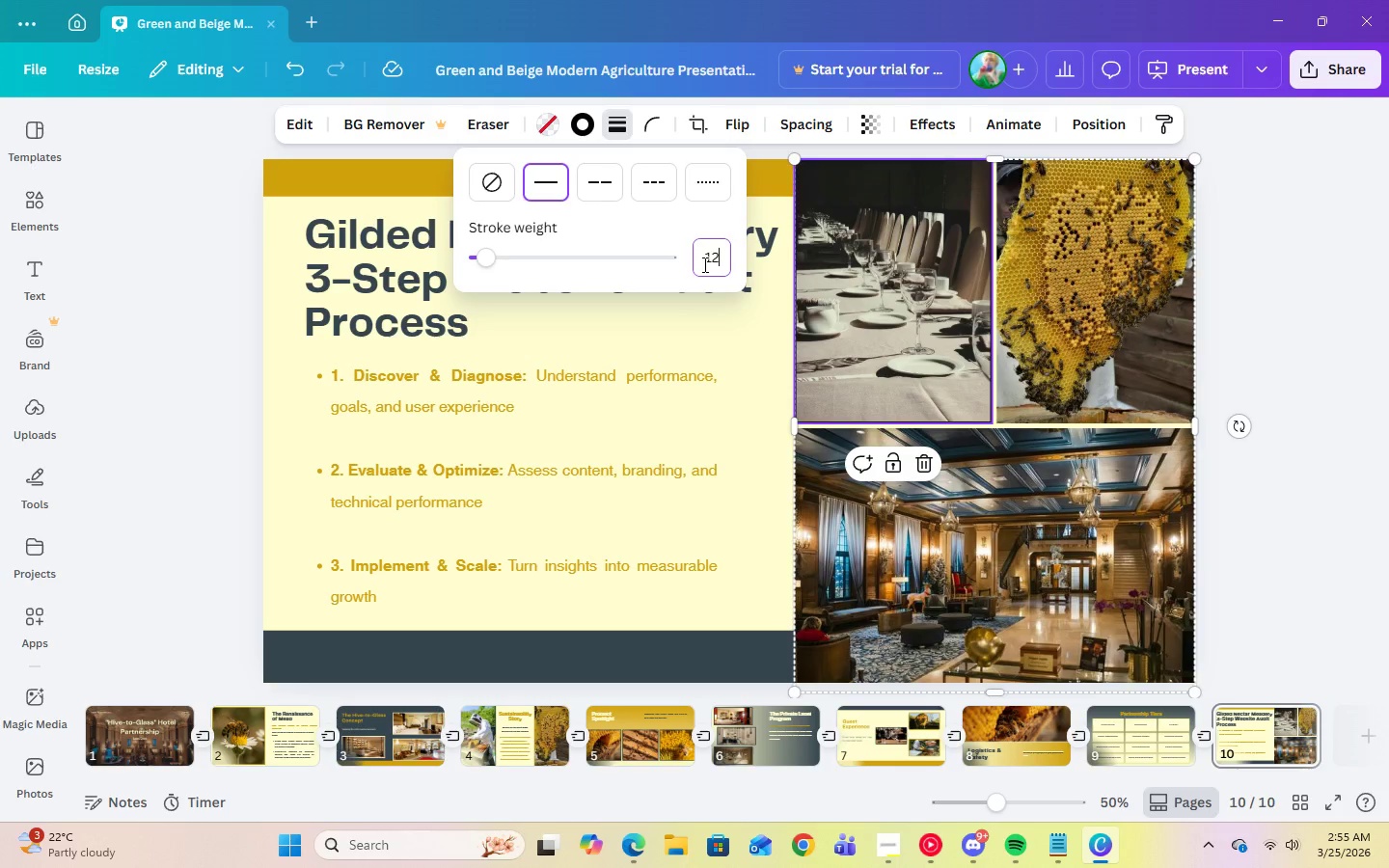 
key(Enter)
 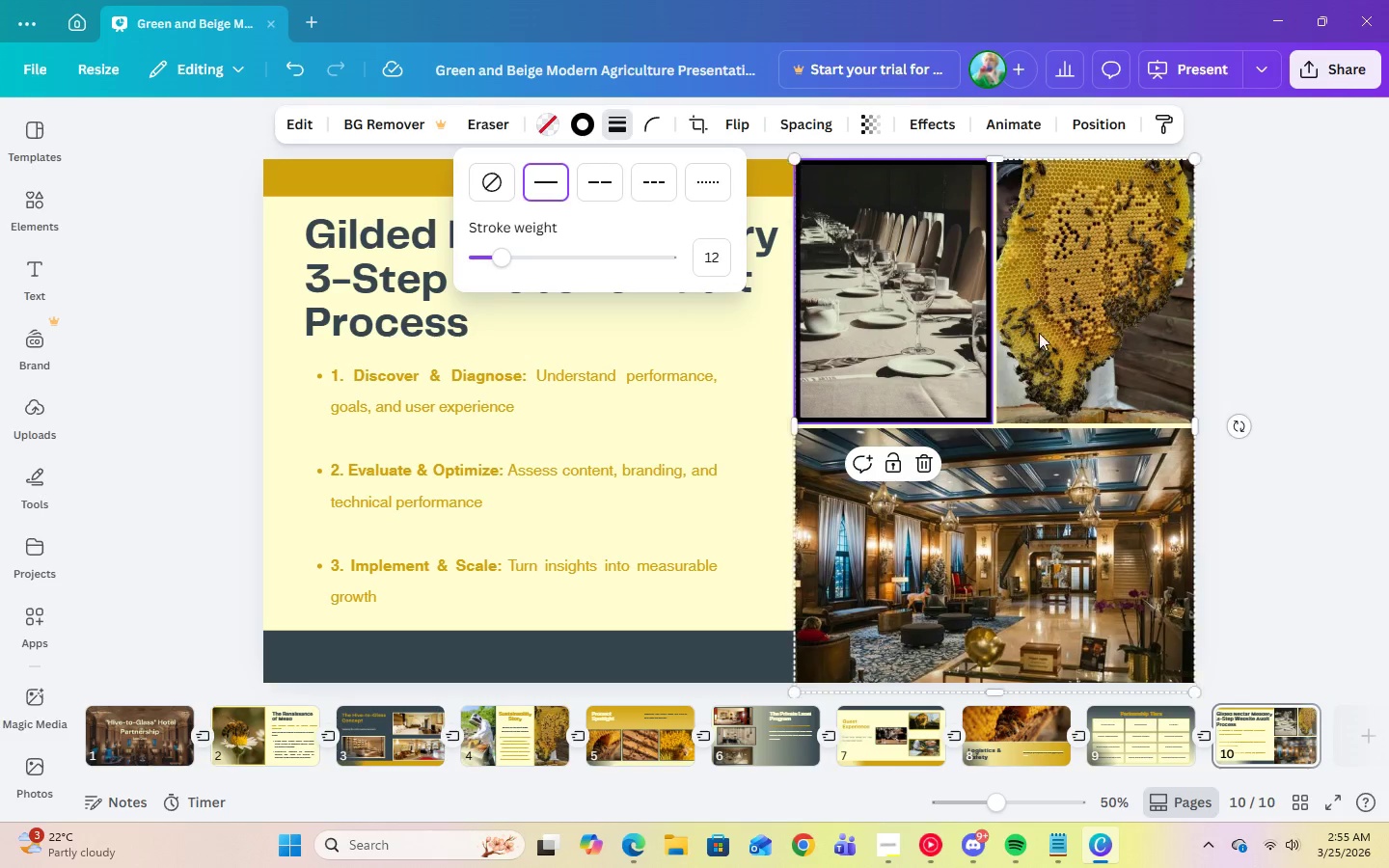 
left_click([1053, 332])
 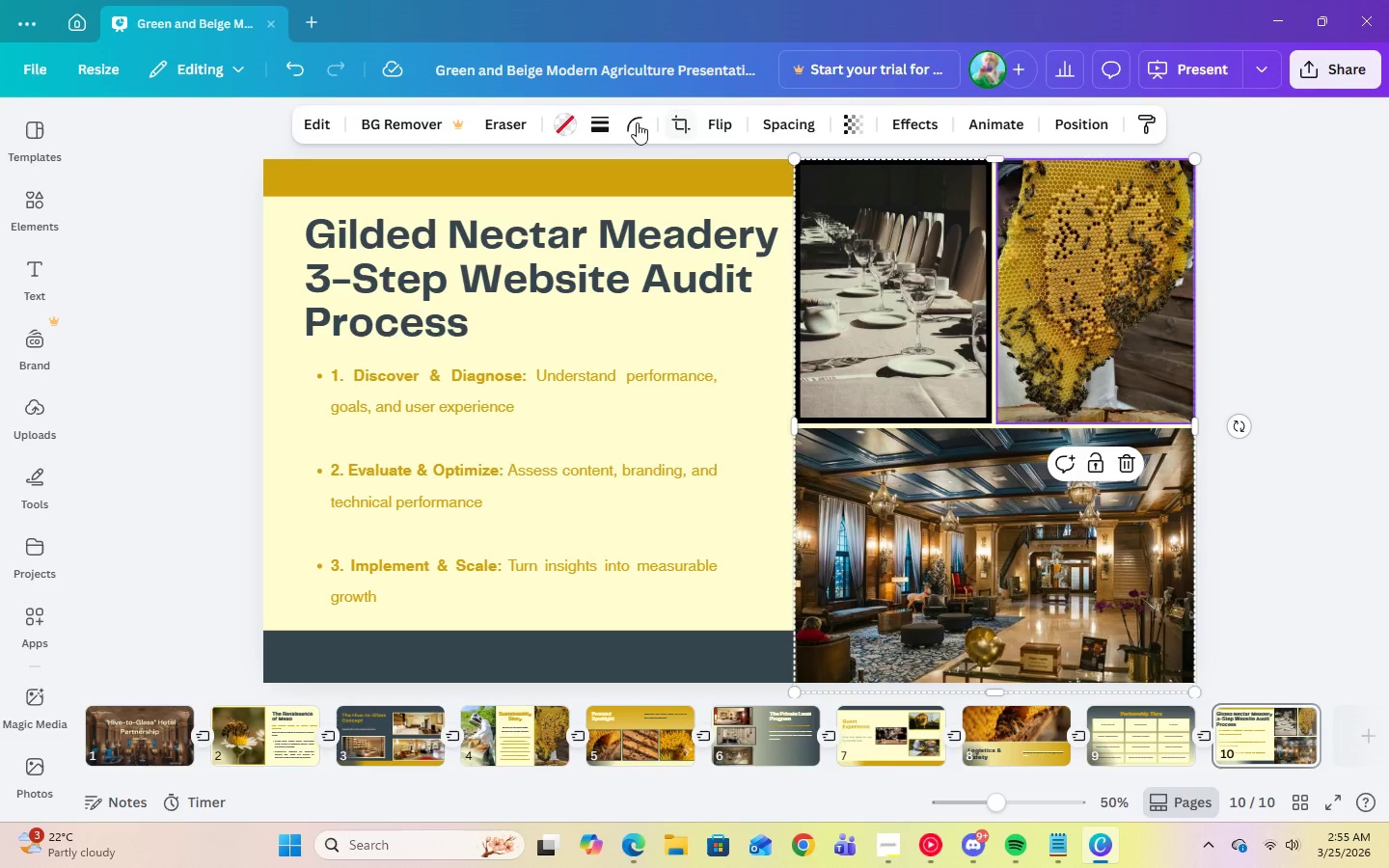 
left_click([597, 125])
 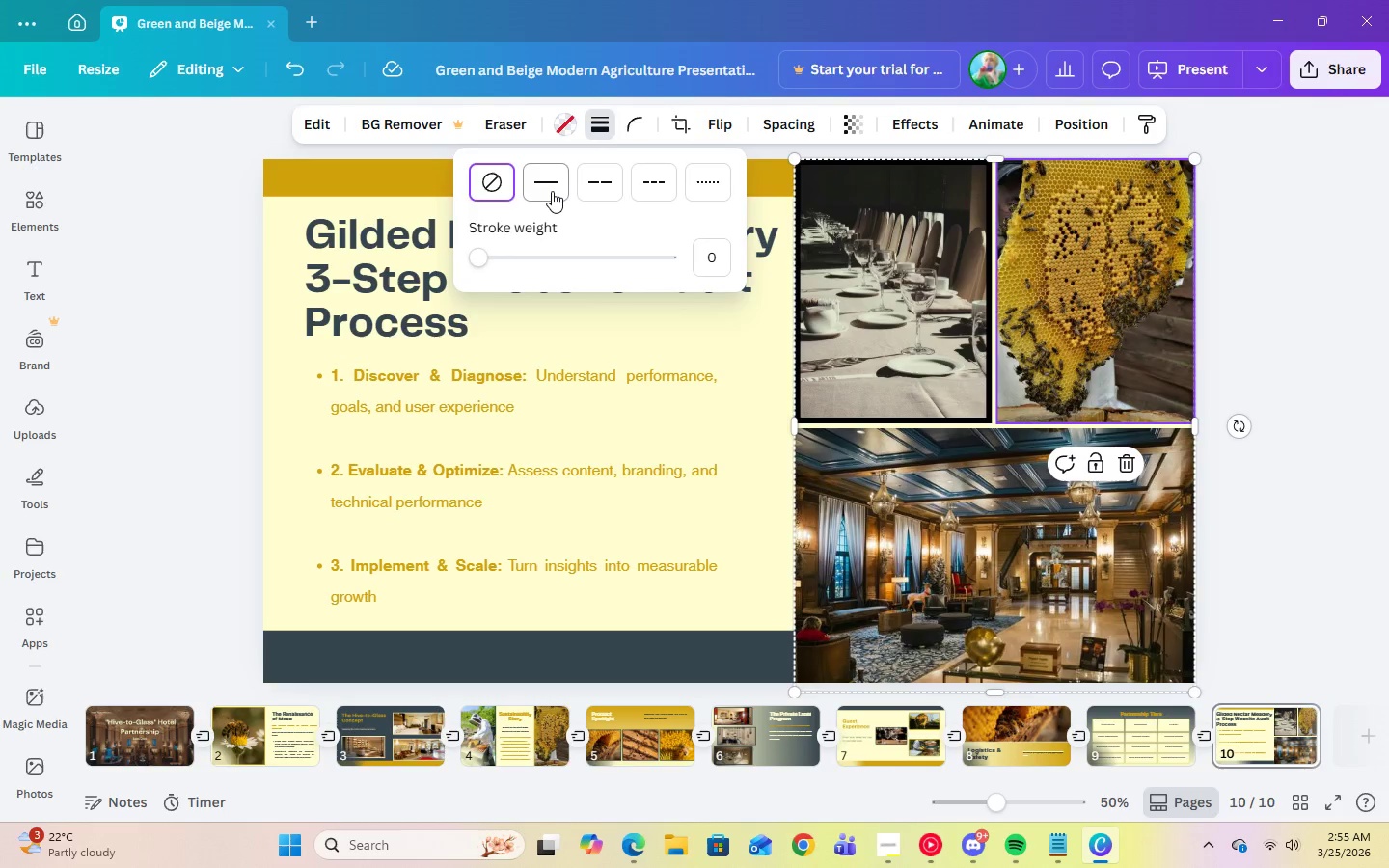 
left_click([548, 191])
 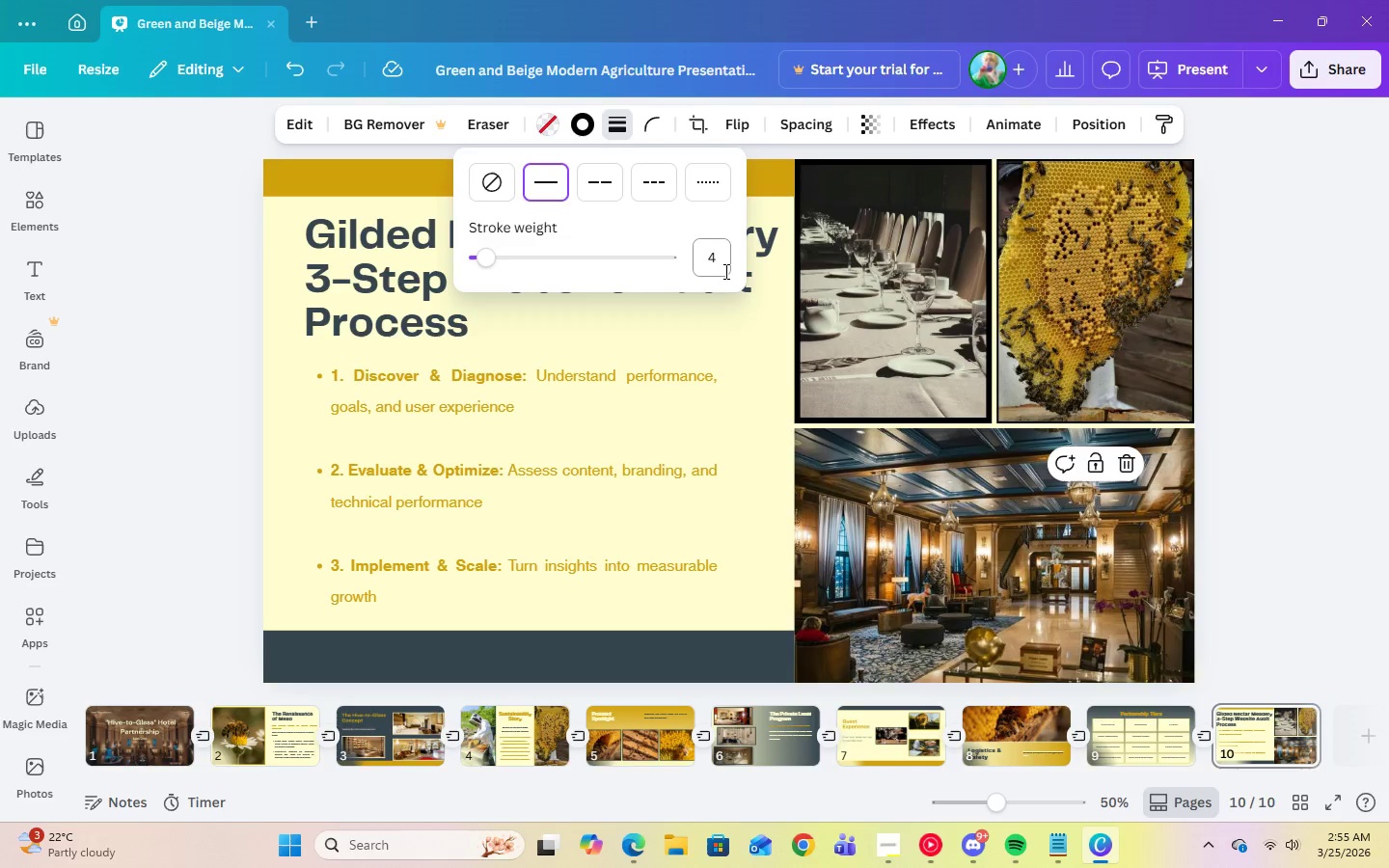 
left_click([717, 267])
 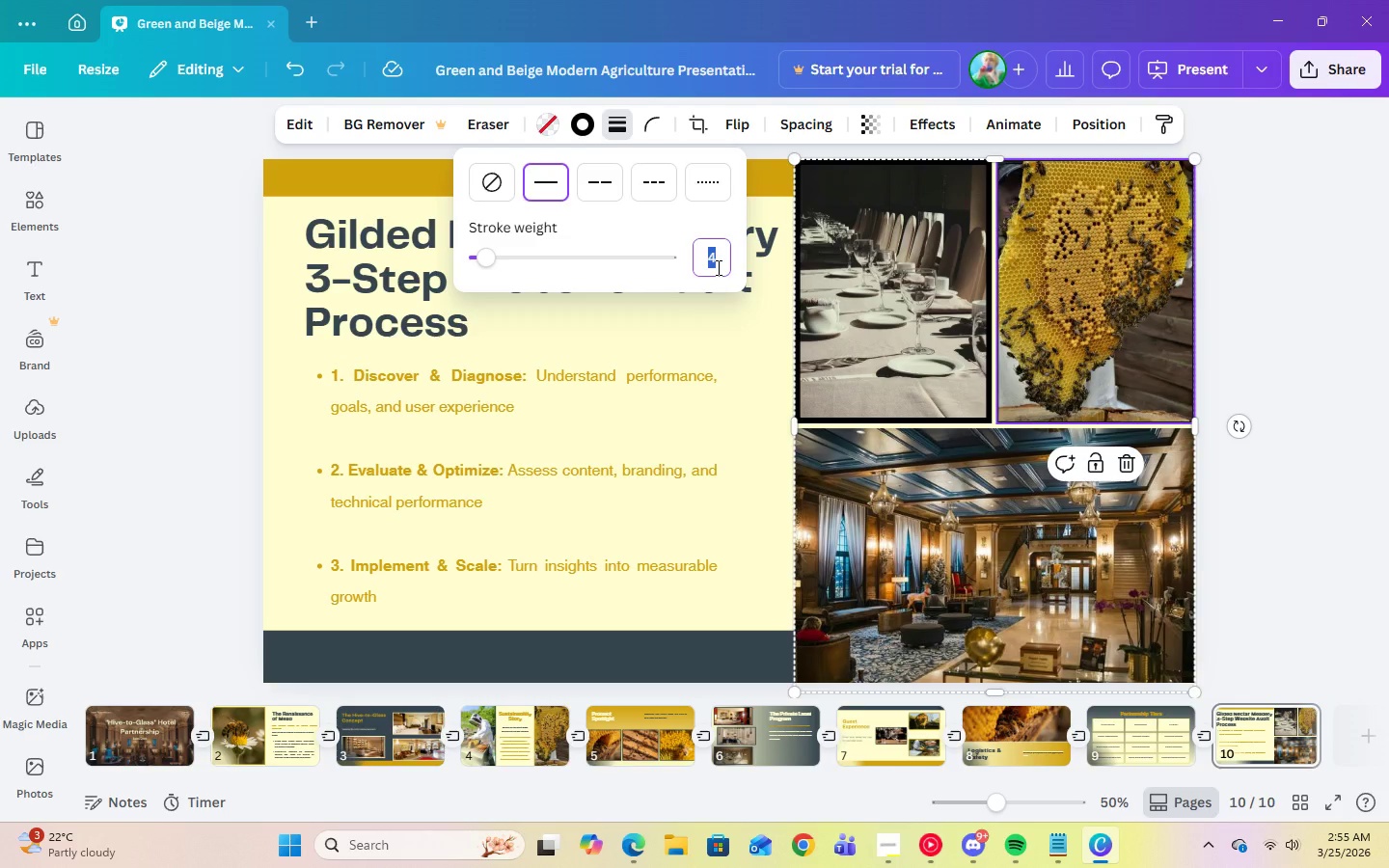 
key(Numpad1)
 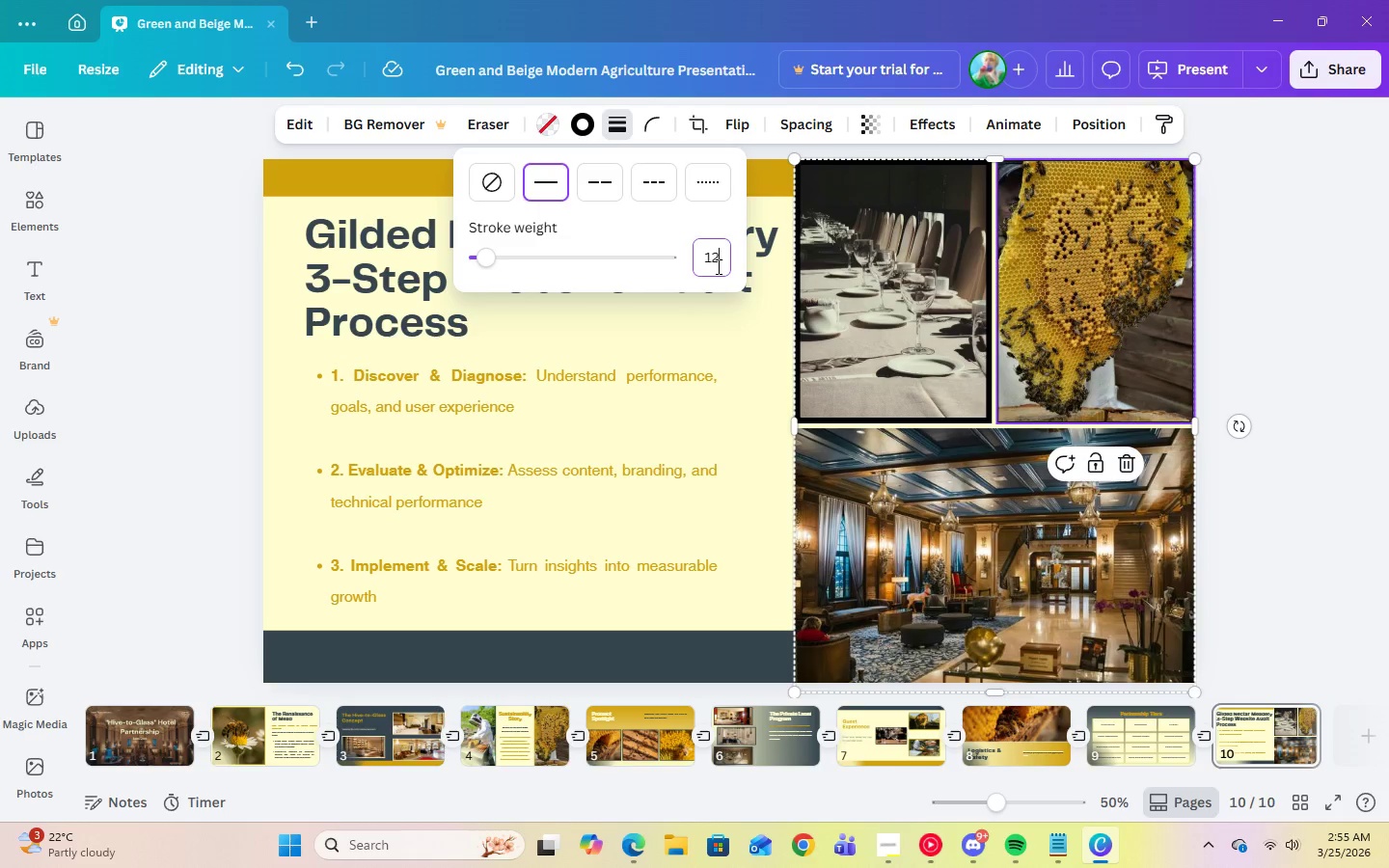 
key(Numpad2)
 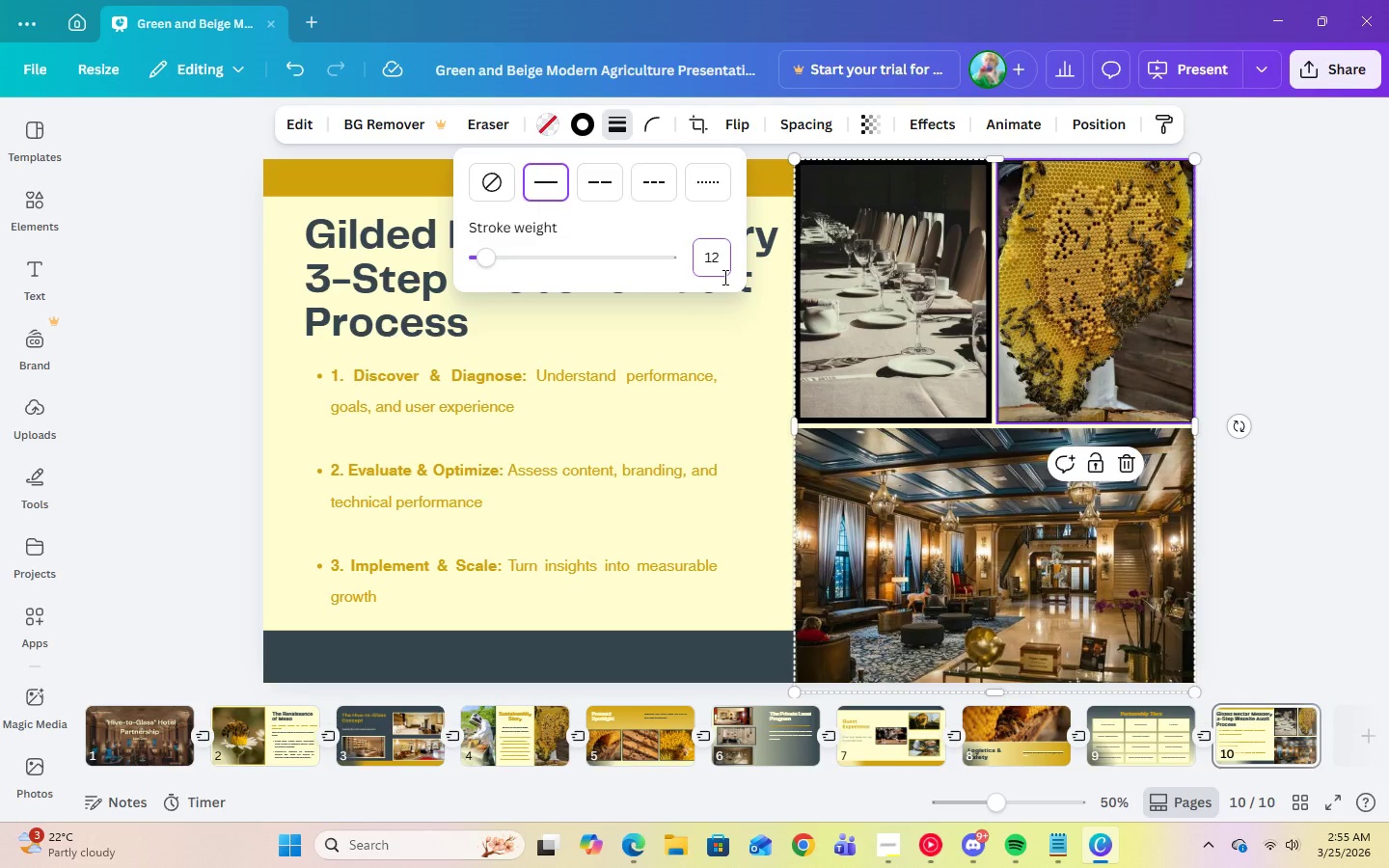 
key(Enter)
 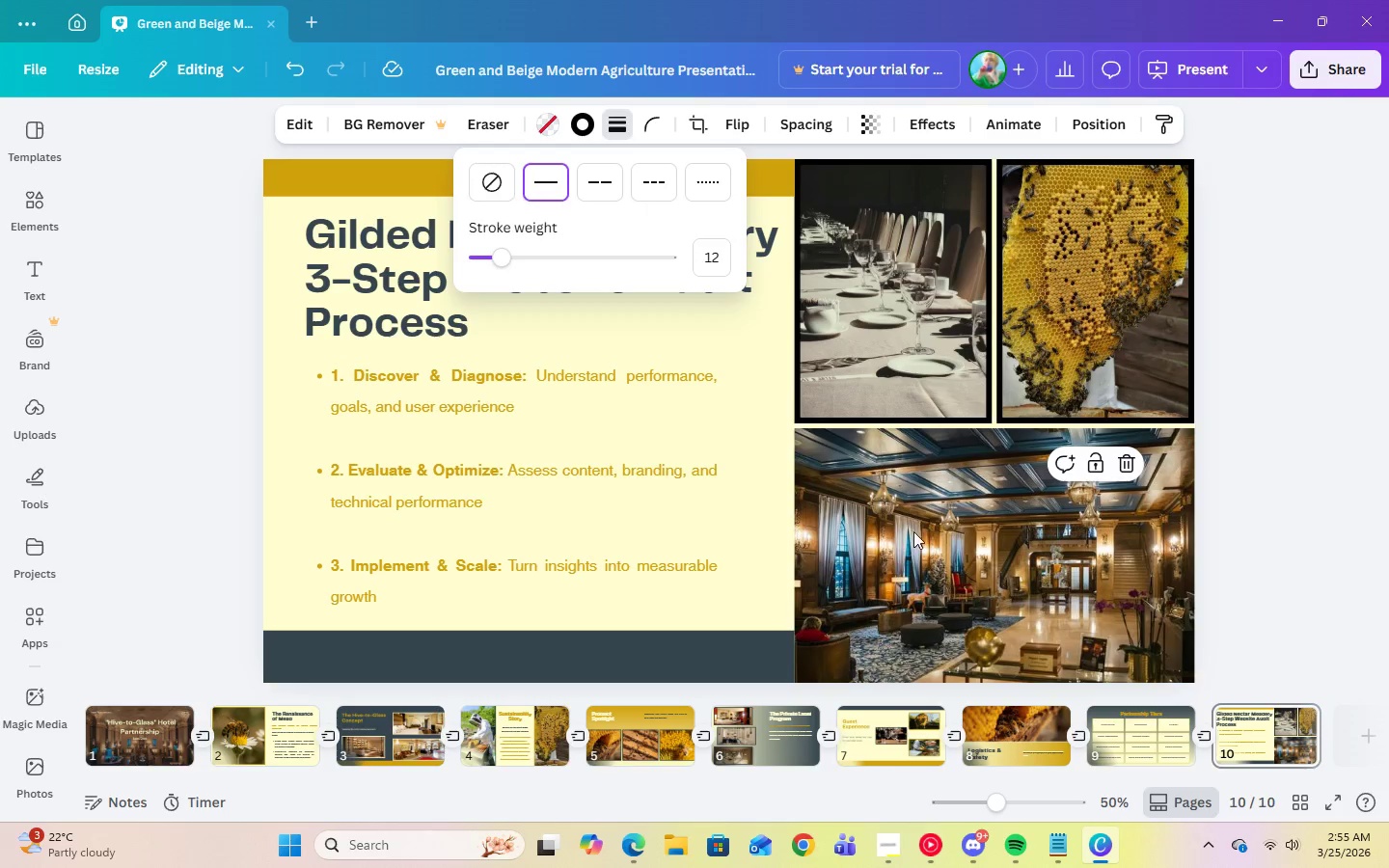 
left_click([915, 531])
 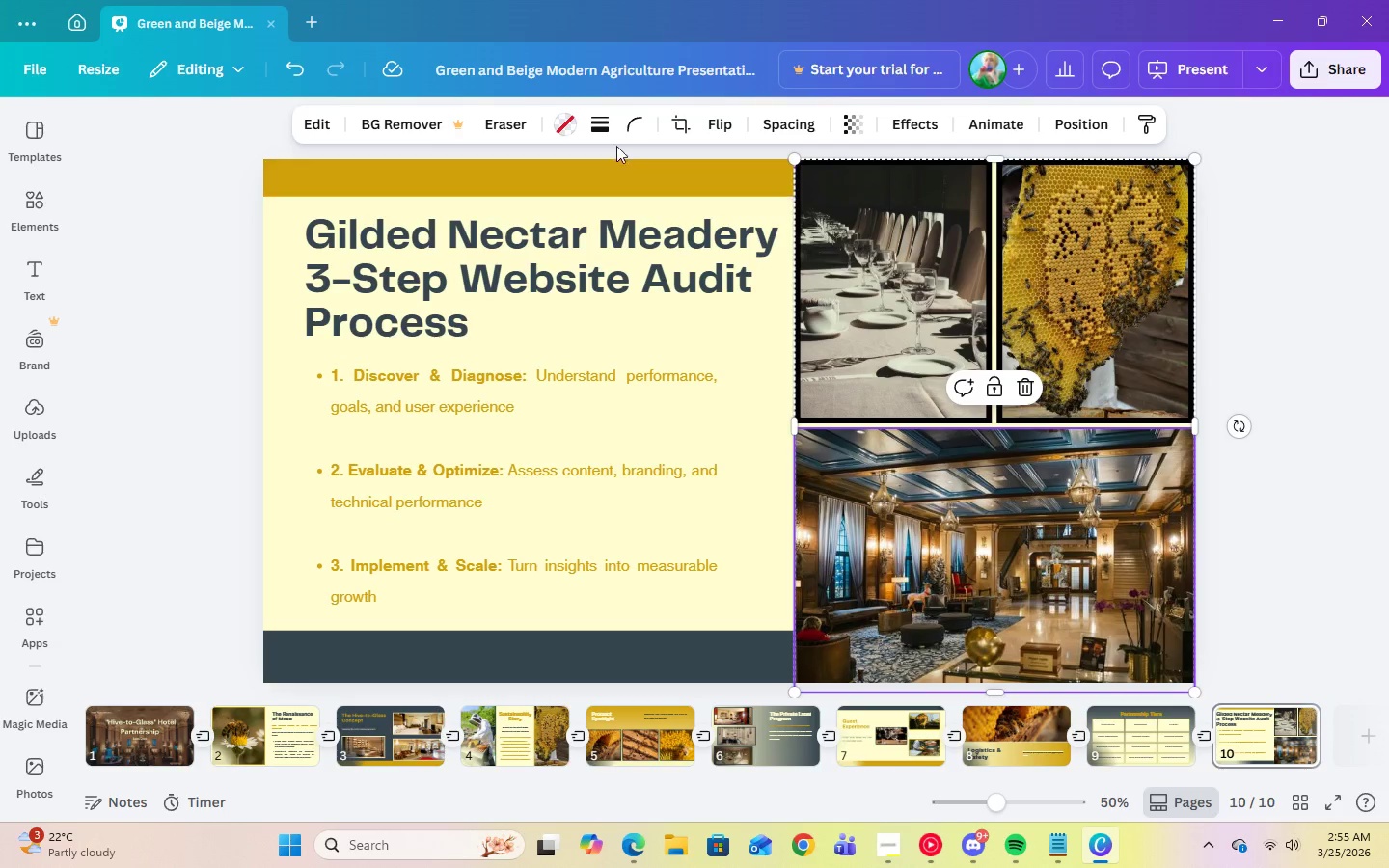 
left_click([609, 125])
 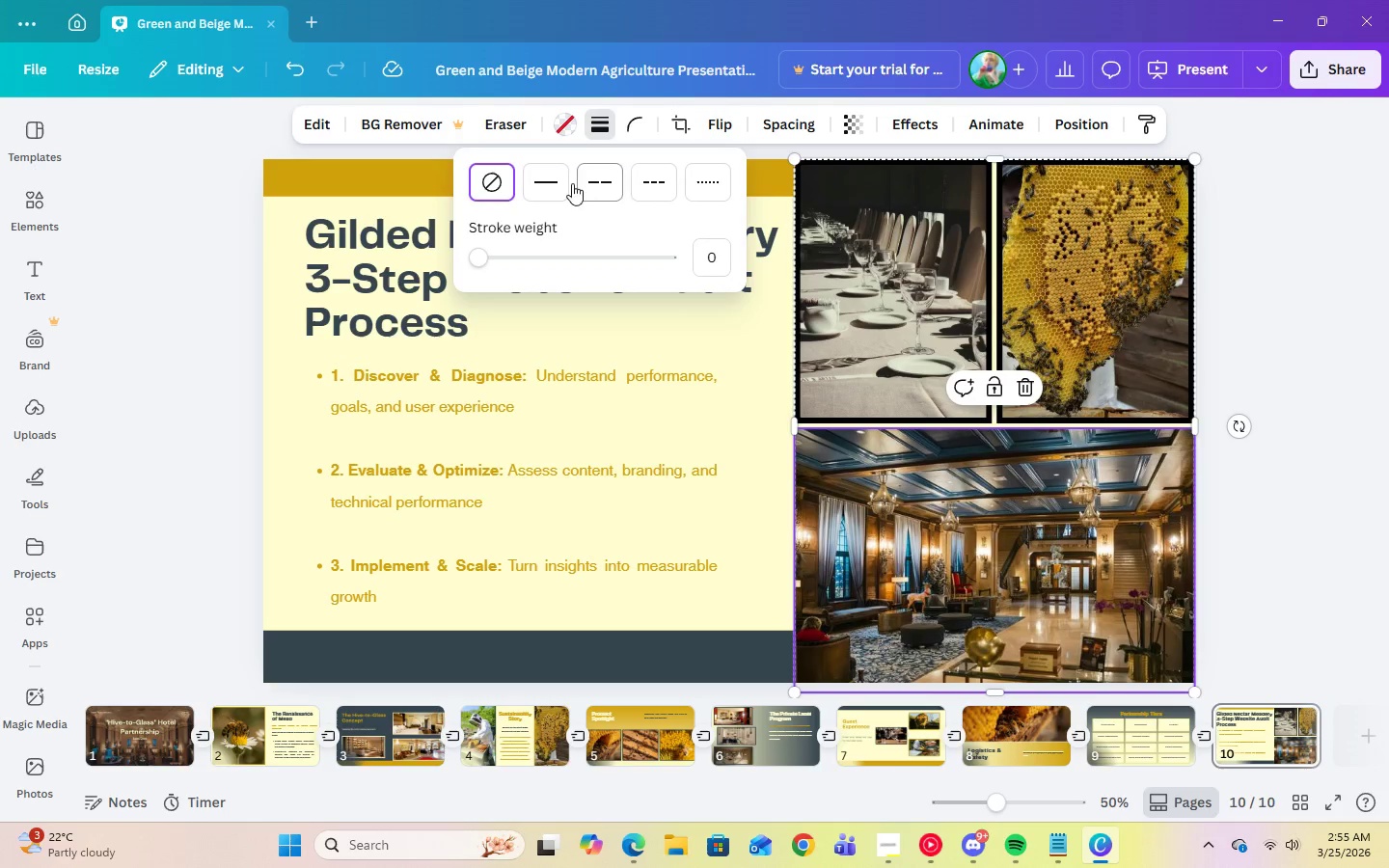 
left_click([549, 184])
 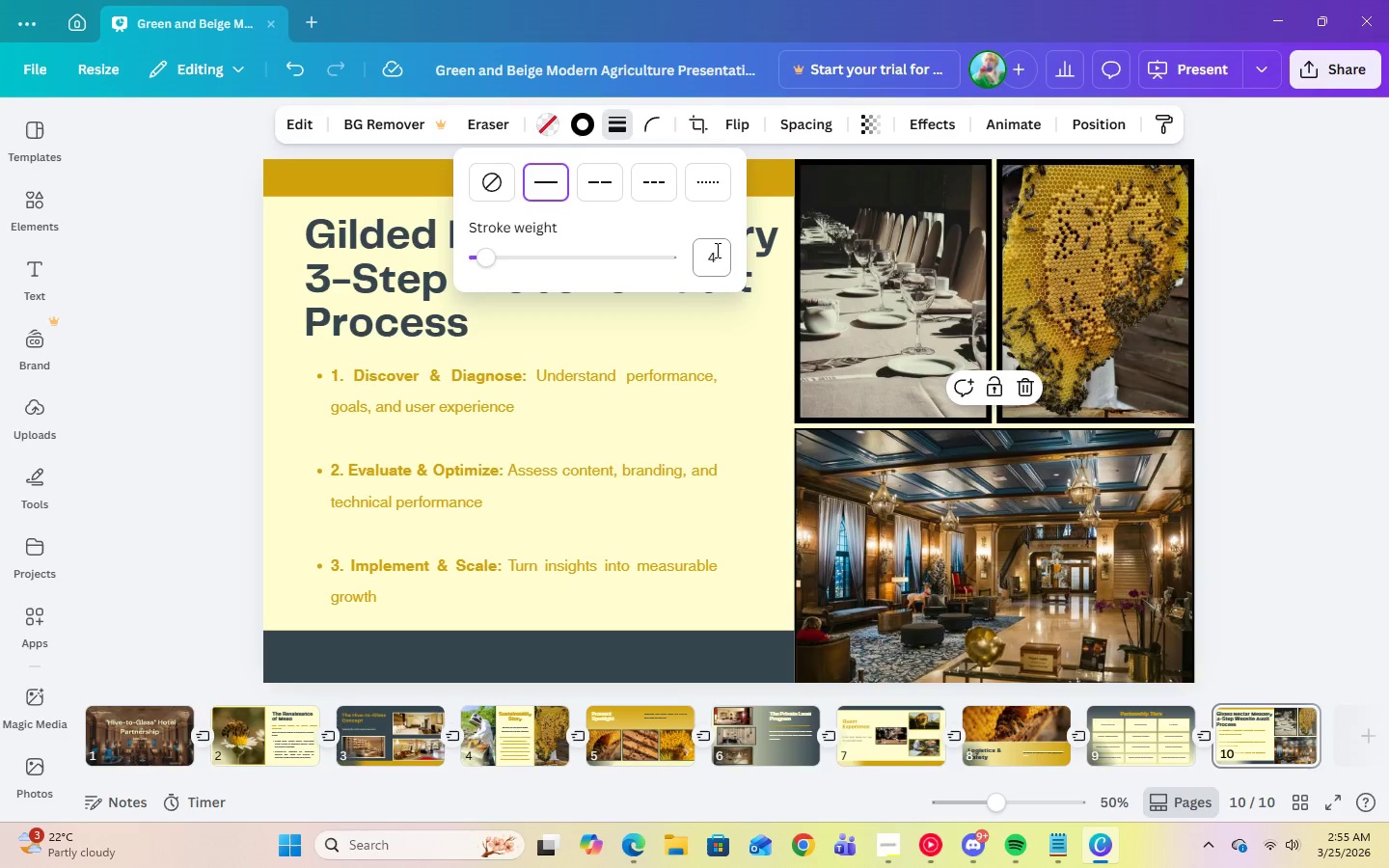 
left_click([716, 254])
 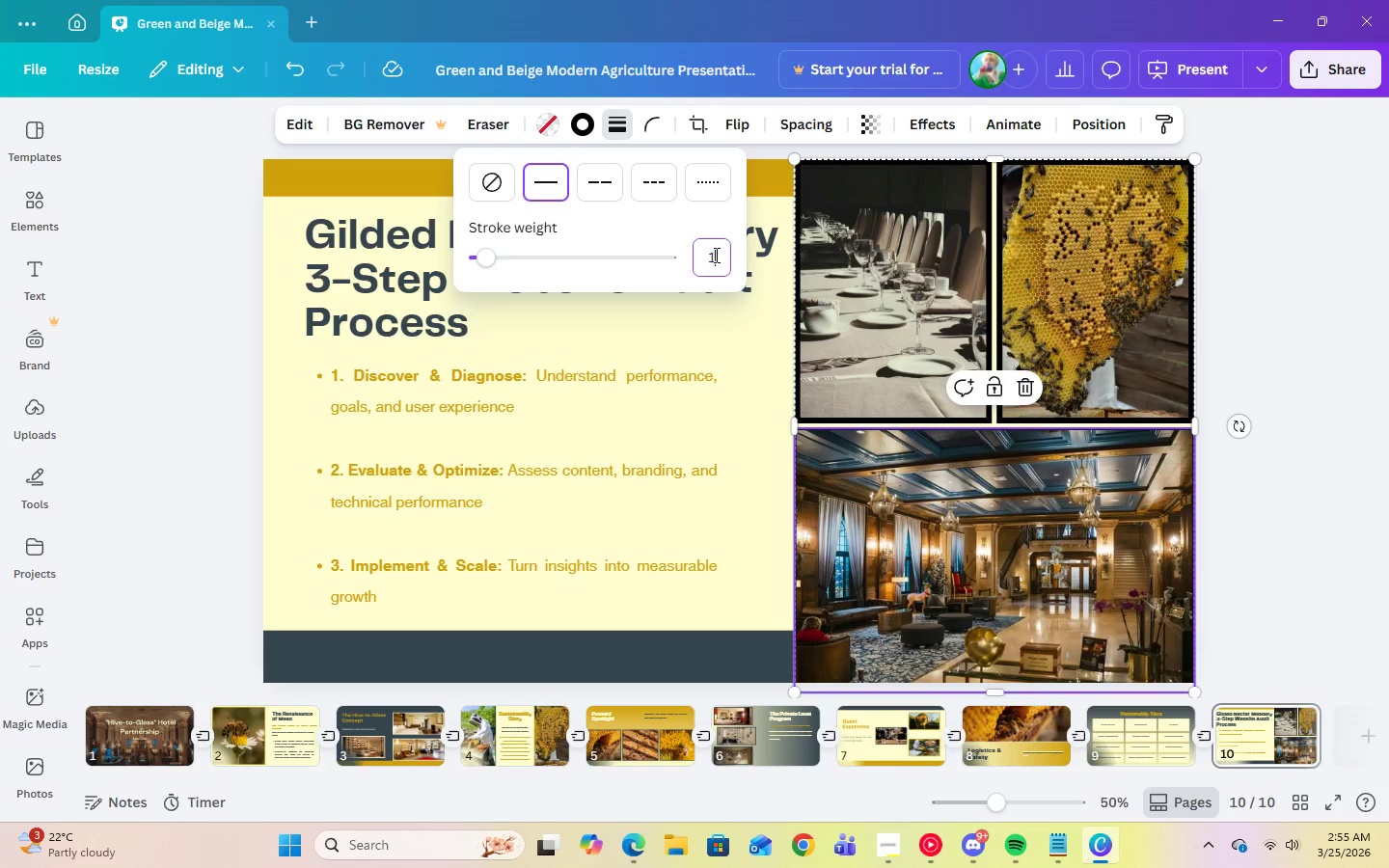 
key(Numpad1)
 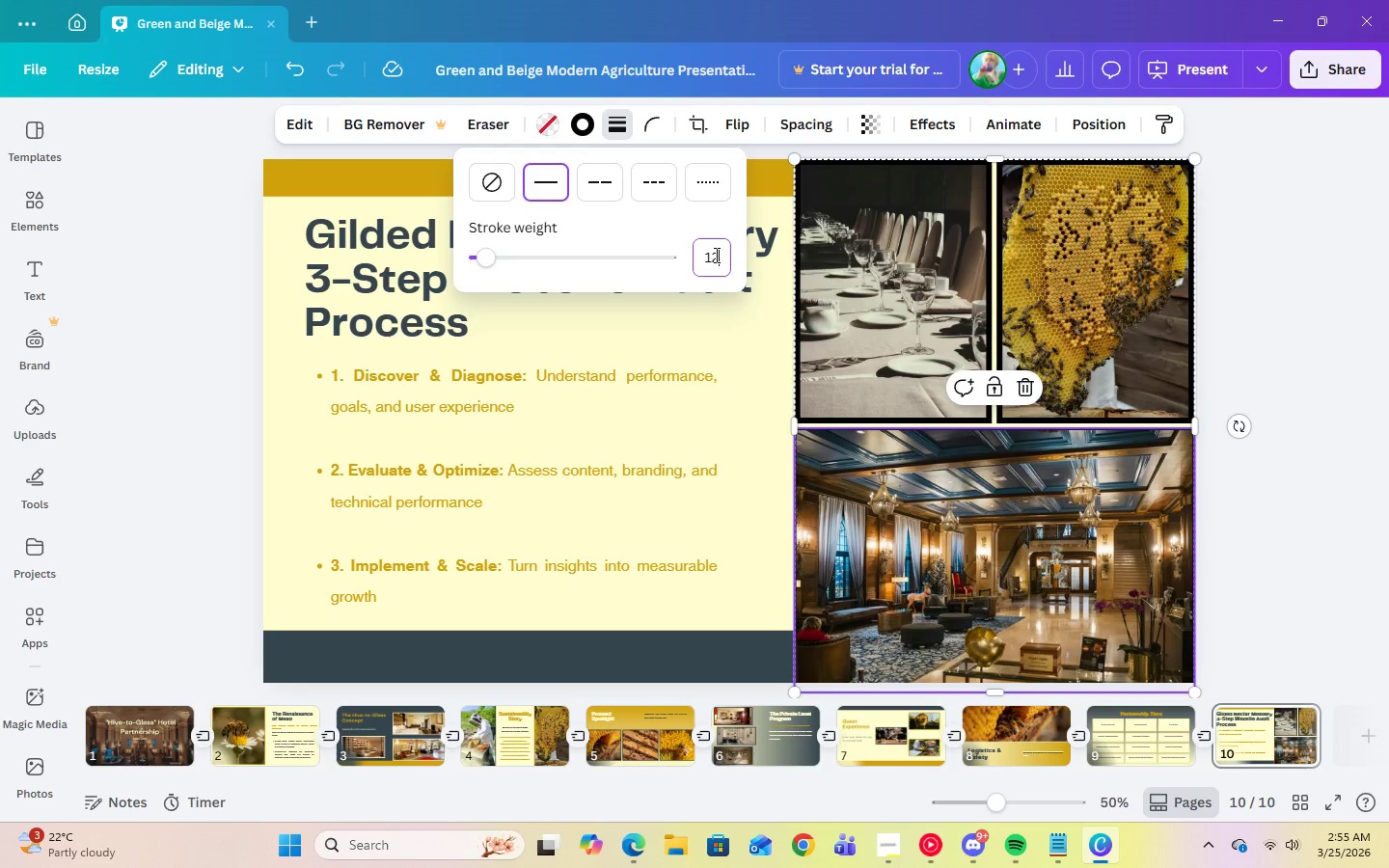 
key(Numpad2)
 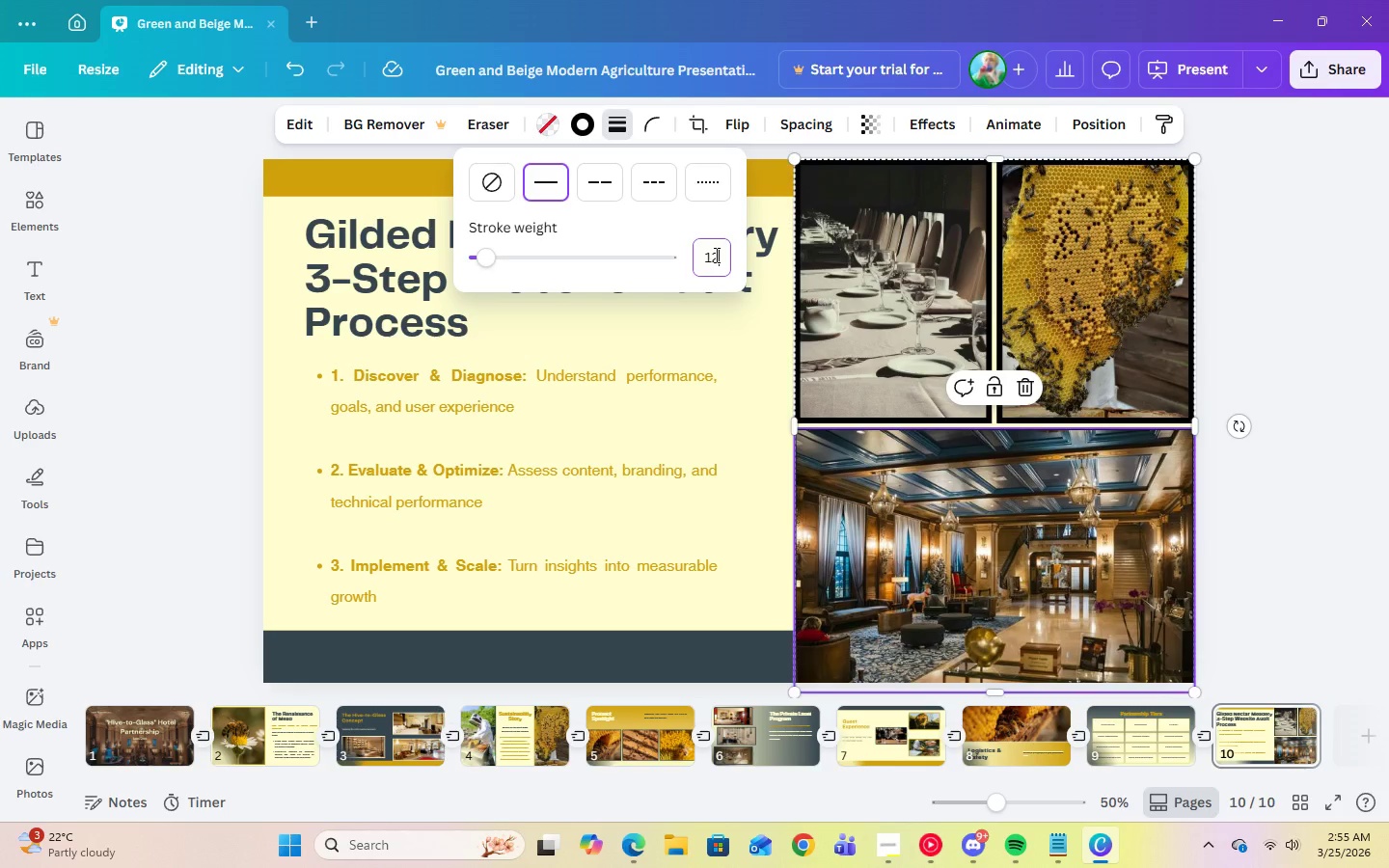 
key(Enter)
 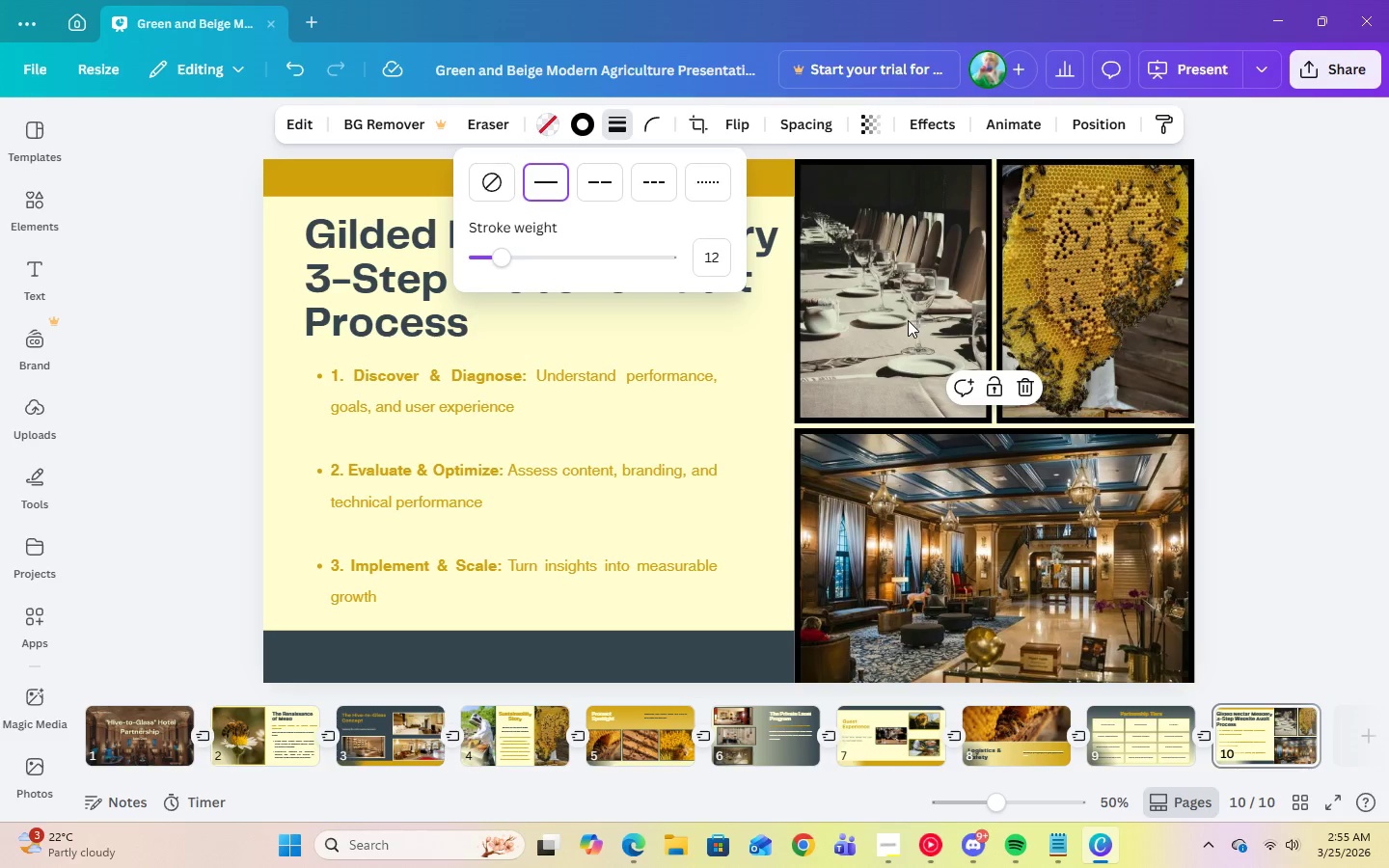 
left_click([907, 320])
 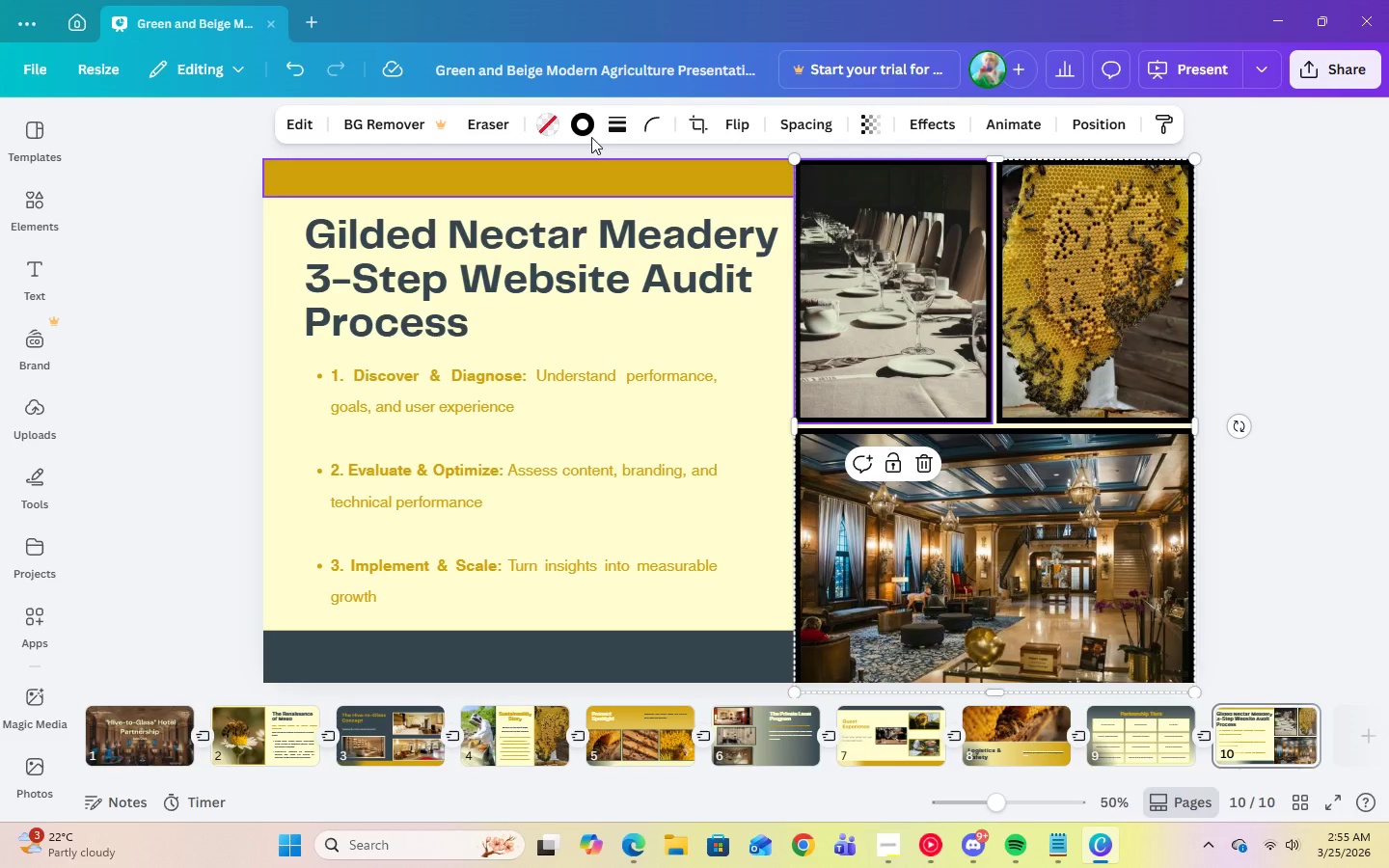 
left_click([588, 124])
 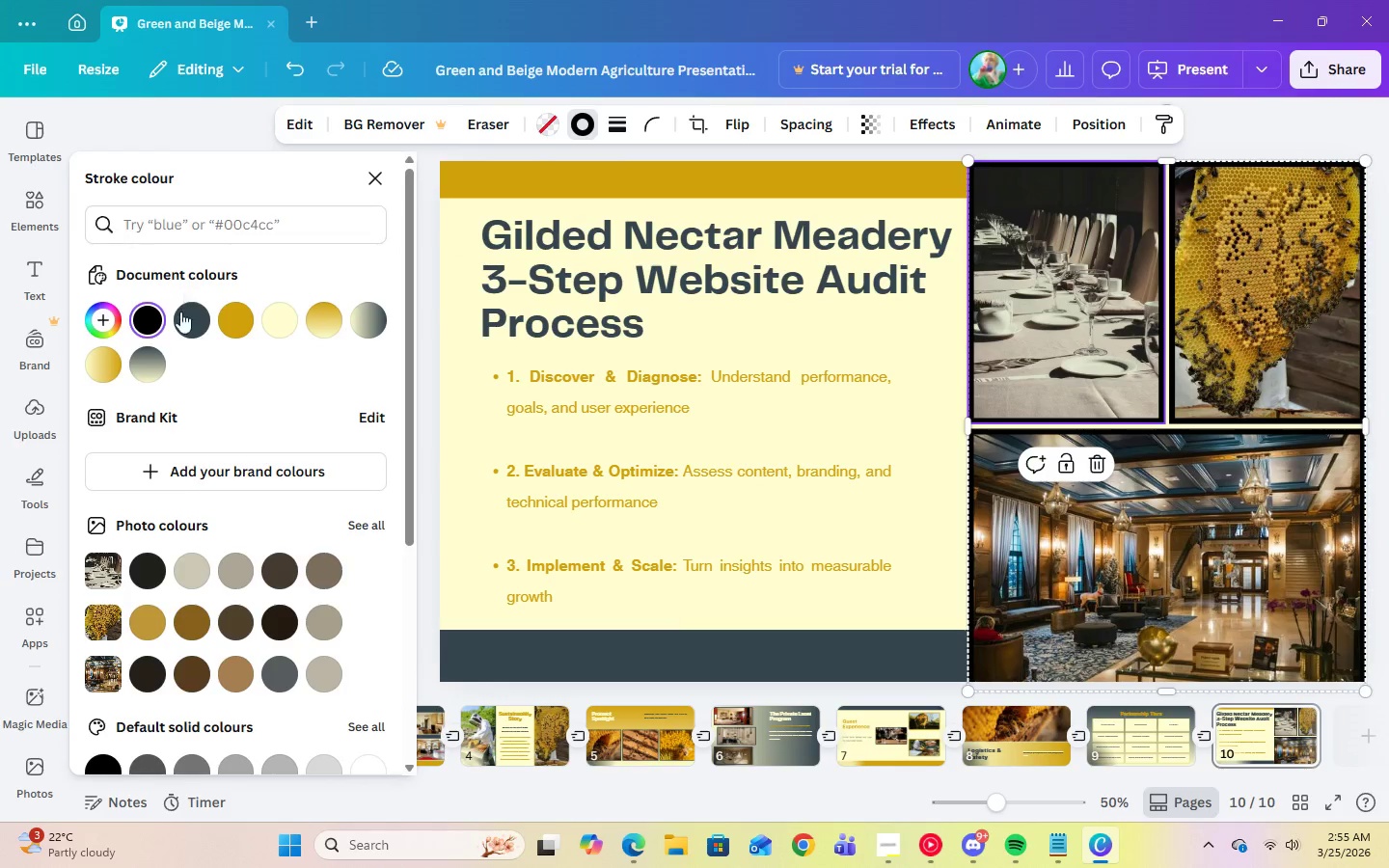 
left_click([188, 324])
 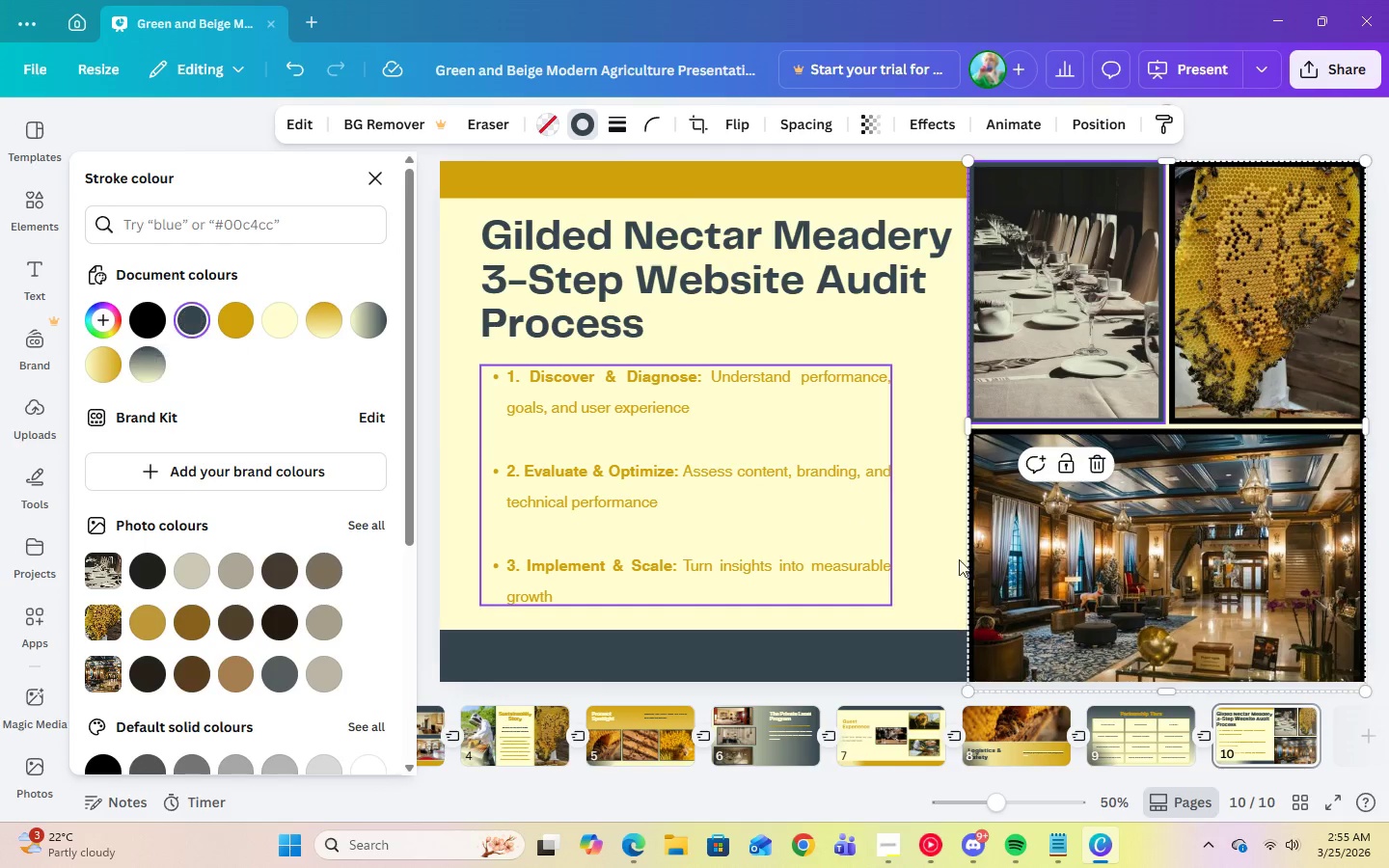 
left_click([1010, 566])
 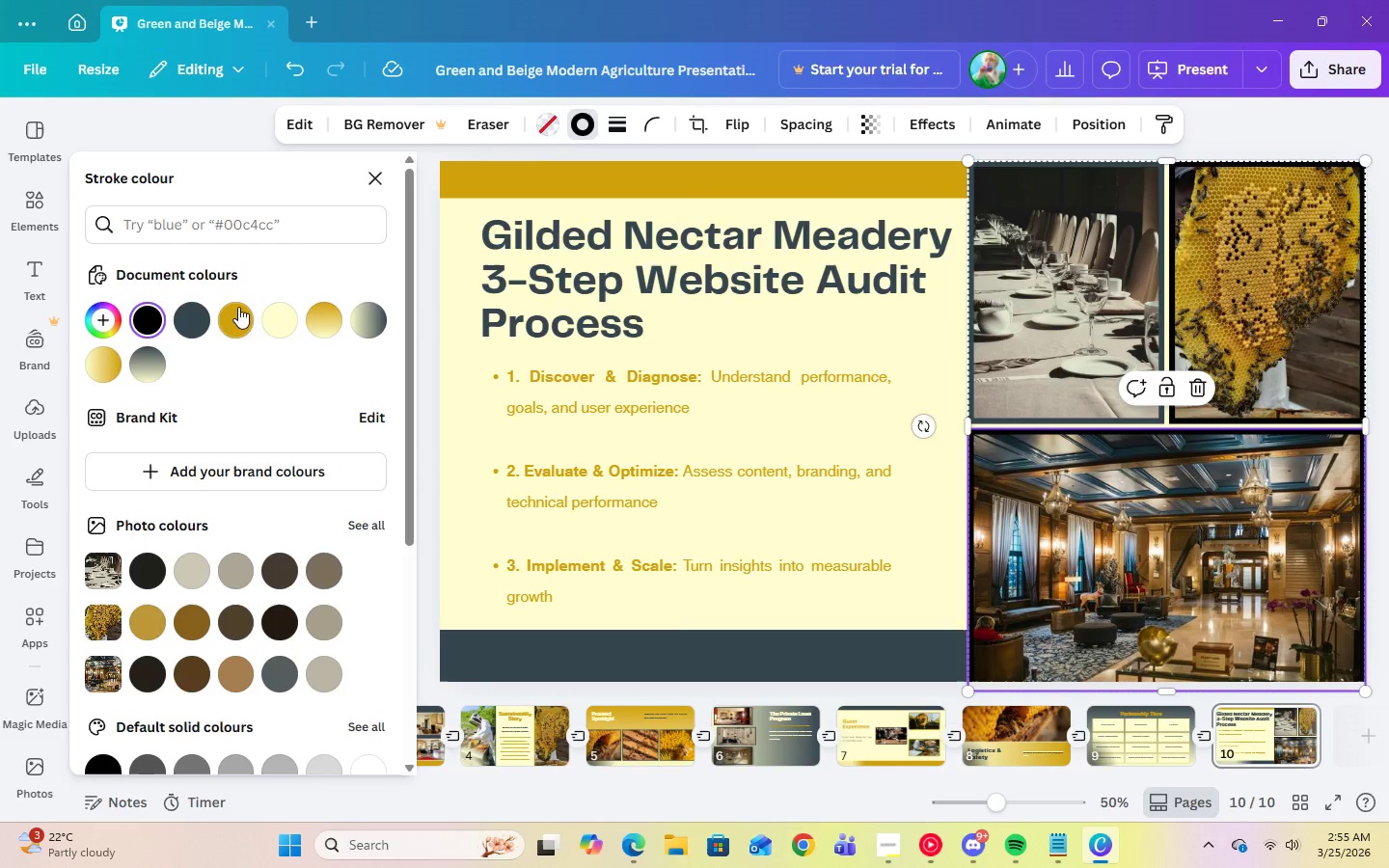 
left_click([238, 308])
 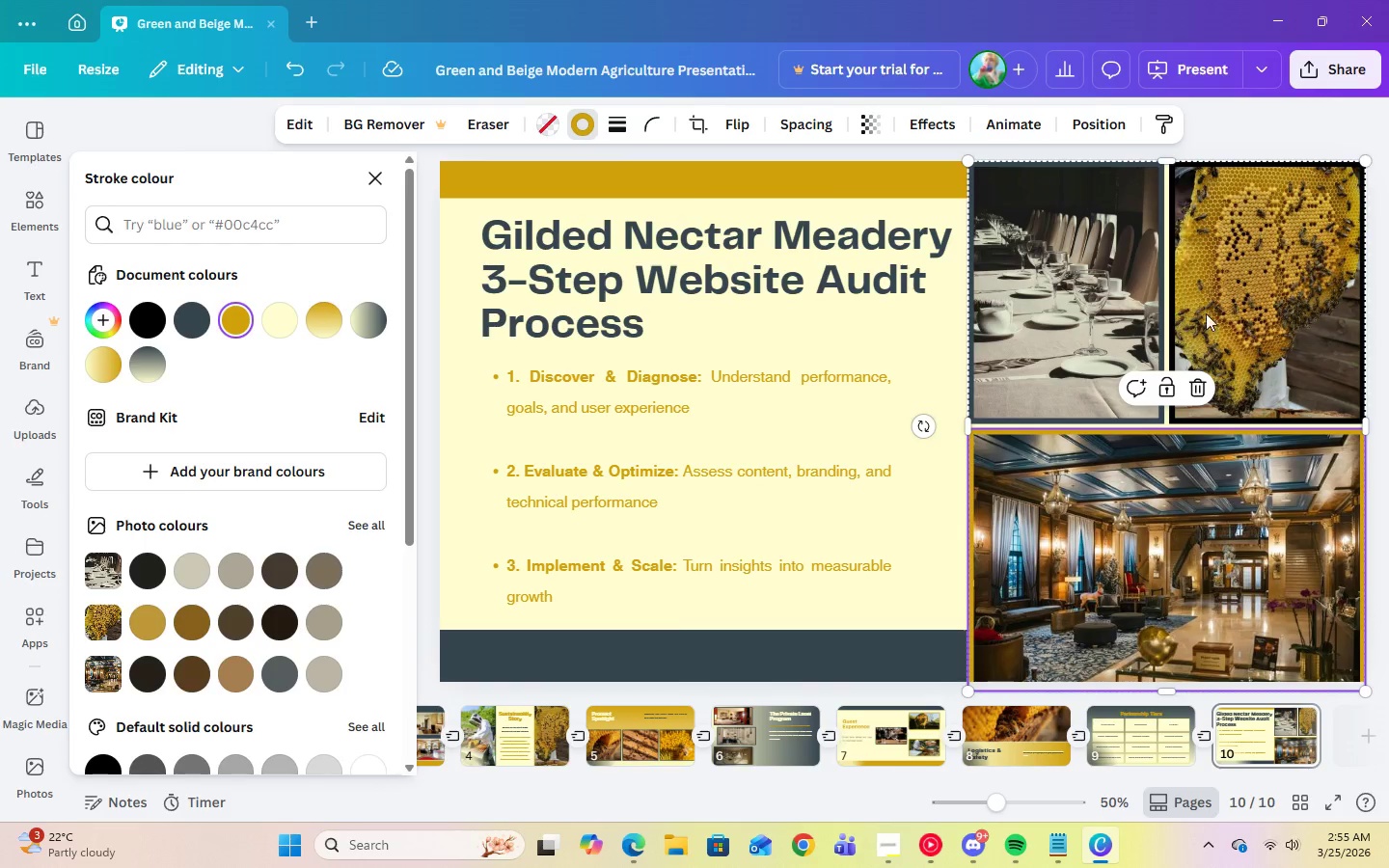 
left_click([1232, 313])
 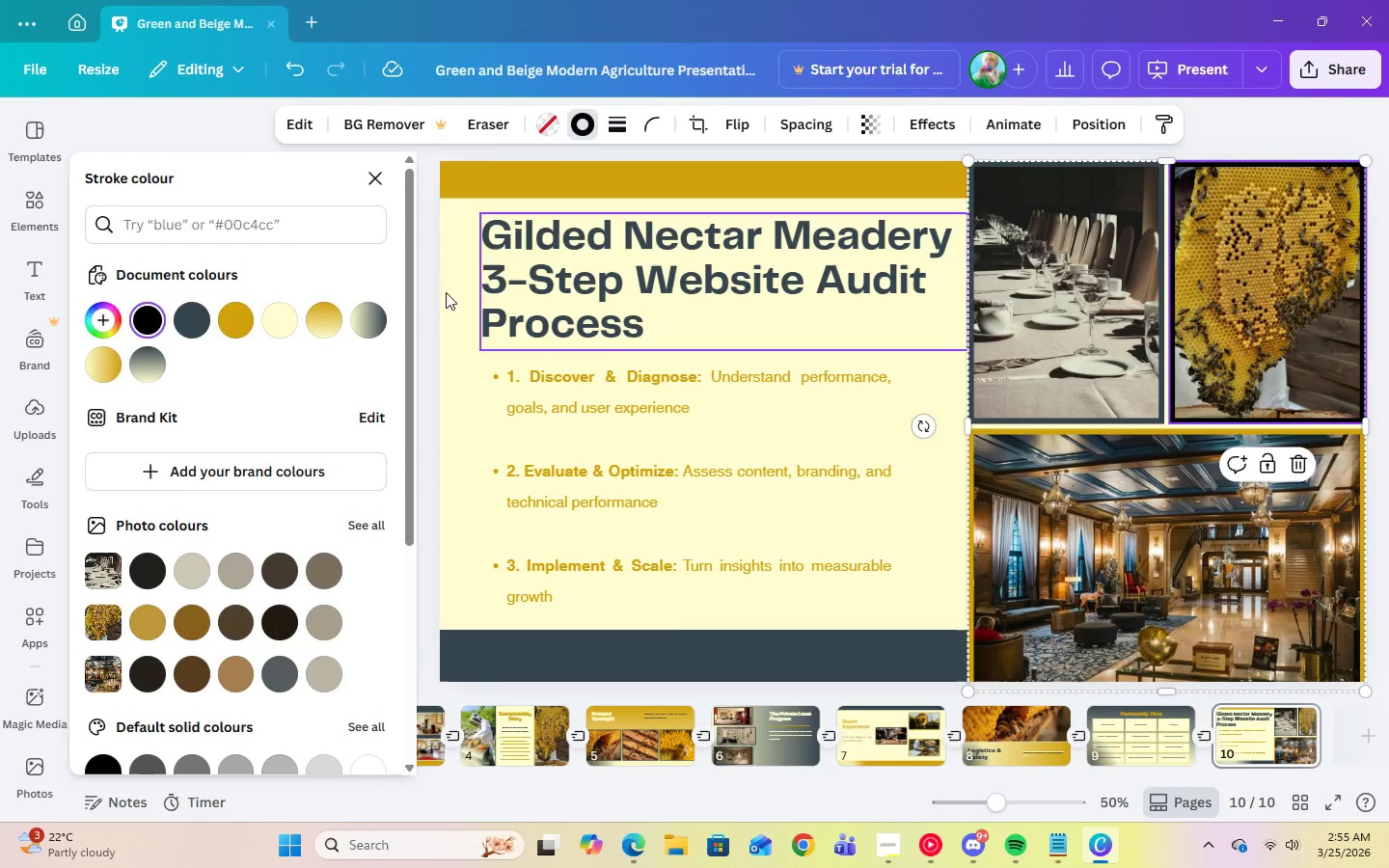 
left_click([191, 325])
 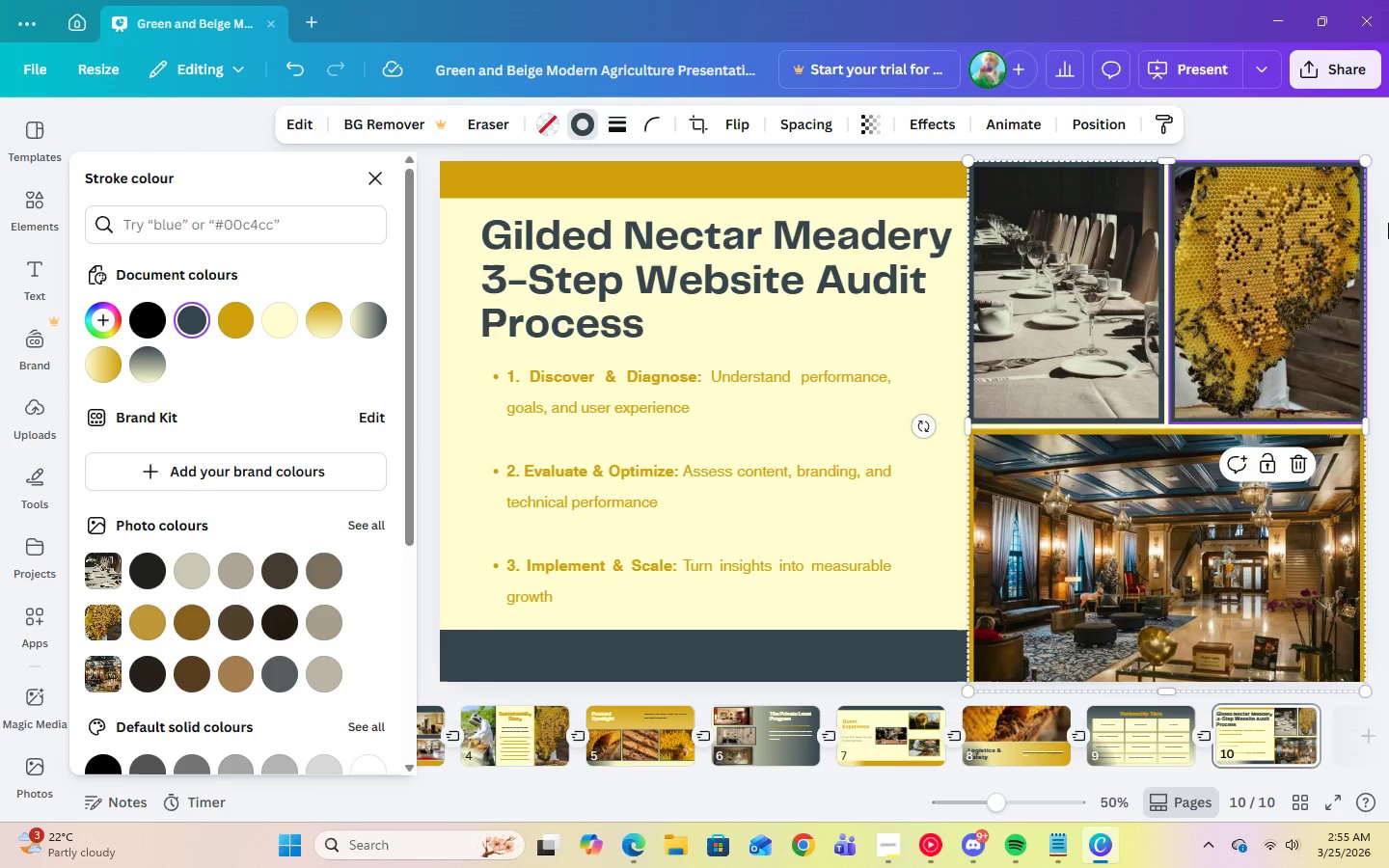 
left_click([1351, 127])
 